 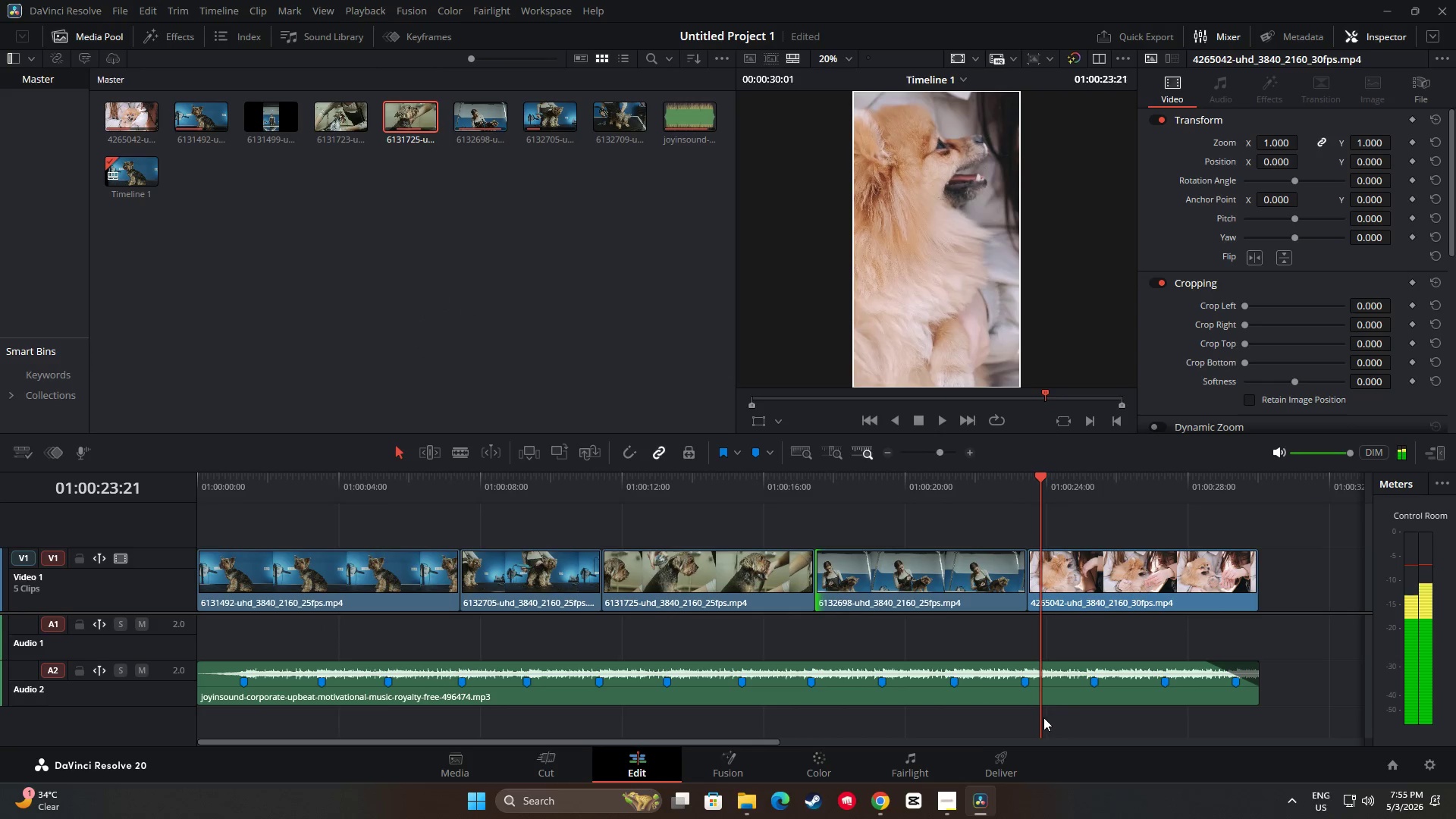 
left_click_drag(start_coordinate=[742, 740], to_coordinate=[730, 742])
 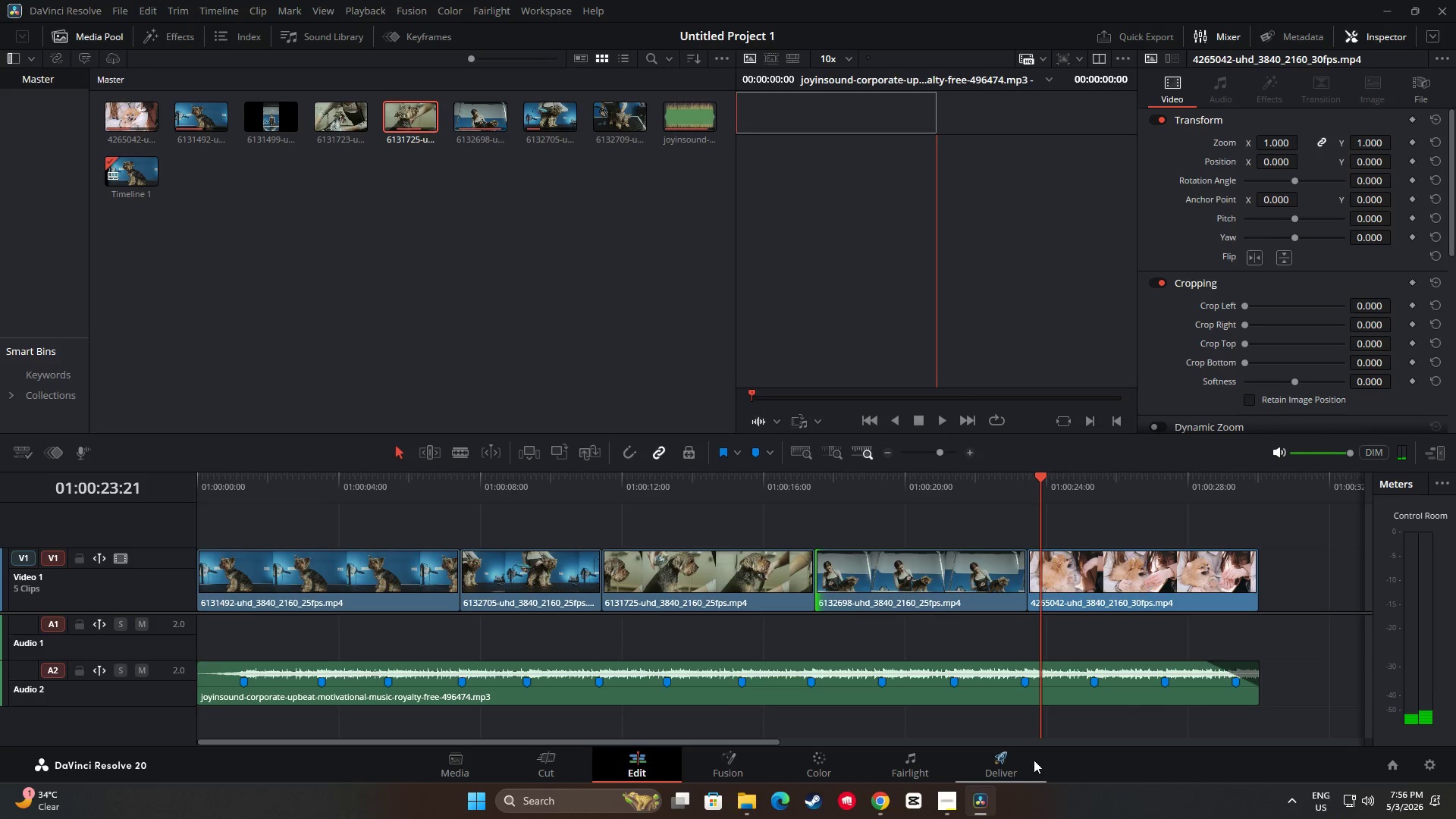 
left_click_drag(start_coordinate=[764, 745], to_coordinate=[940, 740])
 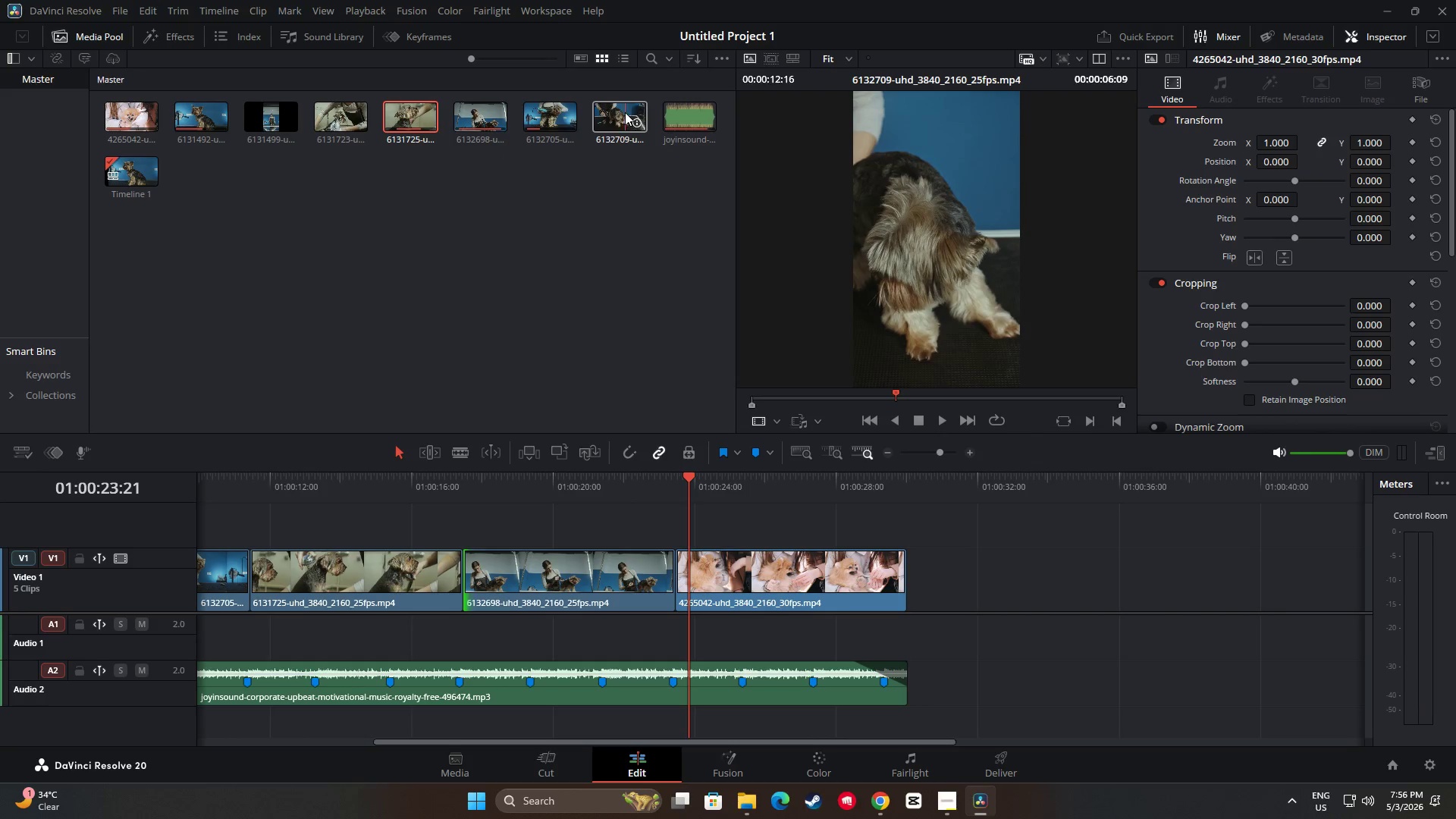 
left_click_drag(start_coordinate=[607, 116], to_coordinate=[968, 578])
 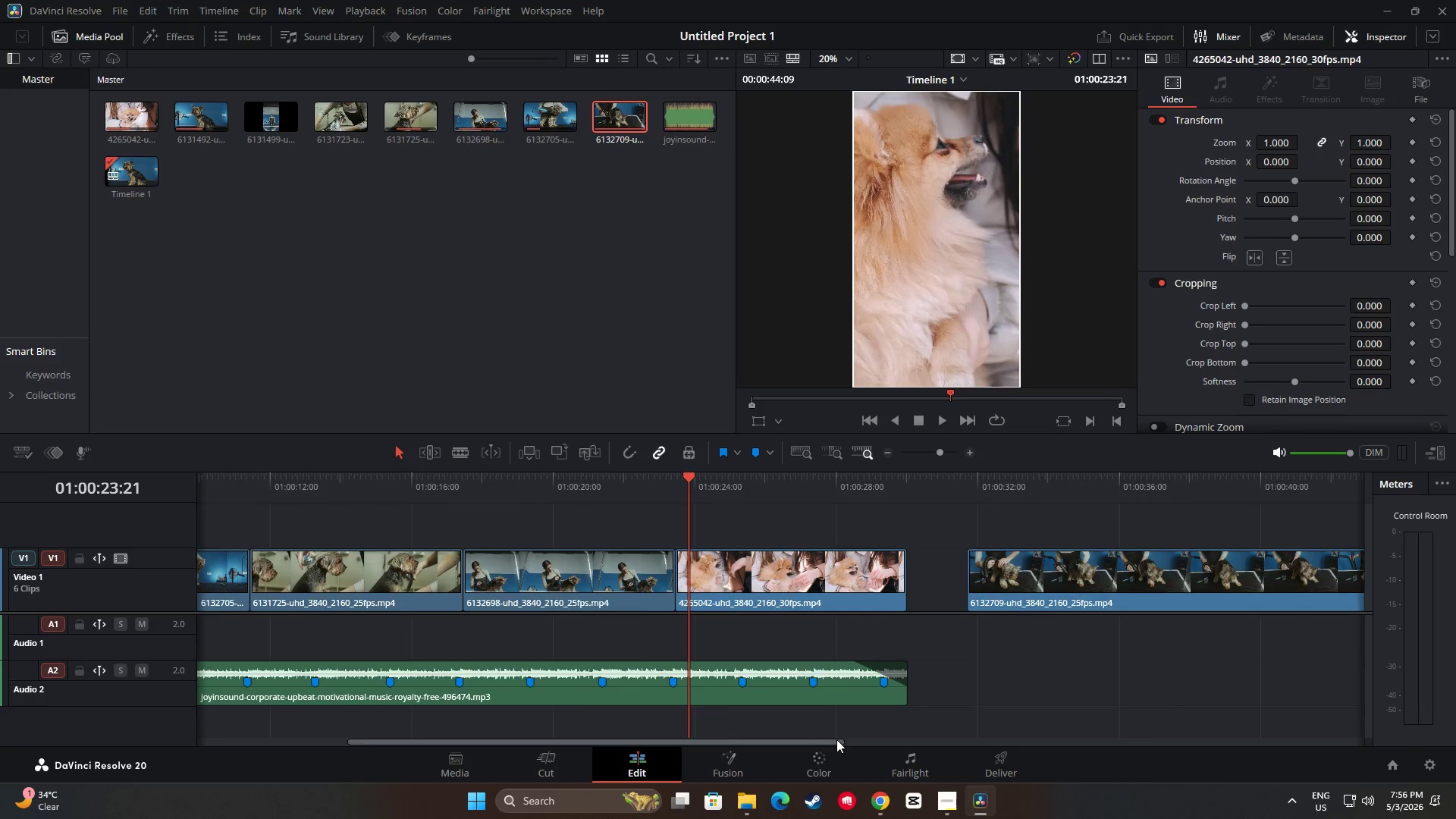 
left_click_drag(start_coordinate=[834, 741], to_coordinate=[921, 745])
 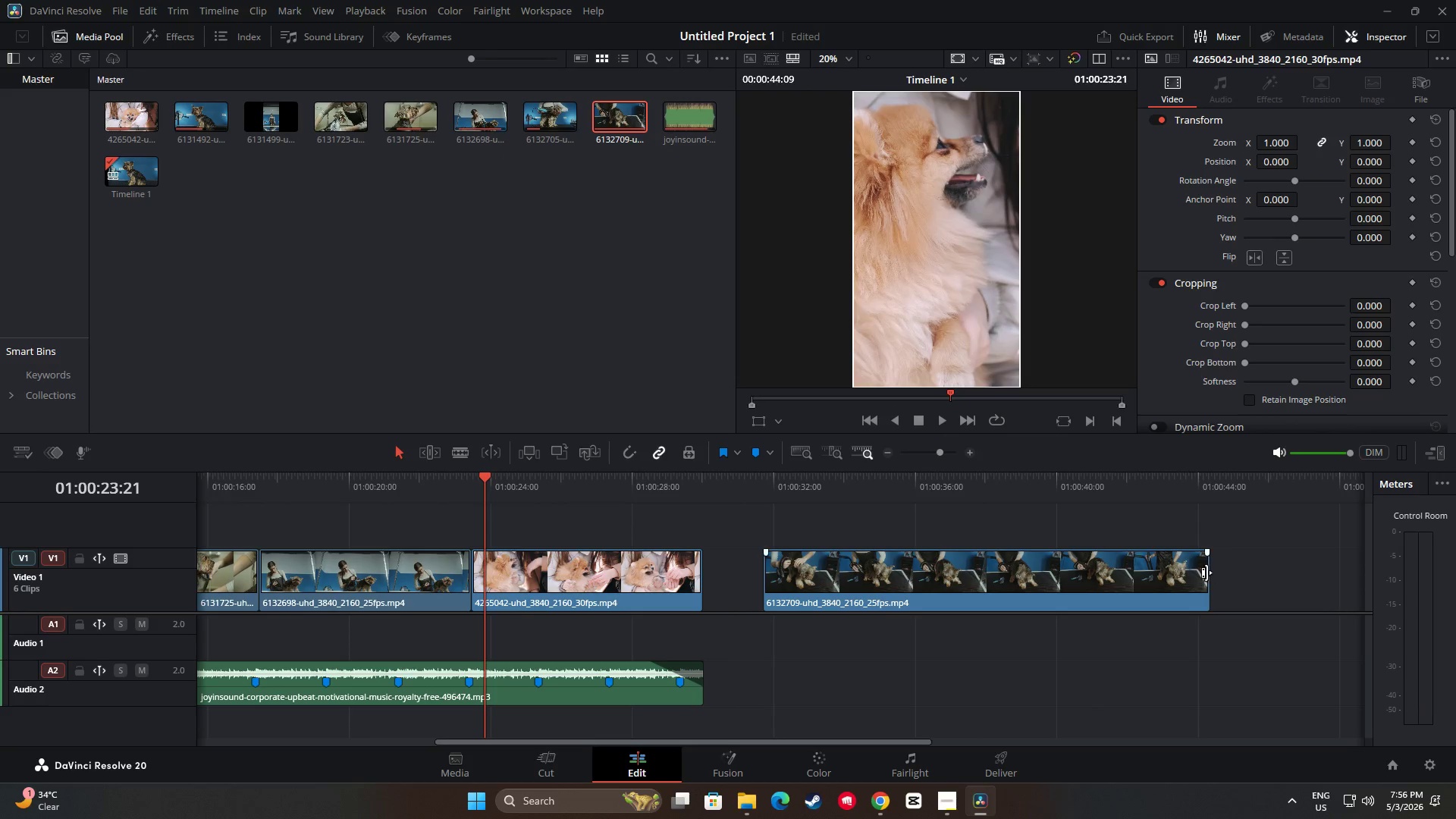 
left_click_drag(start_coordinate=[1205, 573], to_coordinate=[996, 578])
 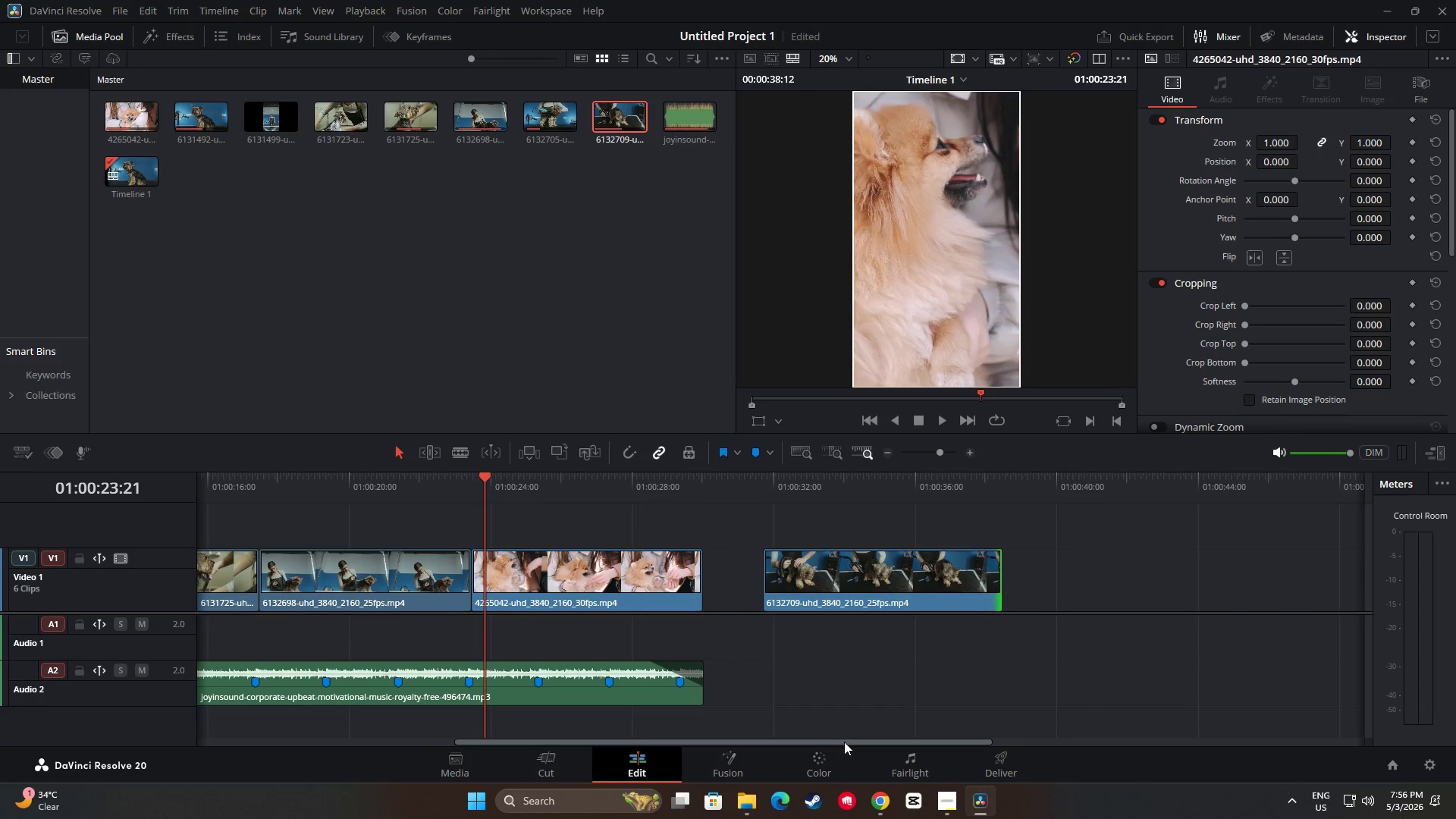 
left_click_drag(start_coordinate=[844, 742], to_coordinate=[831, 741])
 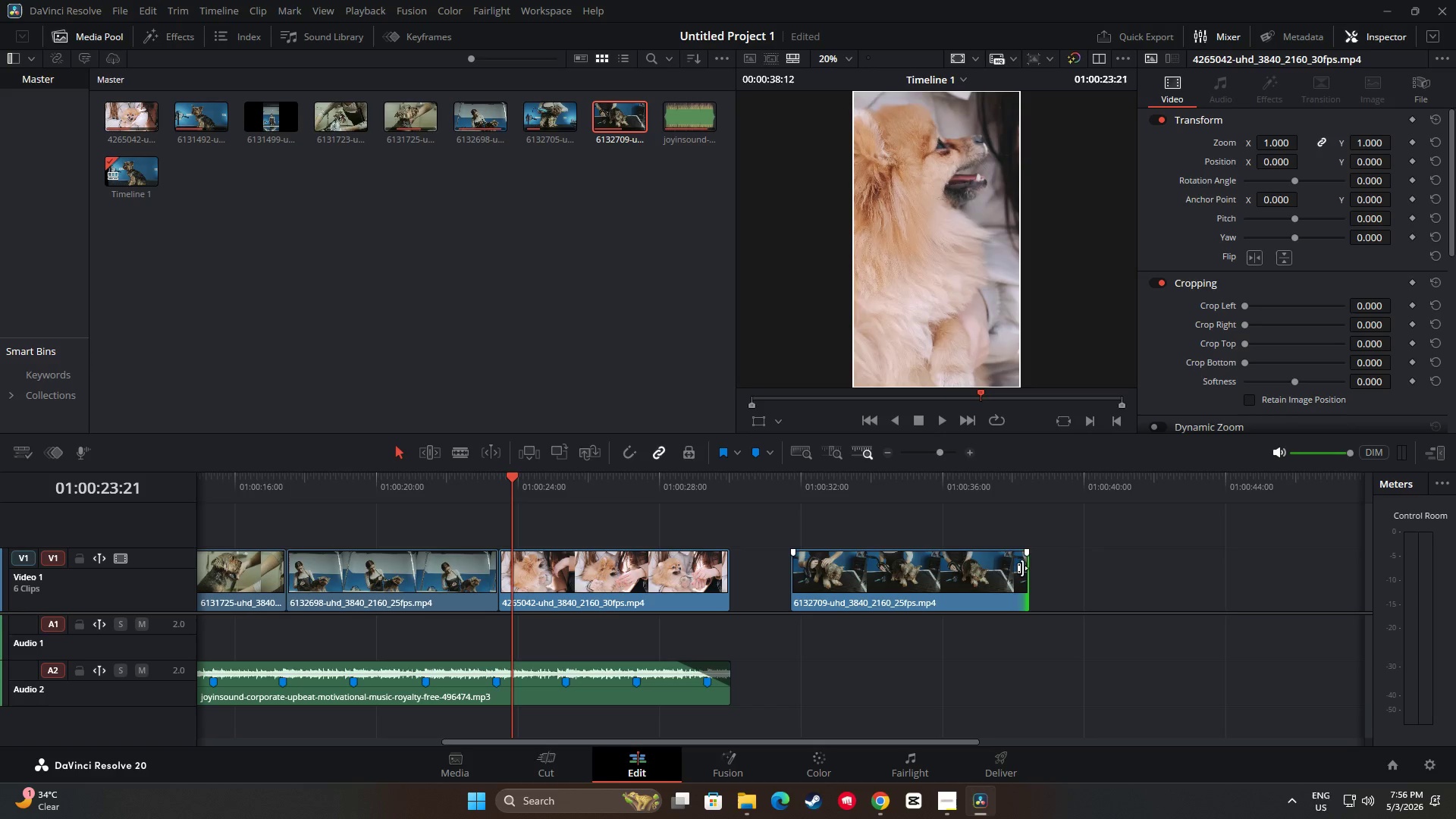 
left_click_drag(start_coordinate=[1022, 568], to_coordinate=[971, 570])
 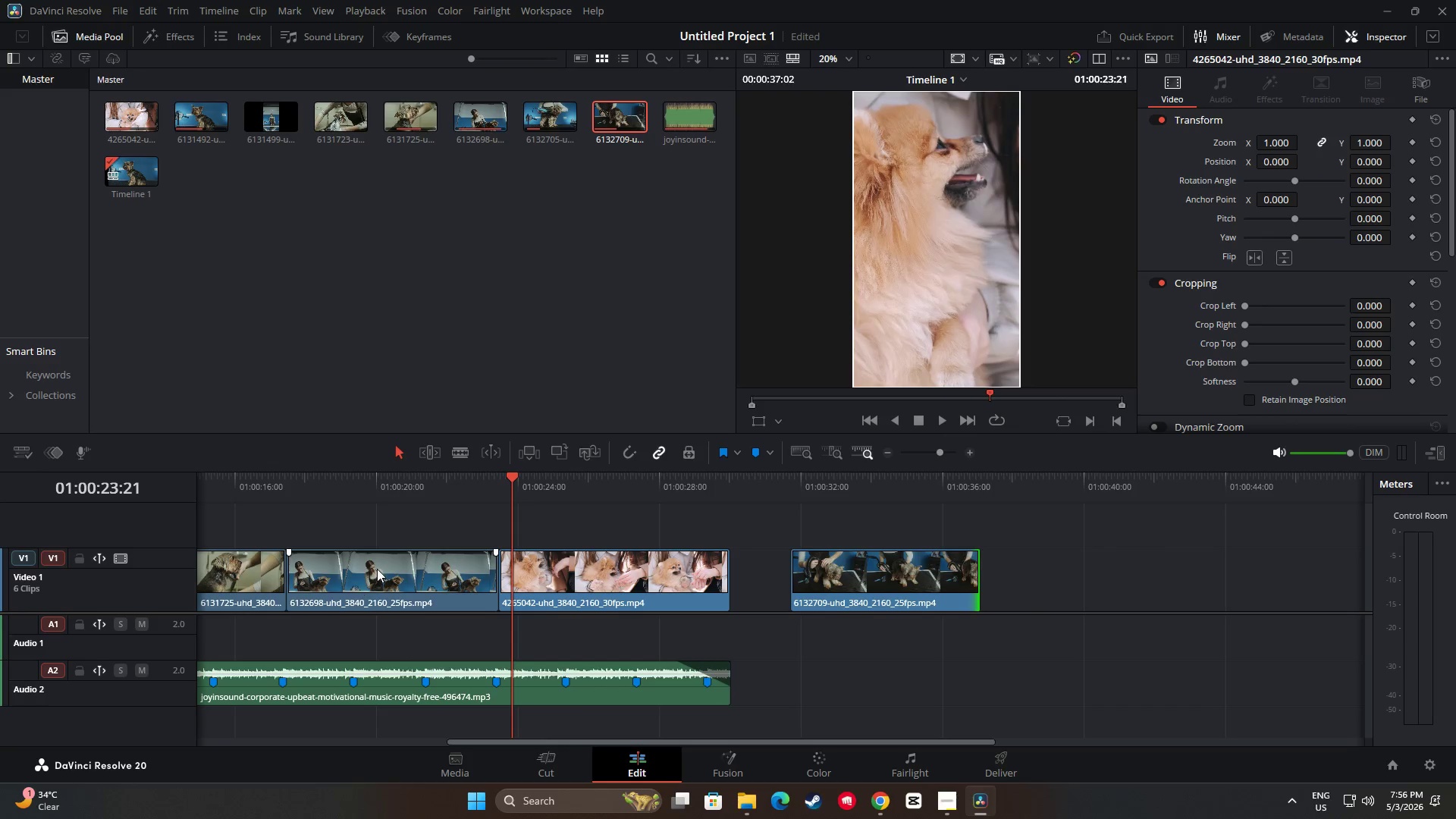 
left_click([377, 569])
 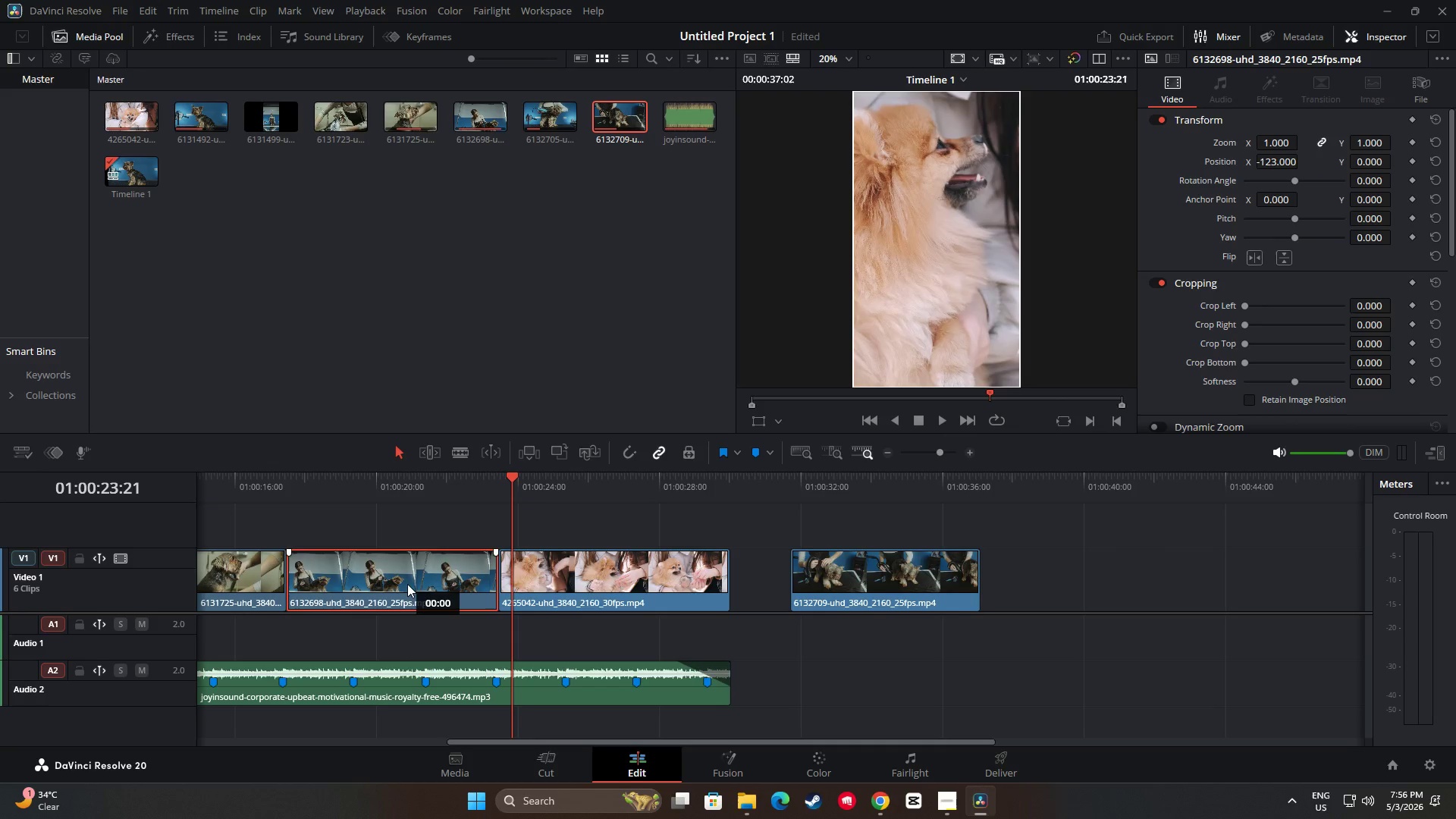 
left_click_drag(start_coordinate=[403, 572], to_coordinate=[1081, 601])
 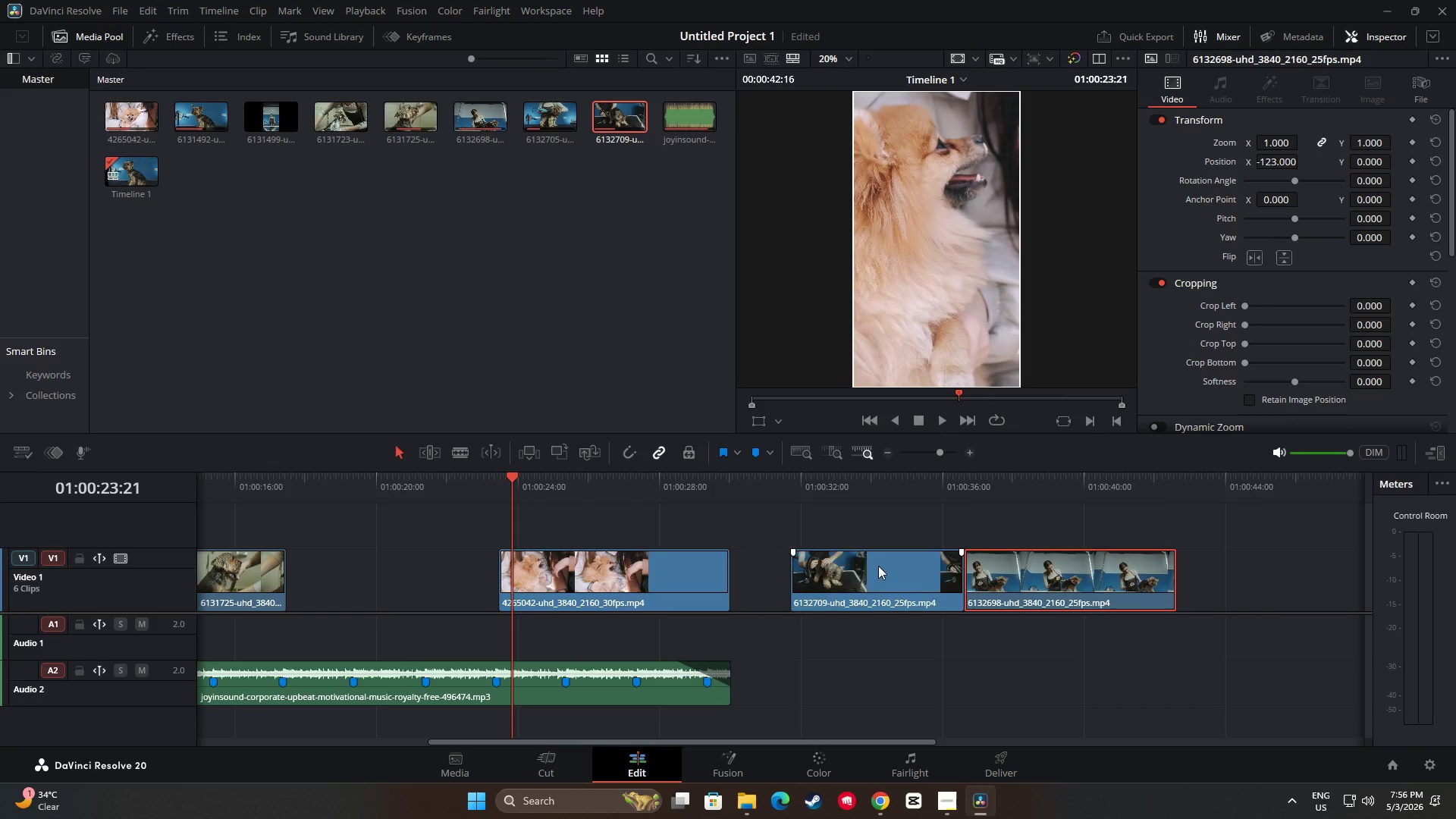 
left_click_drag(start_coordinate=[878, 566], to_coordinate=[375, 572])
 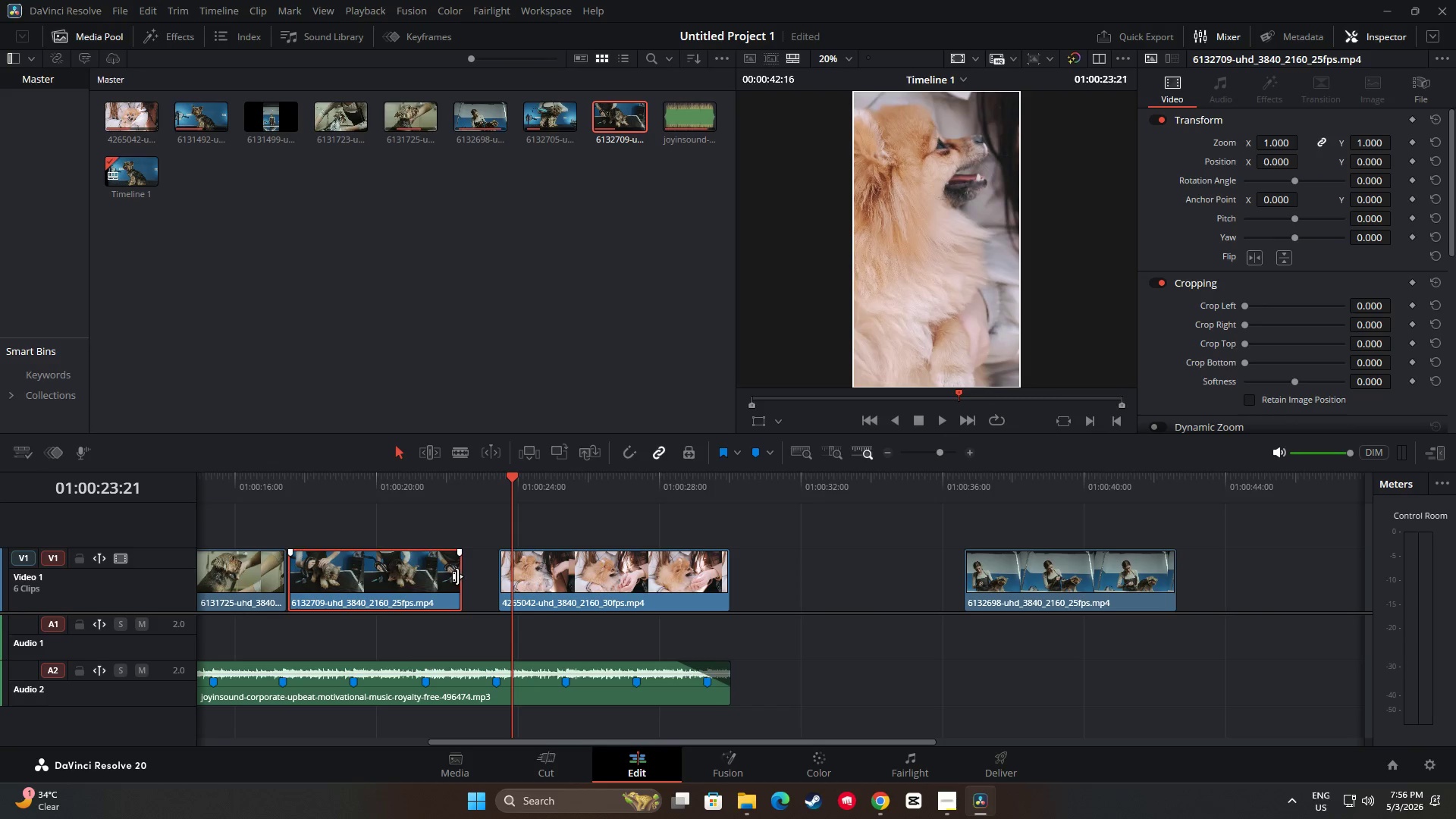 
left_click_drag(start_coordinate=[457, 576], to_coordinate=[495, 579])
 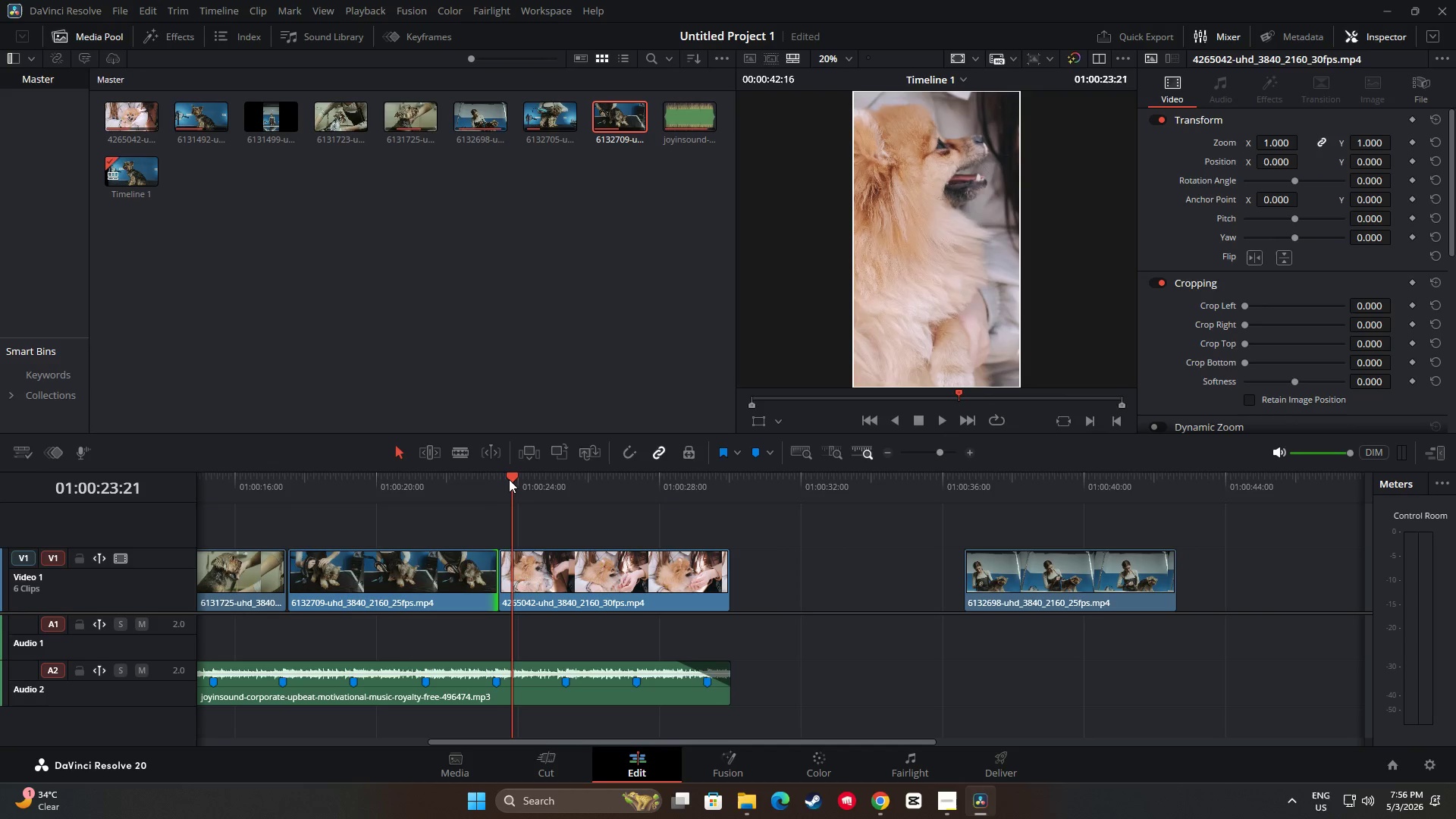 
left_click_drag(start_coordinate=[509, 476], to_coordinate=[290, 471])
 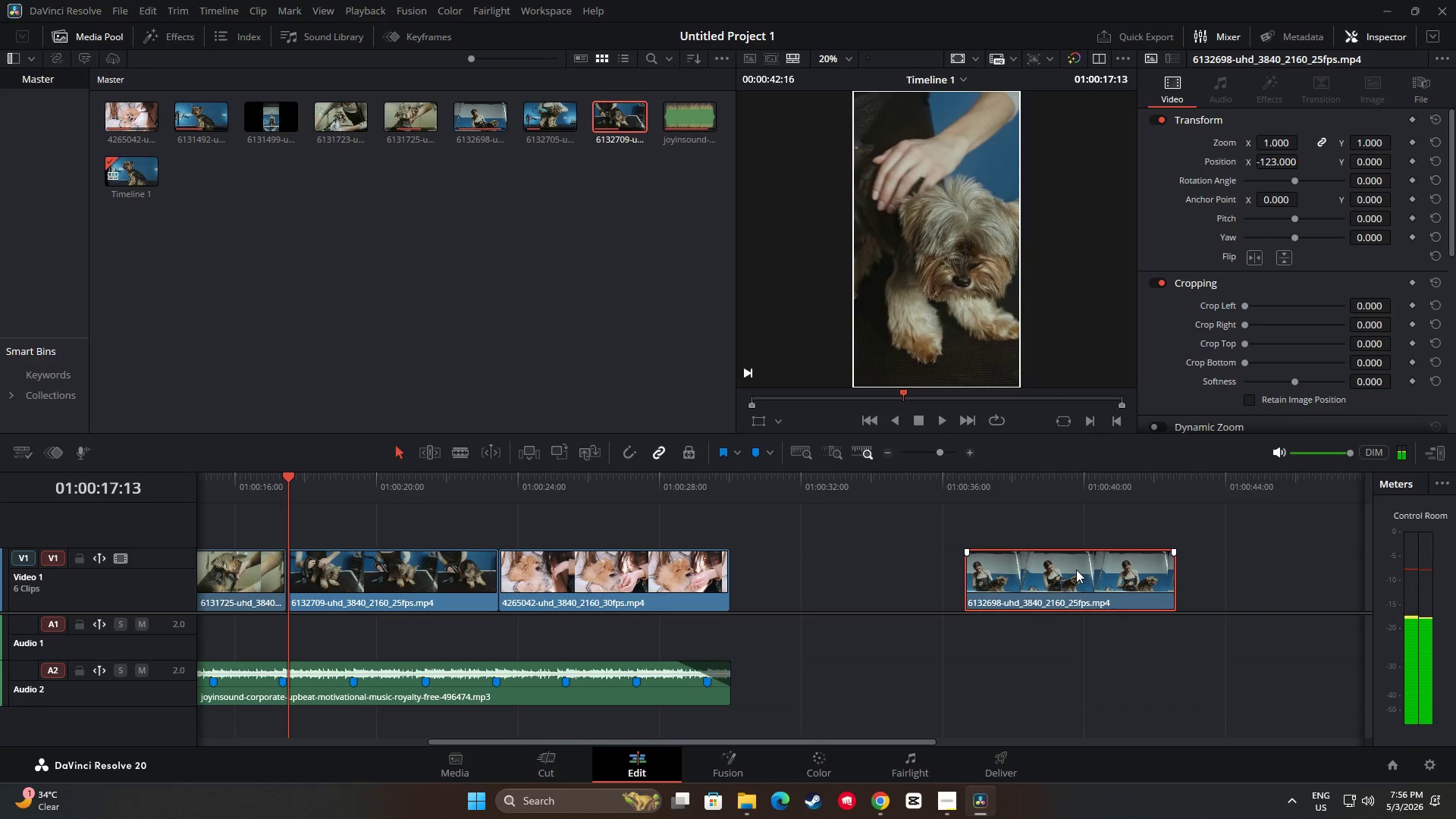 
key(Delete)
 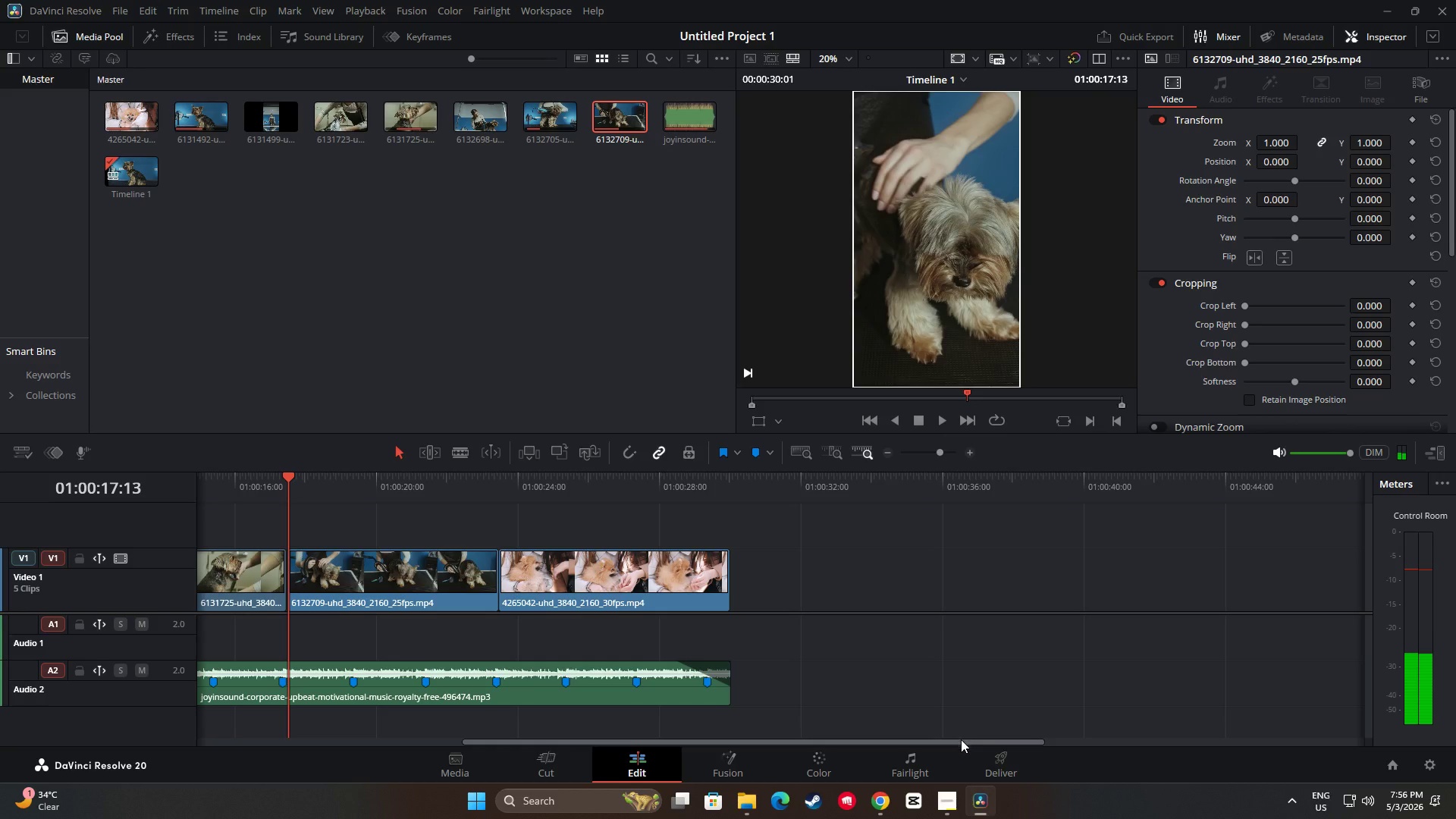 
left_click_drag(start_coordinate=[961, 739], to_coordinate=[720, 740])
 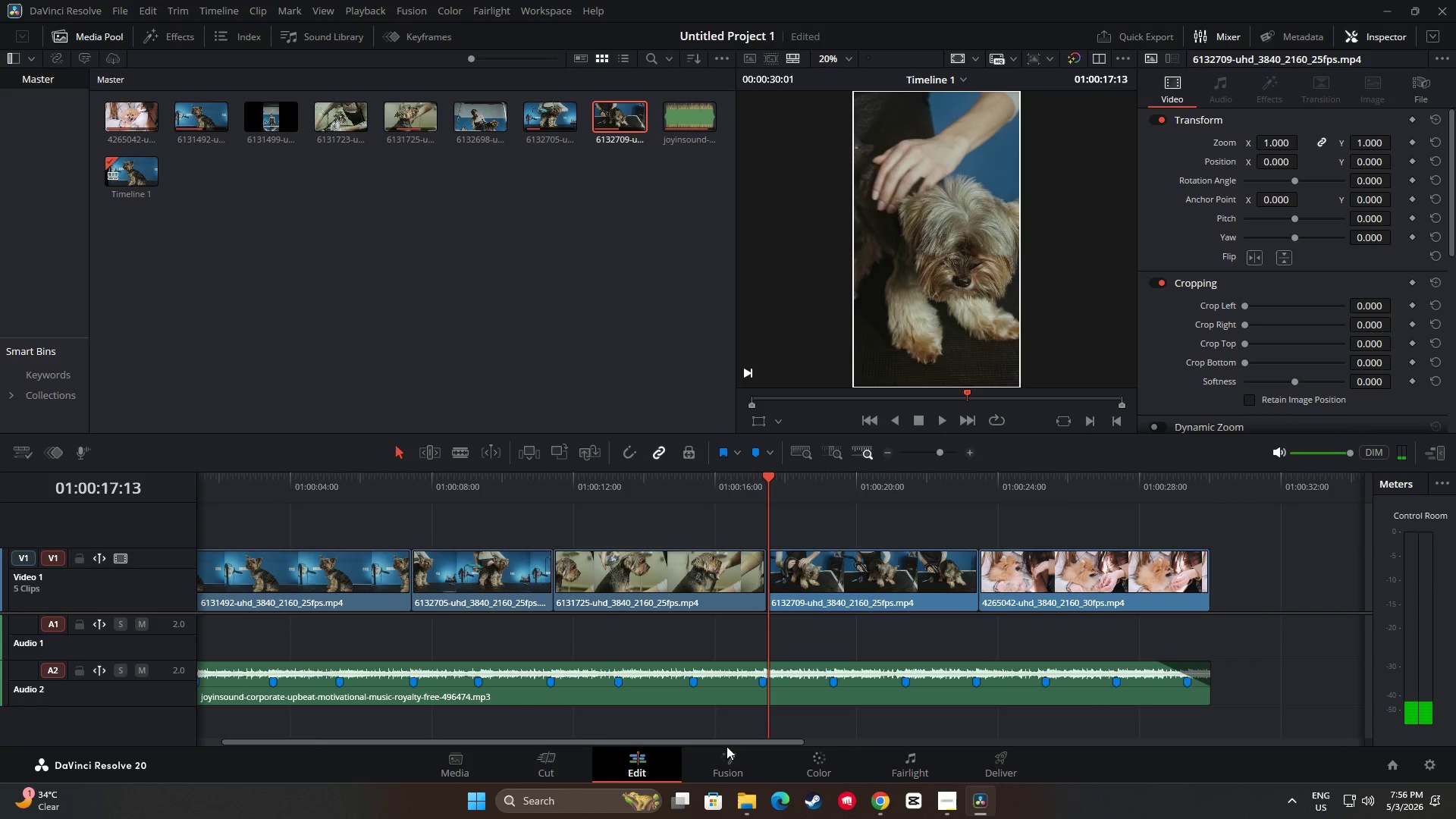 
left_click_drag(start_coordinate=[725, 744], to_coordinate=[654, 734])
 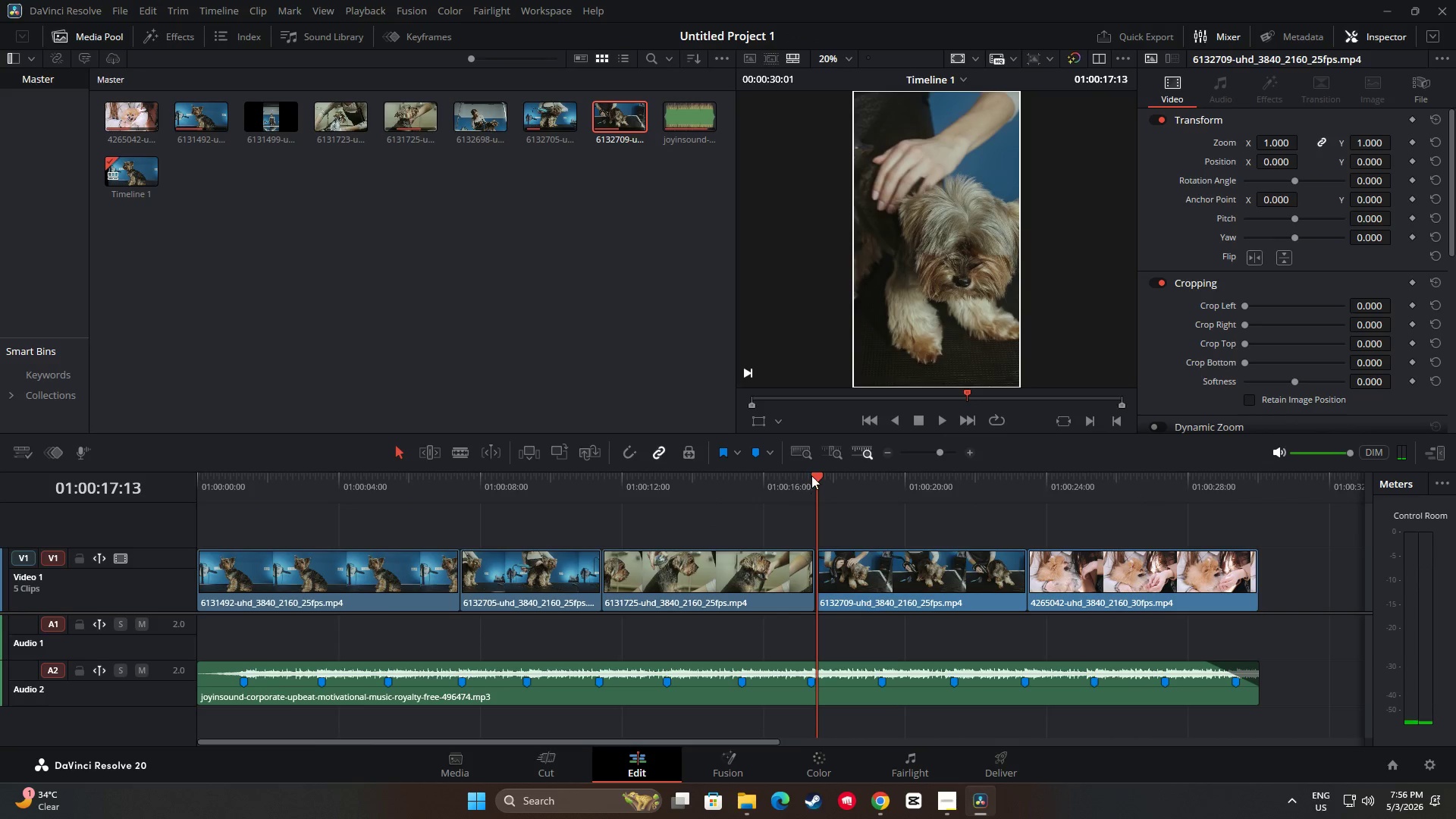 
left_click_drag(start_coordinate=[815, 472], to_coordinate=[794, 472])
 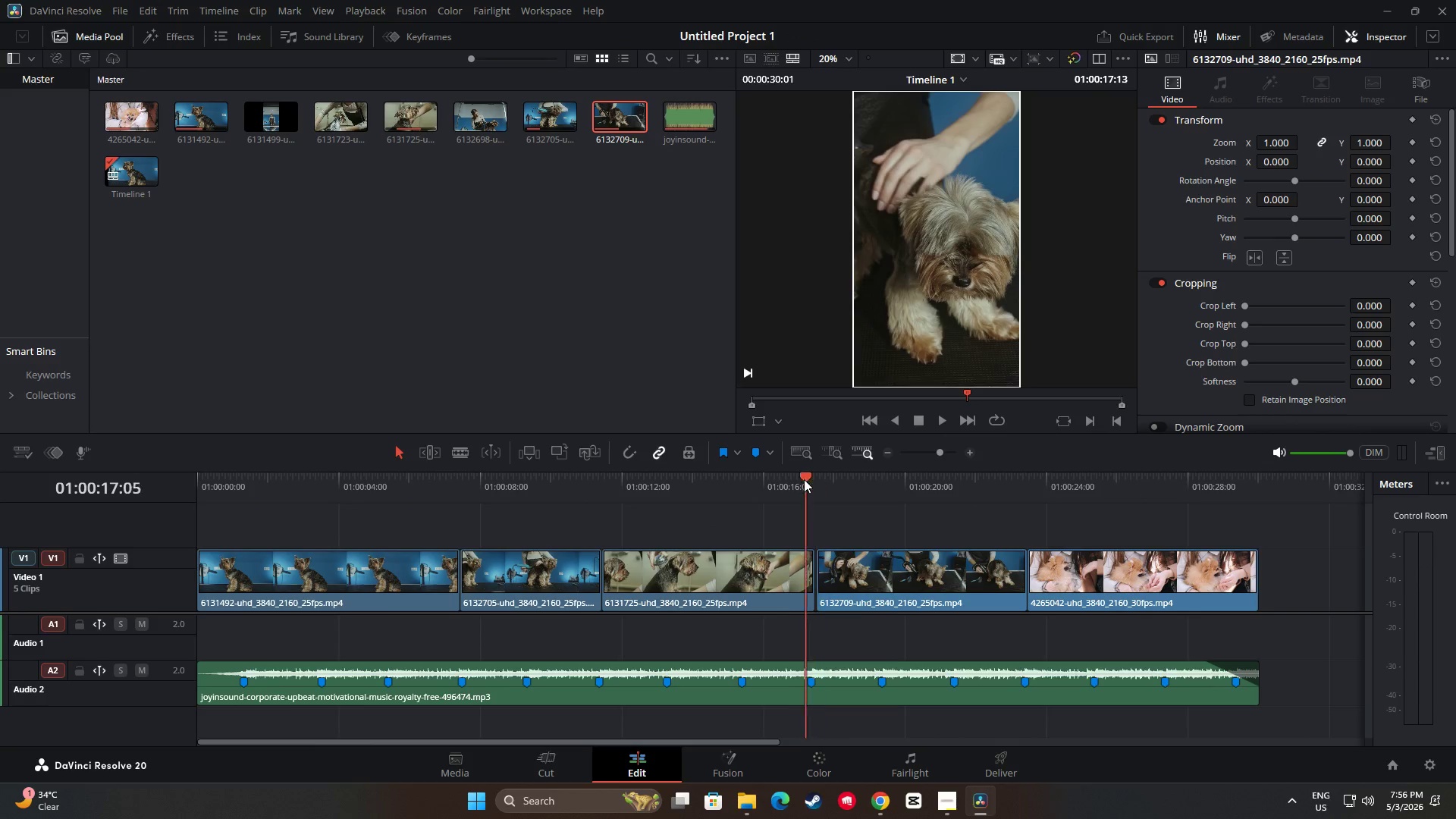 
left_click_drag(start_coordinate=[815, 478], to_coordinate=[782, 479])
 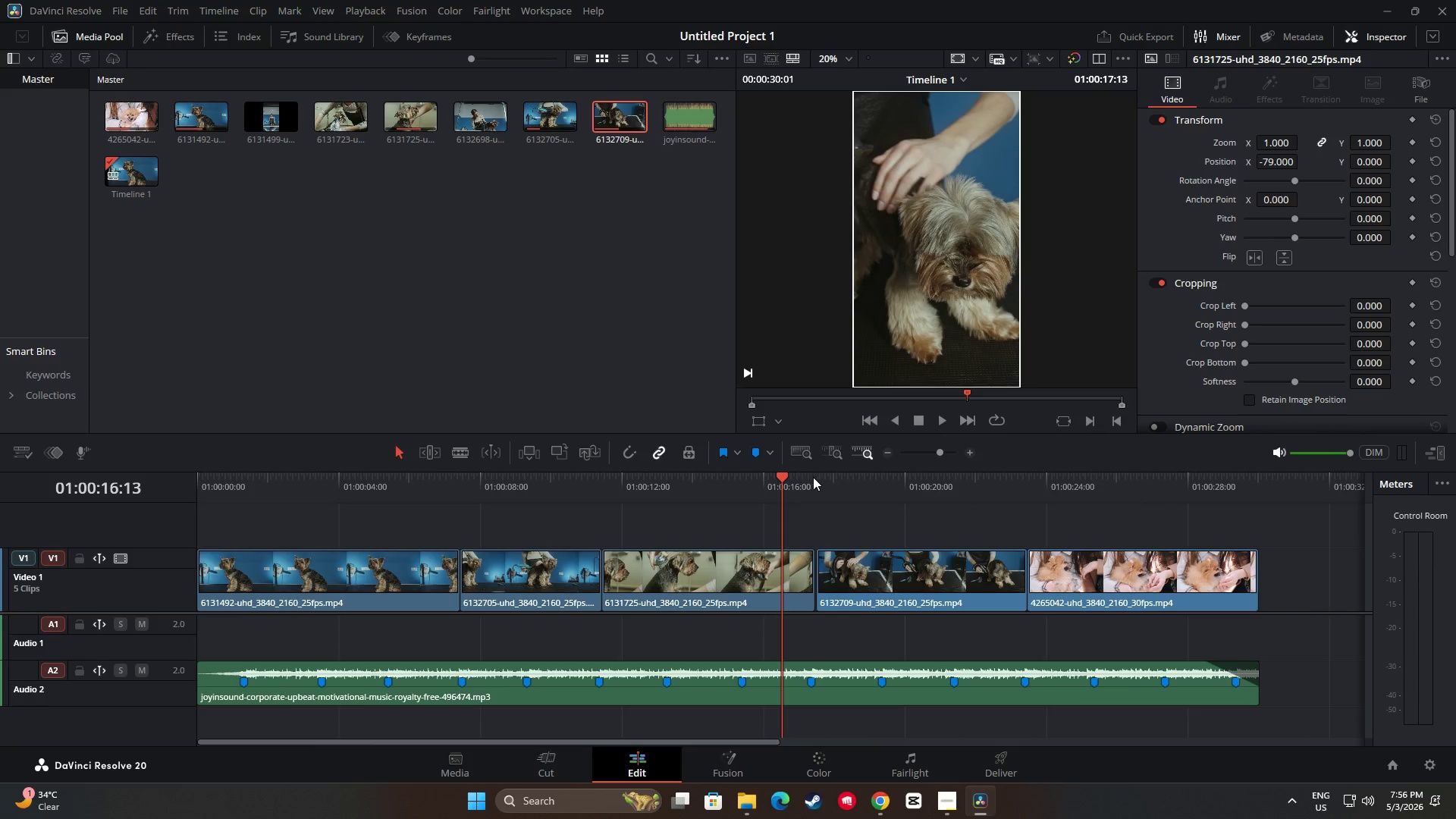 
key(Space)
 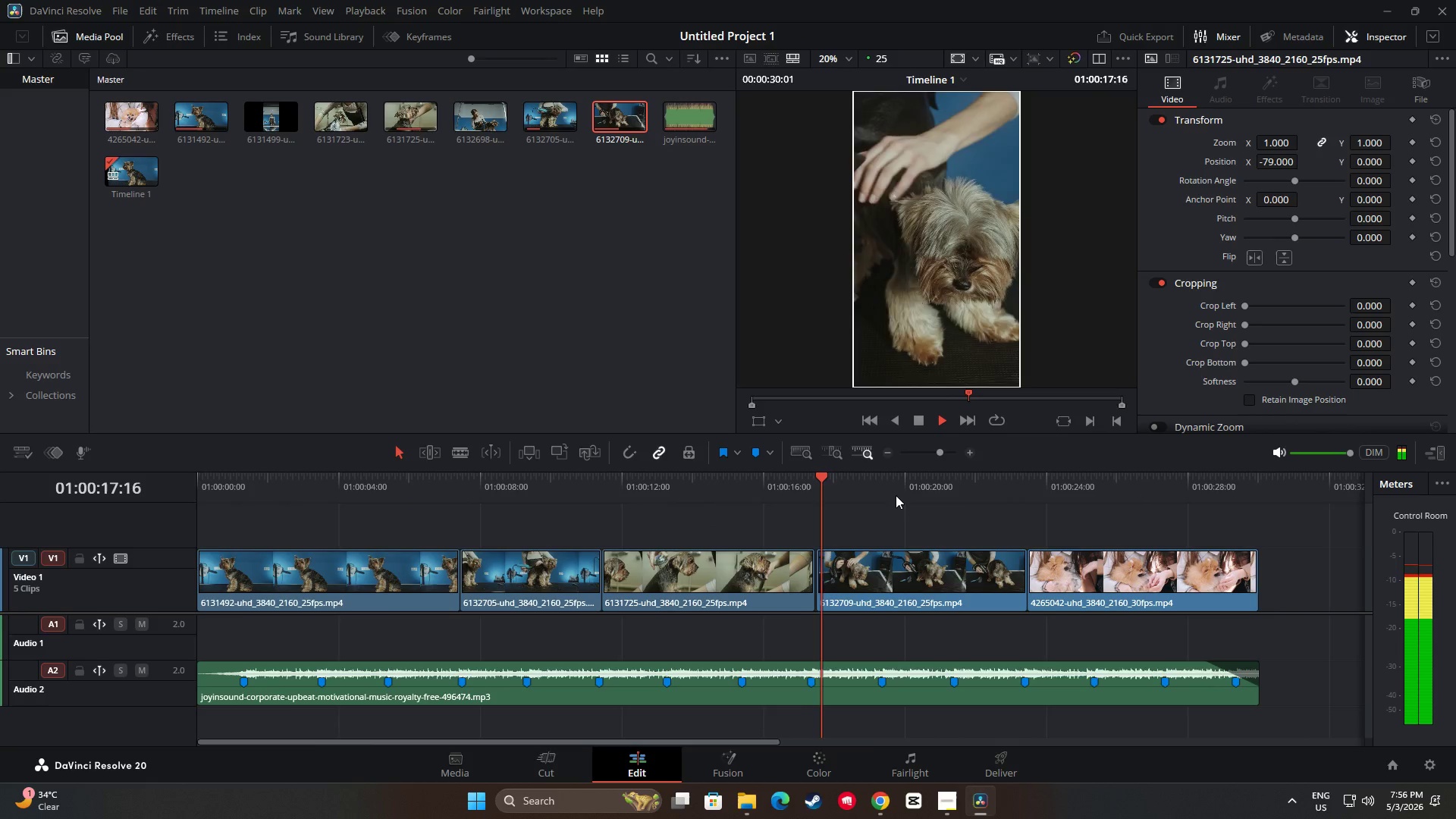 
key(Space)
 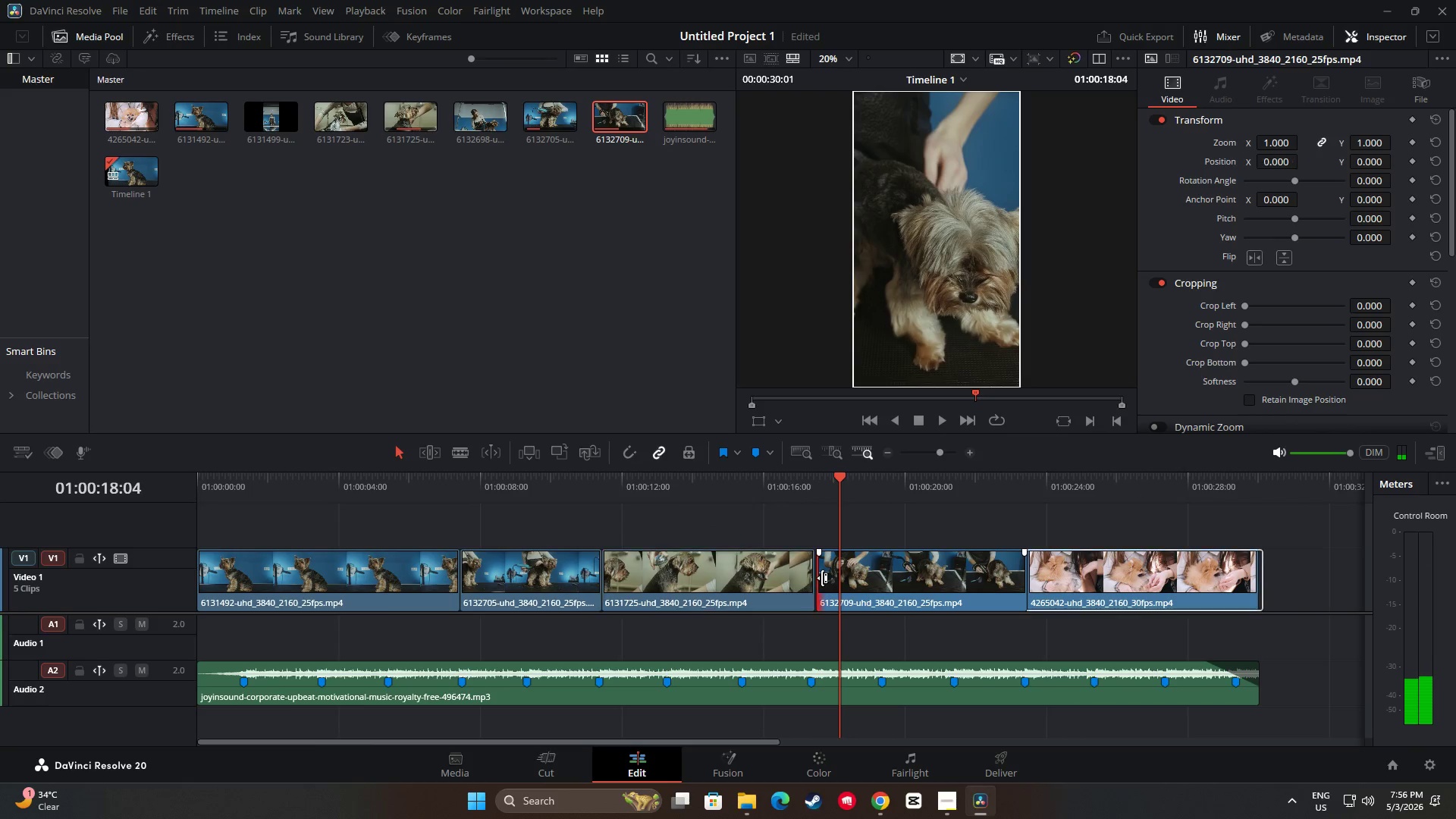 
left_click_drag(start_coordinate=[947, 579], to_coordinate=[940, 579])
 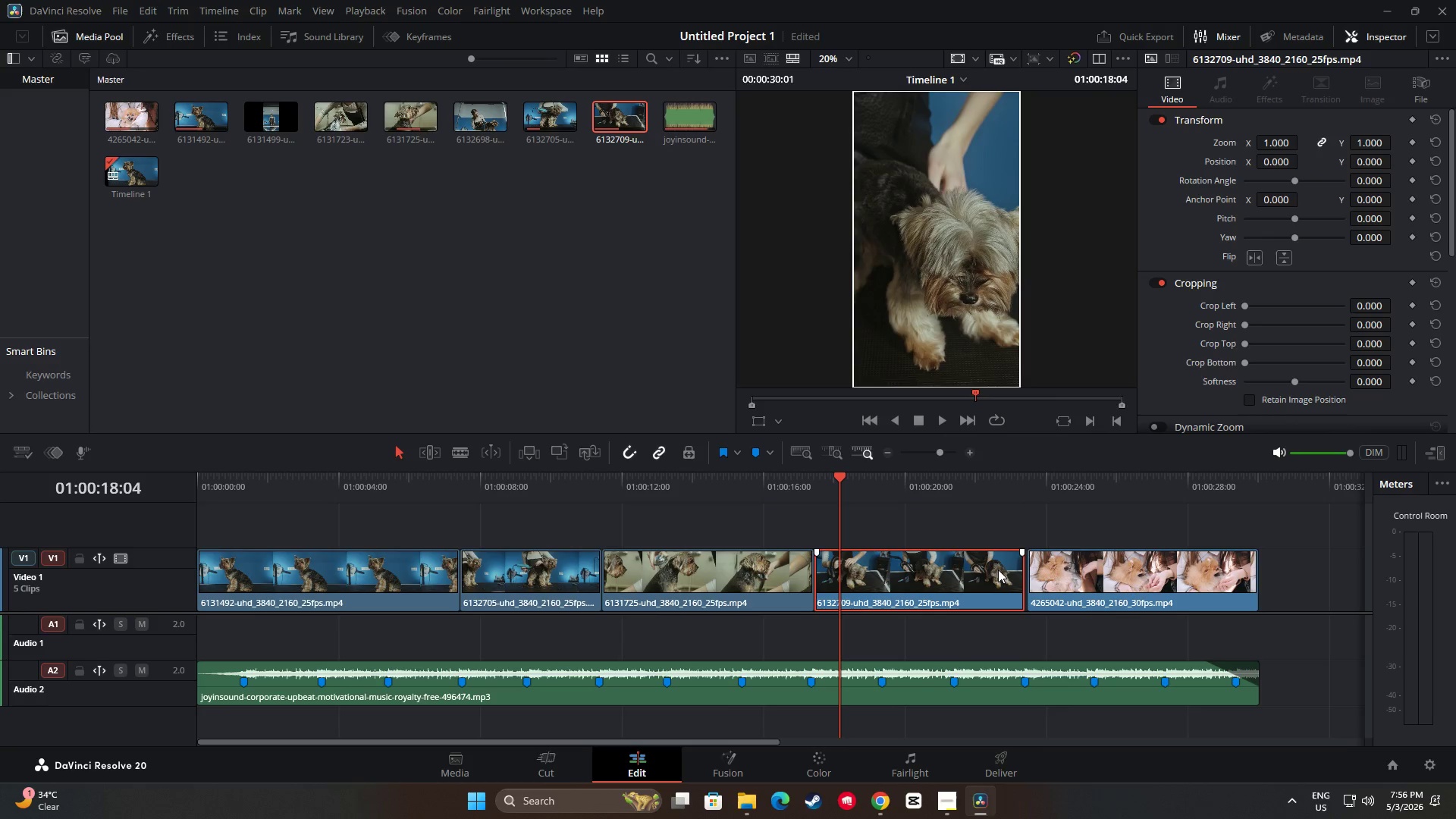 
wait(8.3)
 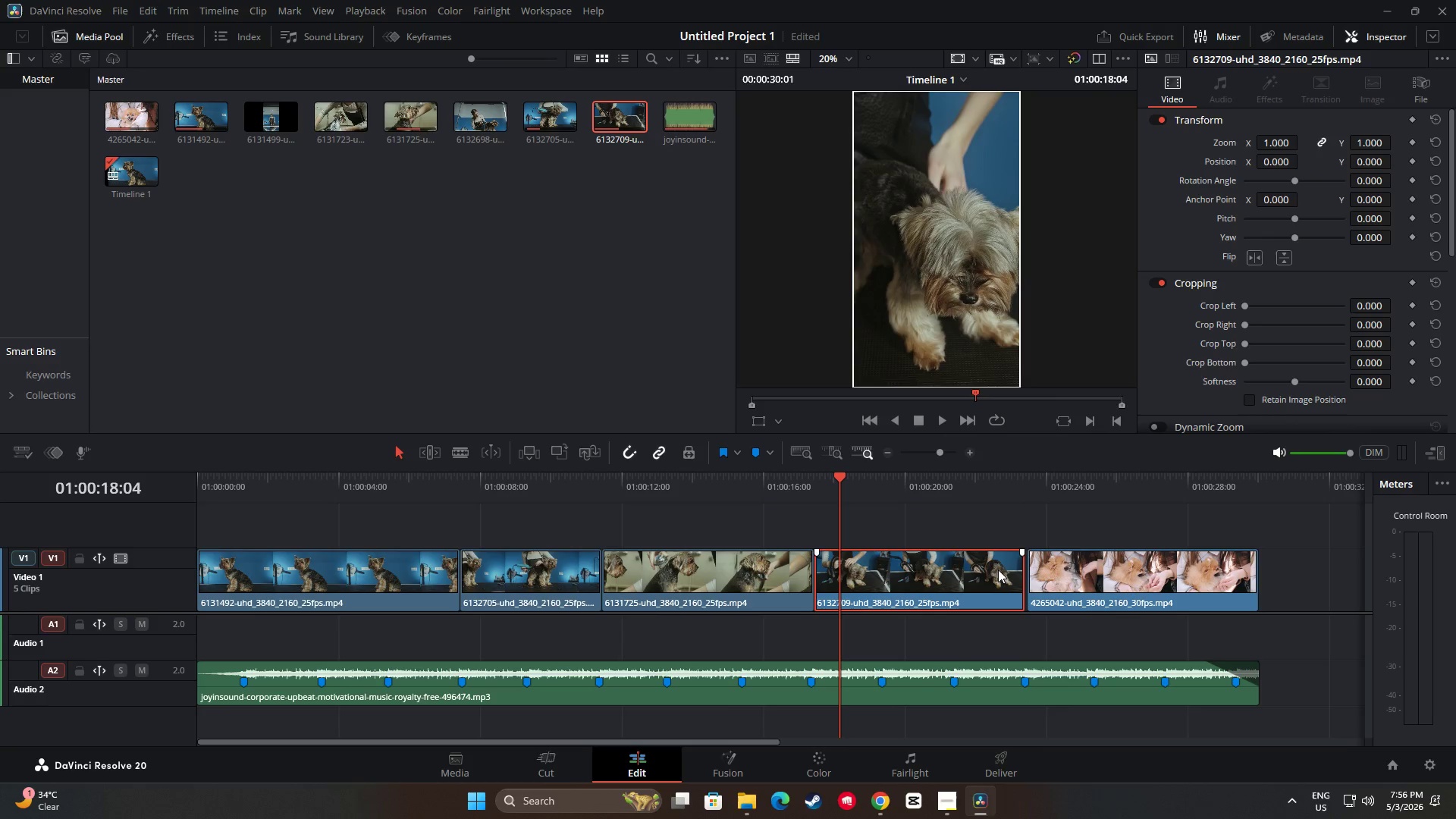 
left_click([1073, 581])
 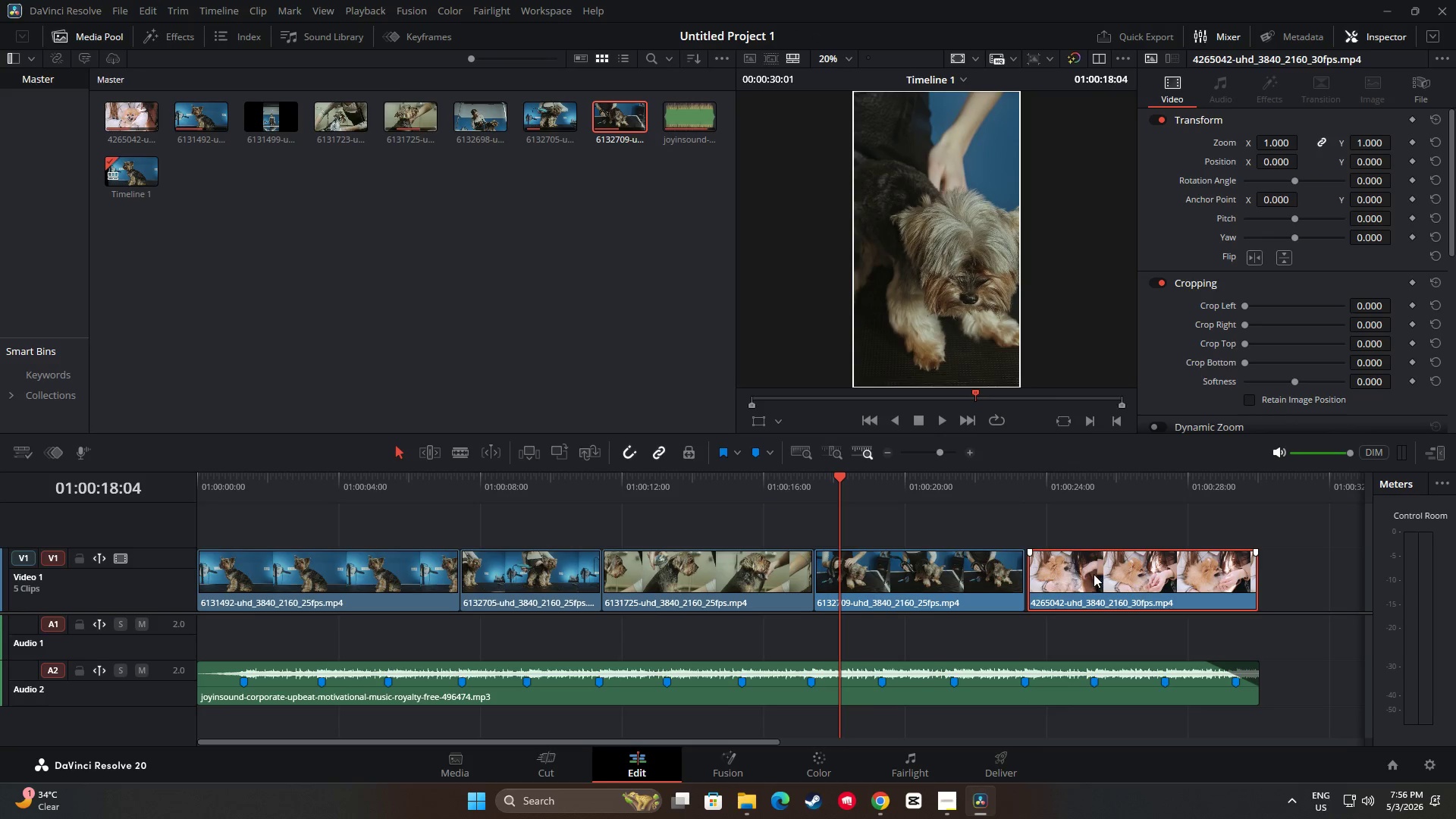 
left_click_drag(start_coordinate=[1094, 574], to_coordinate=[1088, 576])
 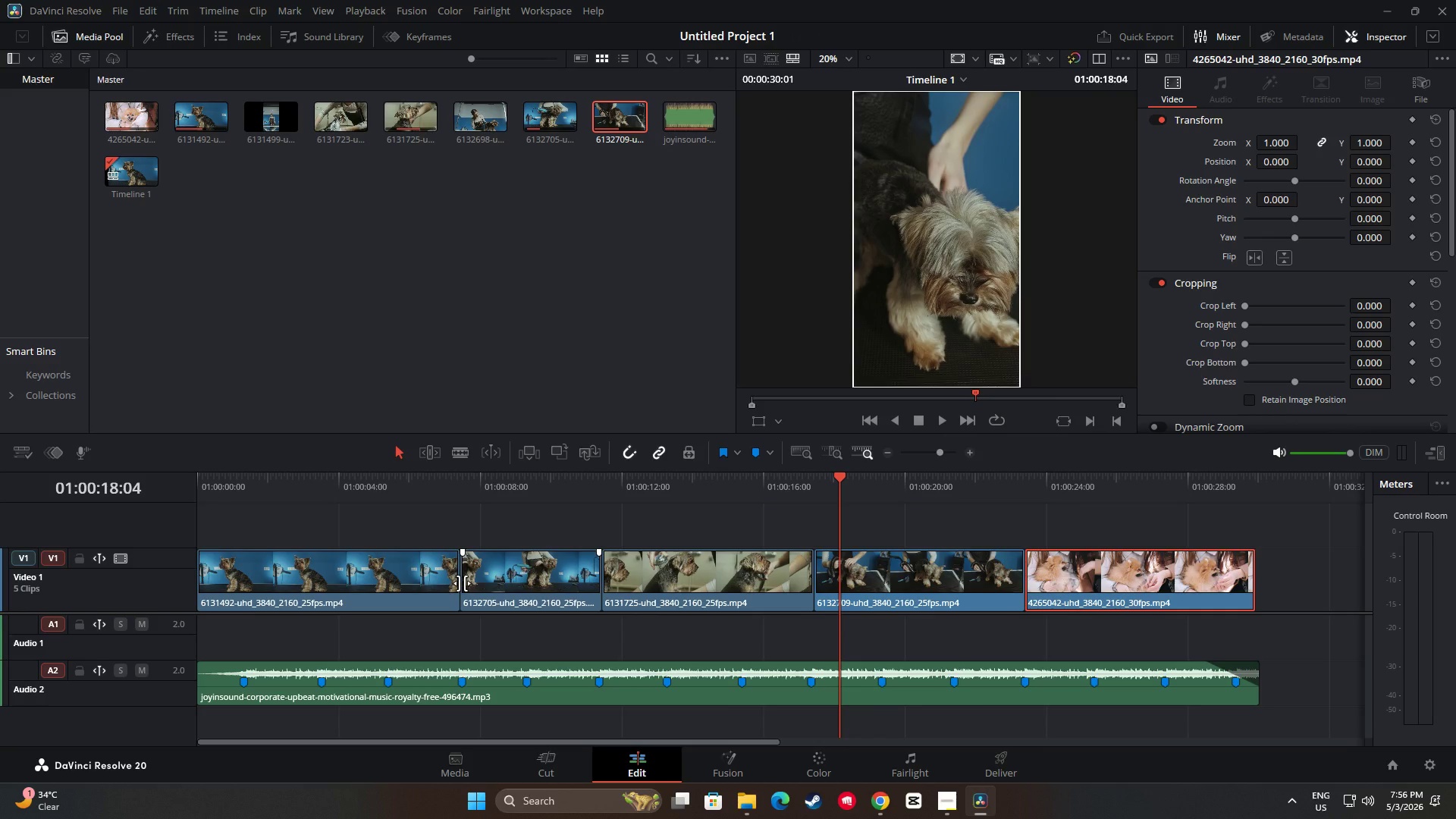 
left_click_drag(start_coordinate=[839, 475], to_coordinate=[788, 479])
 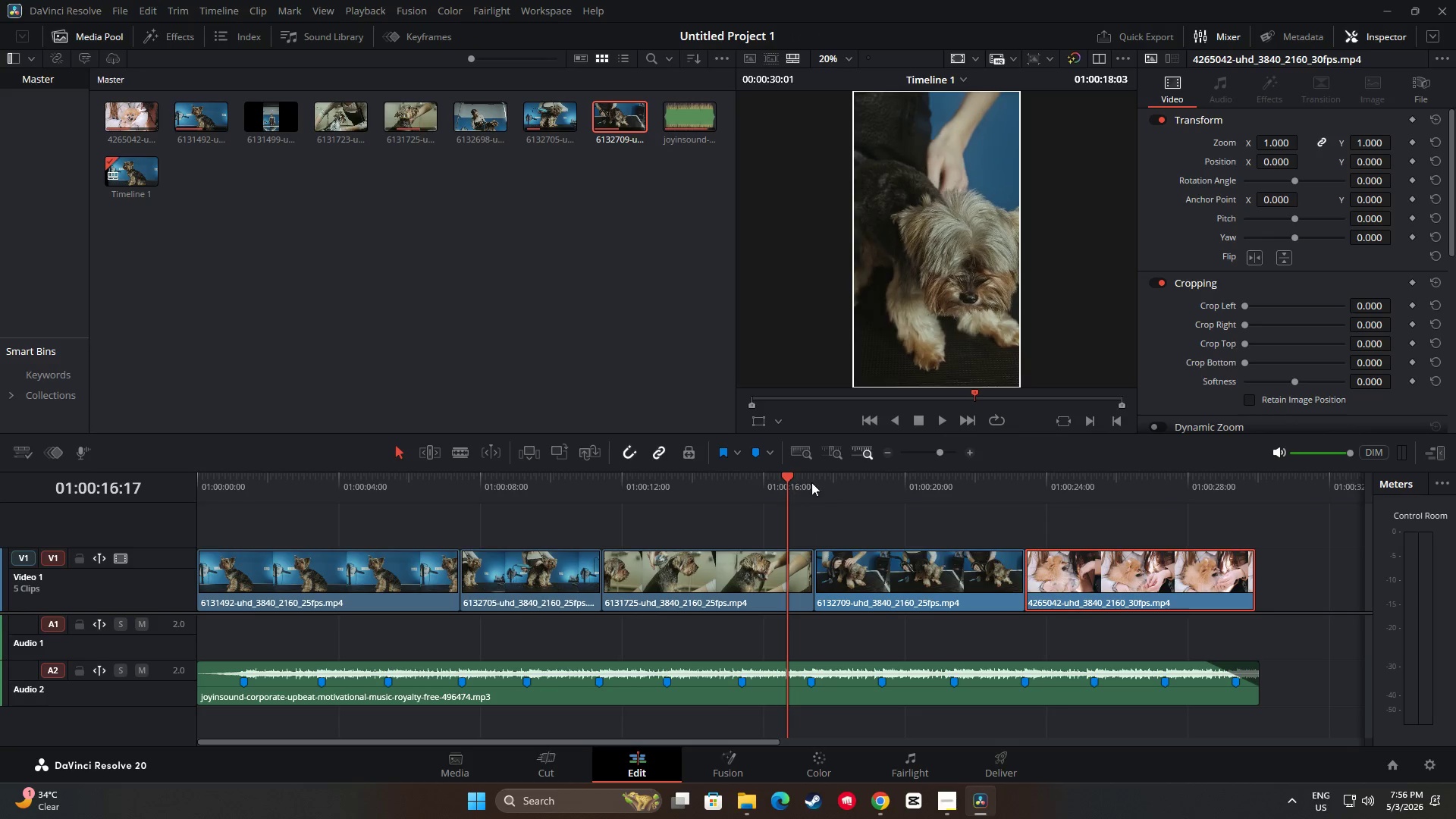 
key(Space)
 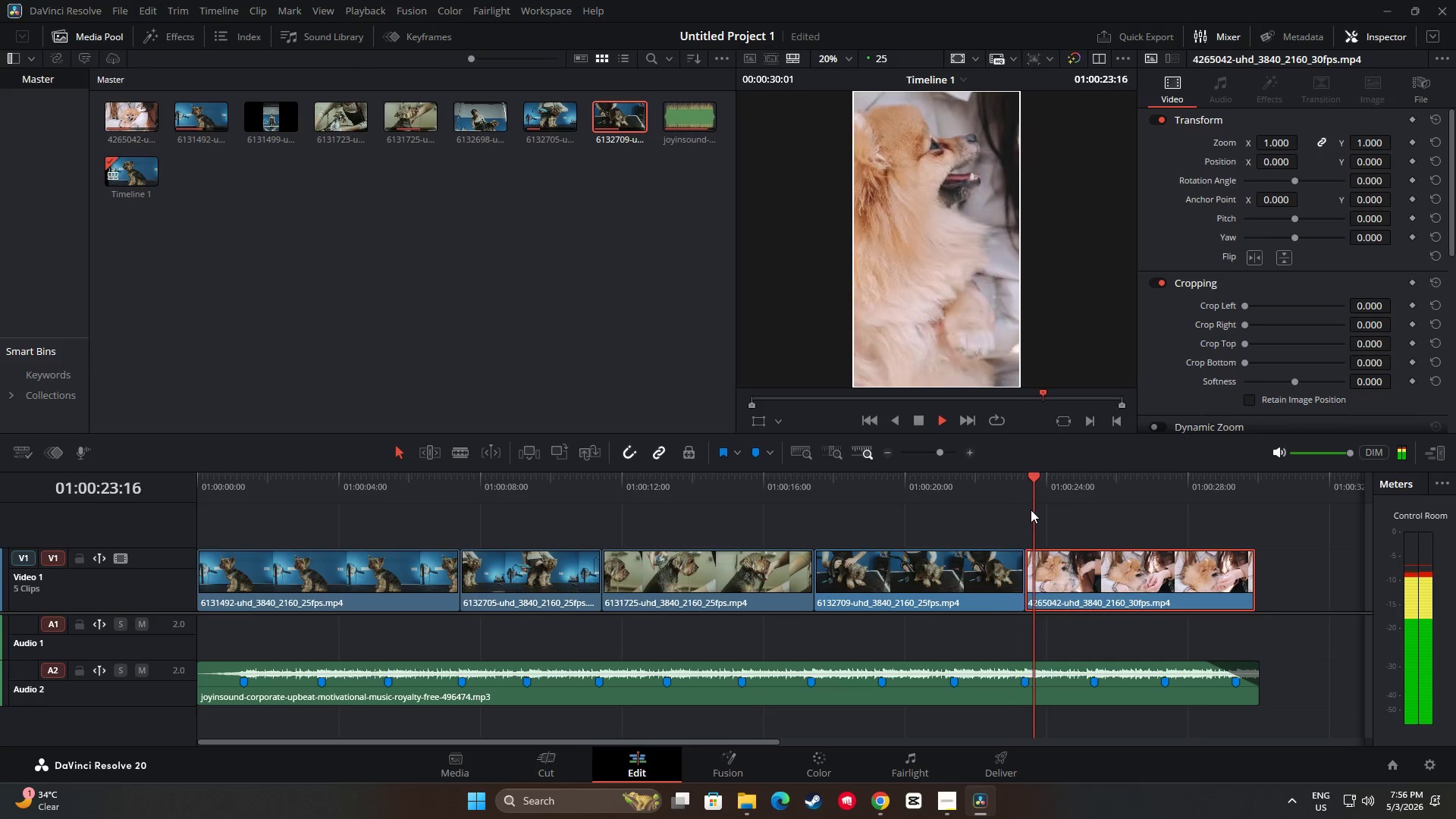 
wait(12.27)
 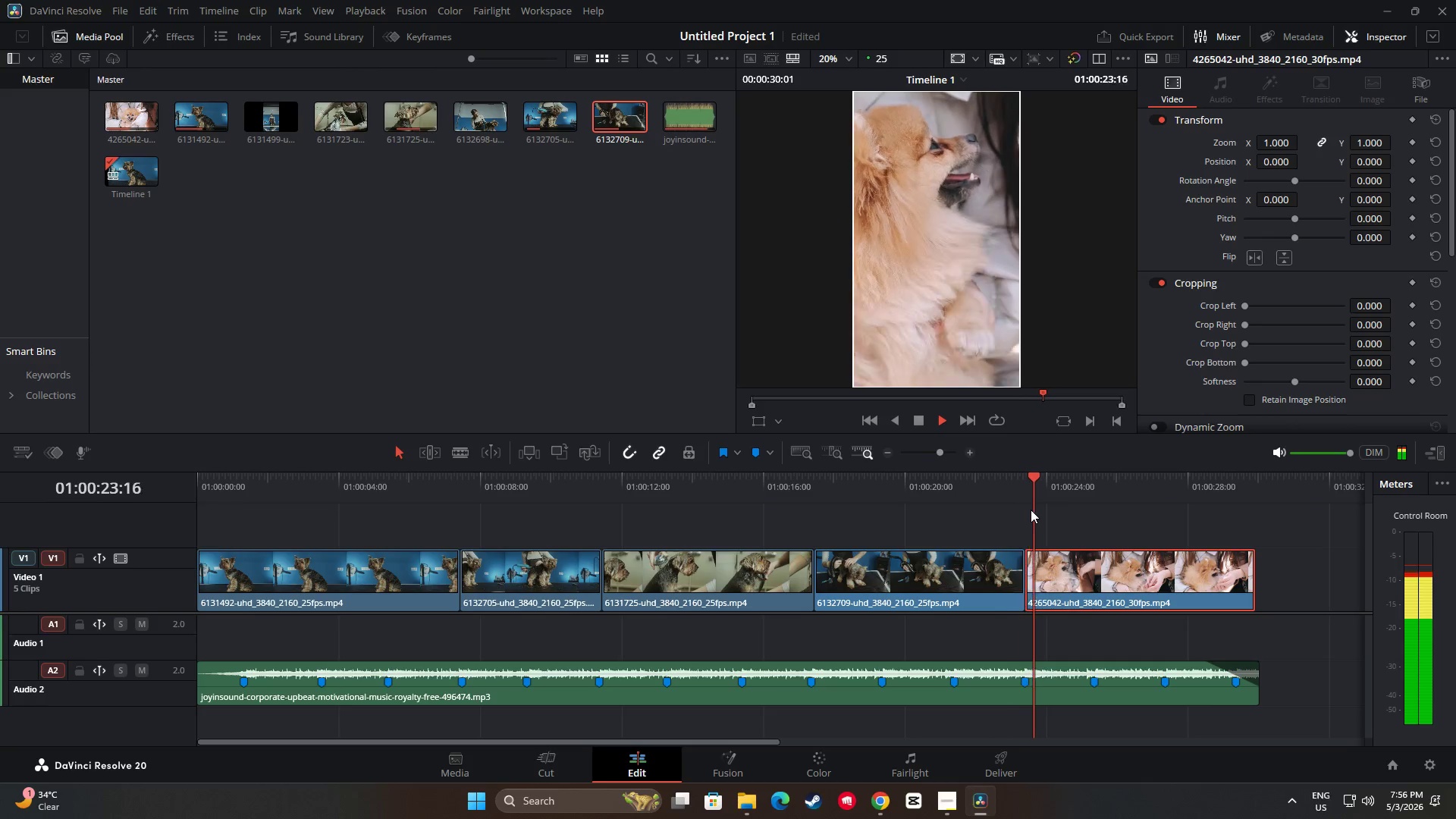 
key(Space)
 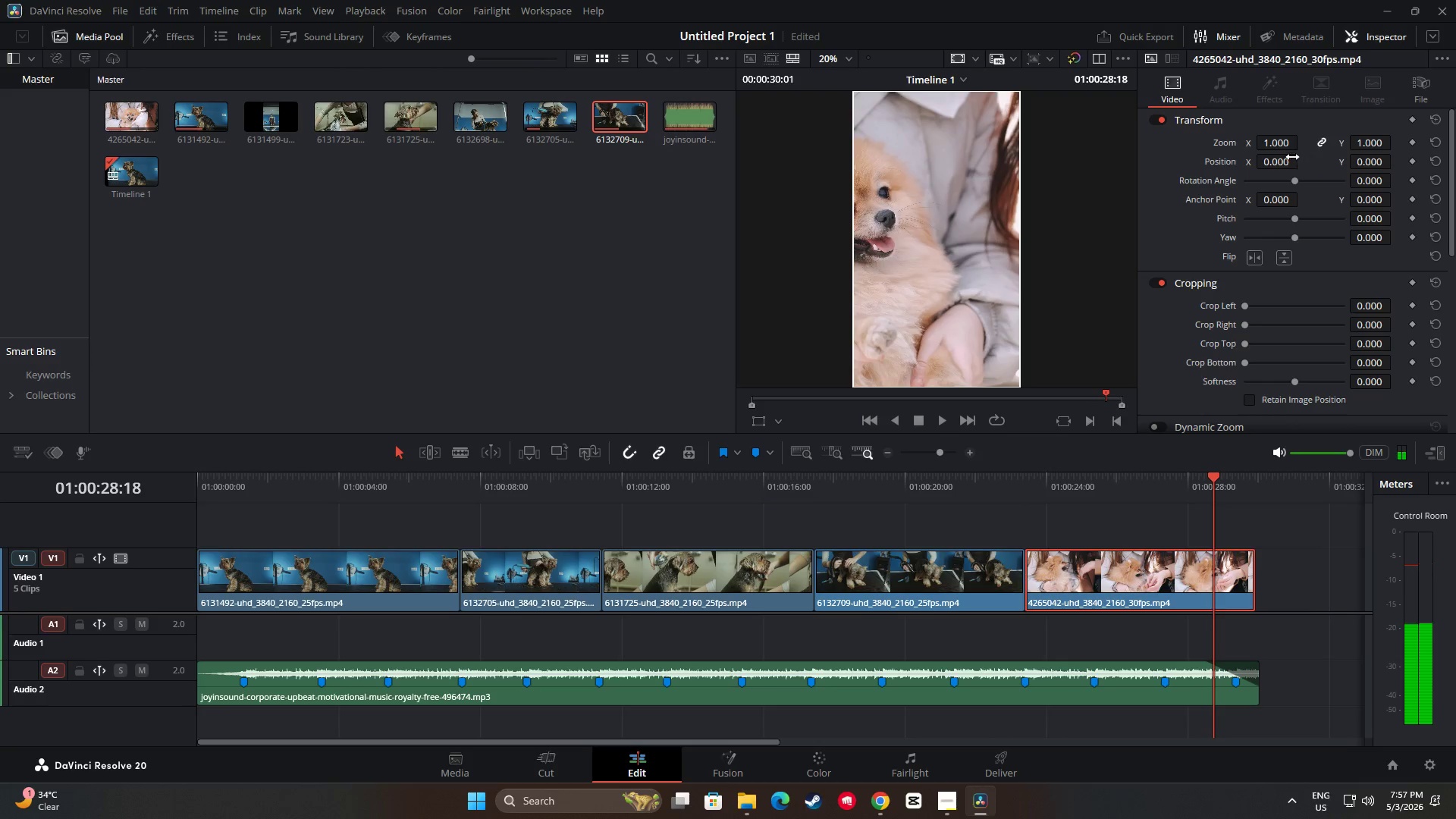 
left_click_drag(start_coordinate=[1283, 165], to_coordinate=[1398, 183])
 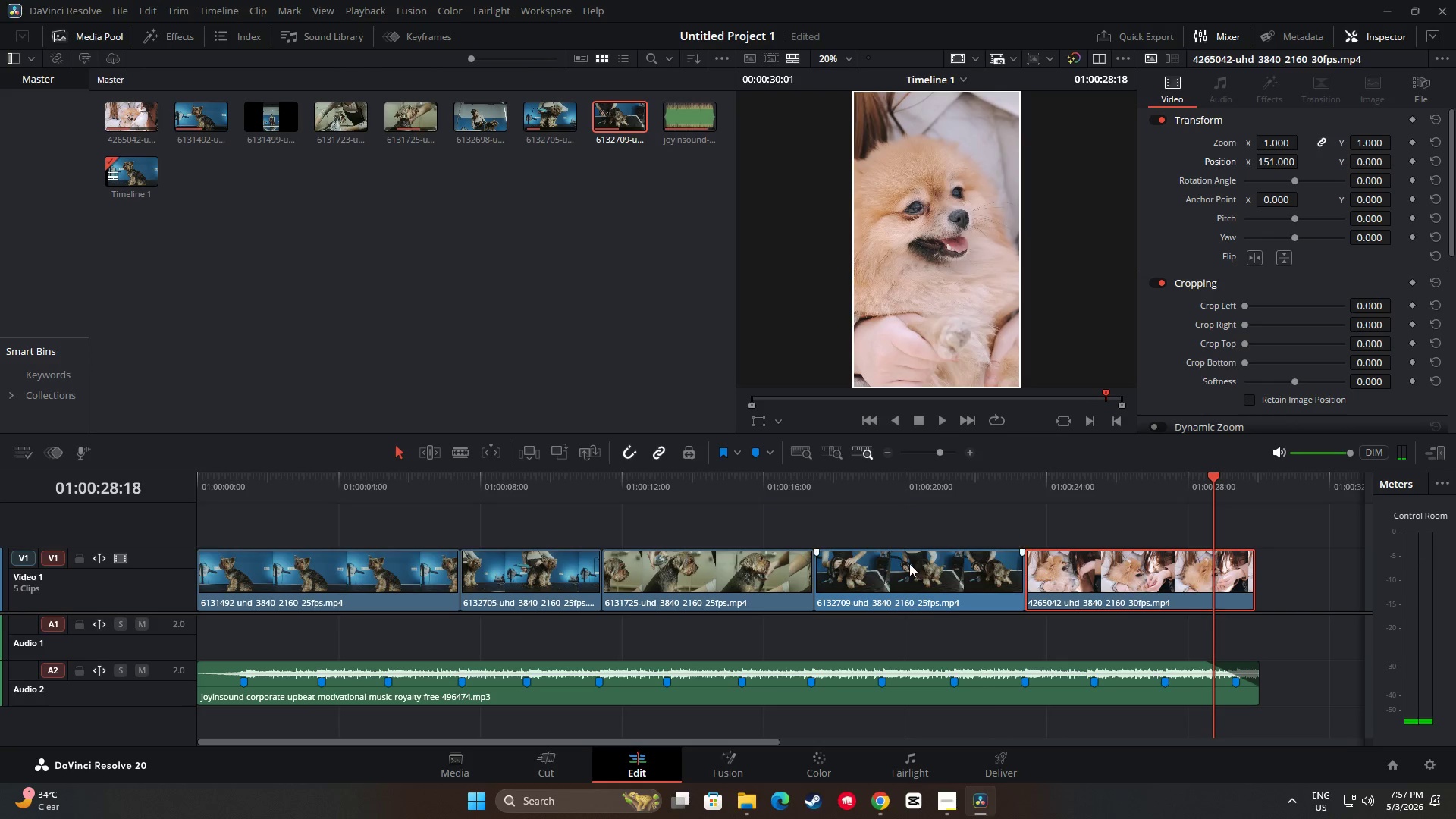 
left_click([912, 569])
 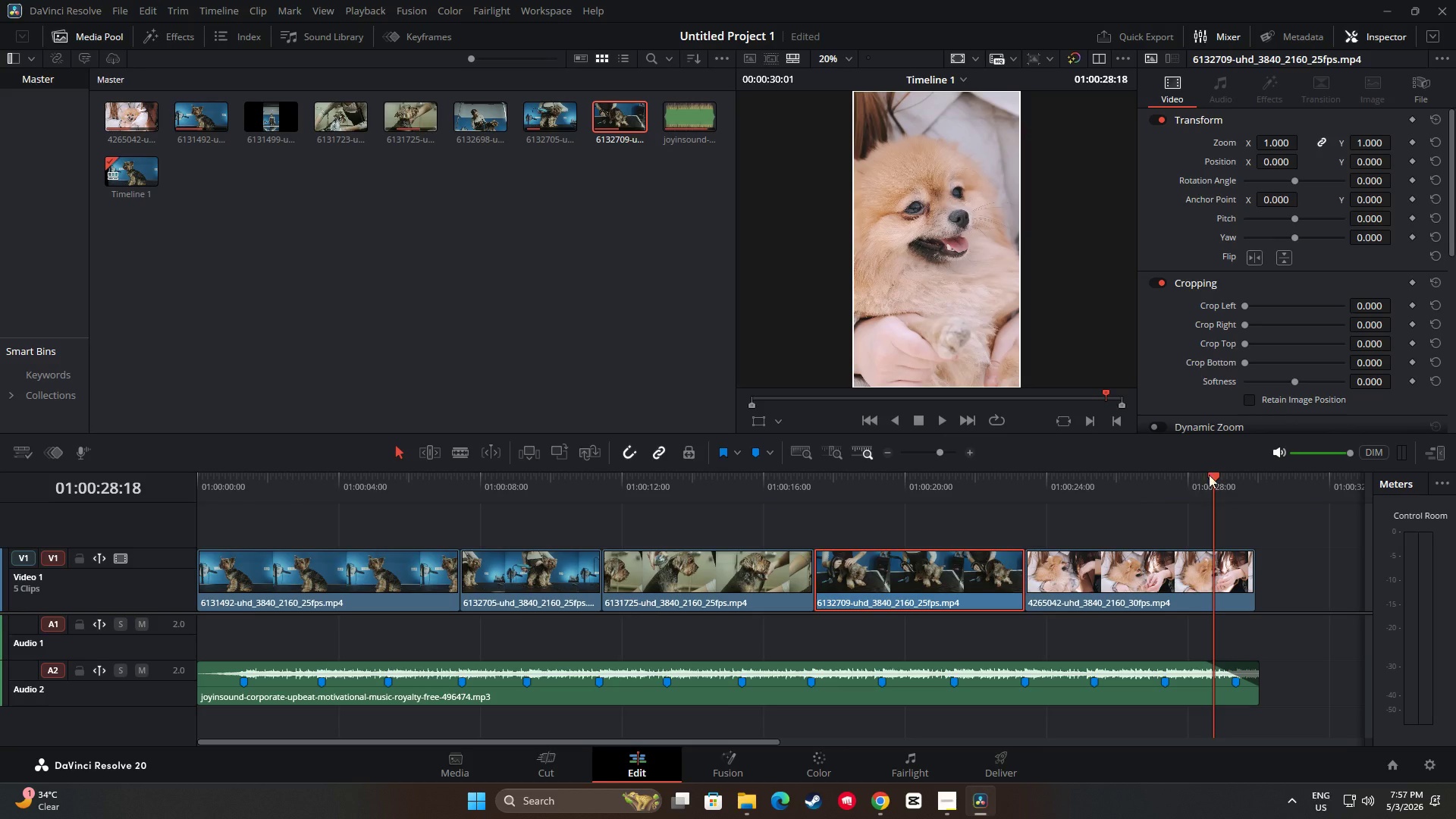 
left_click_drag(start_coordinate=[1218, 472], to_coordinate=[1209, 477])
 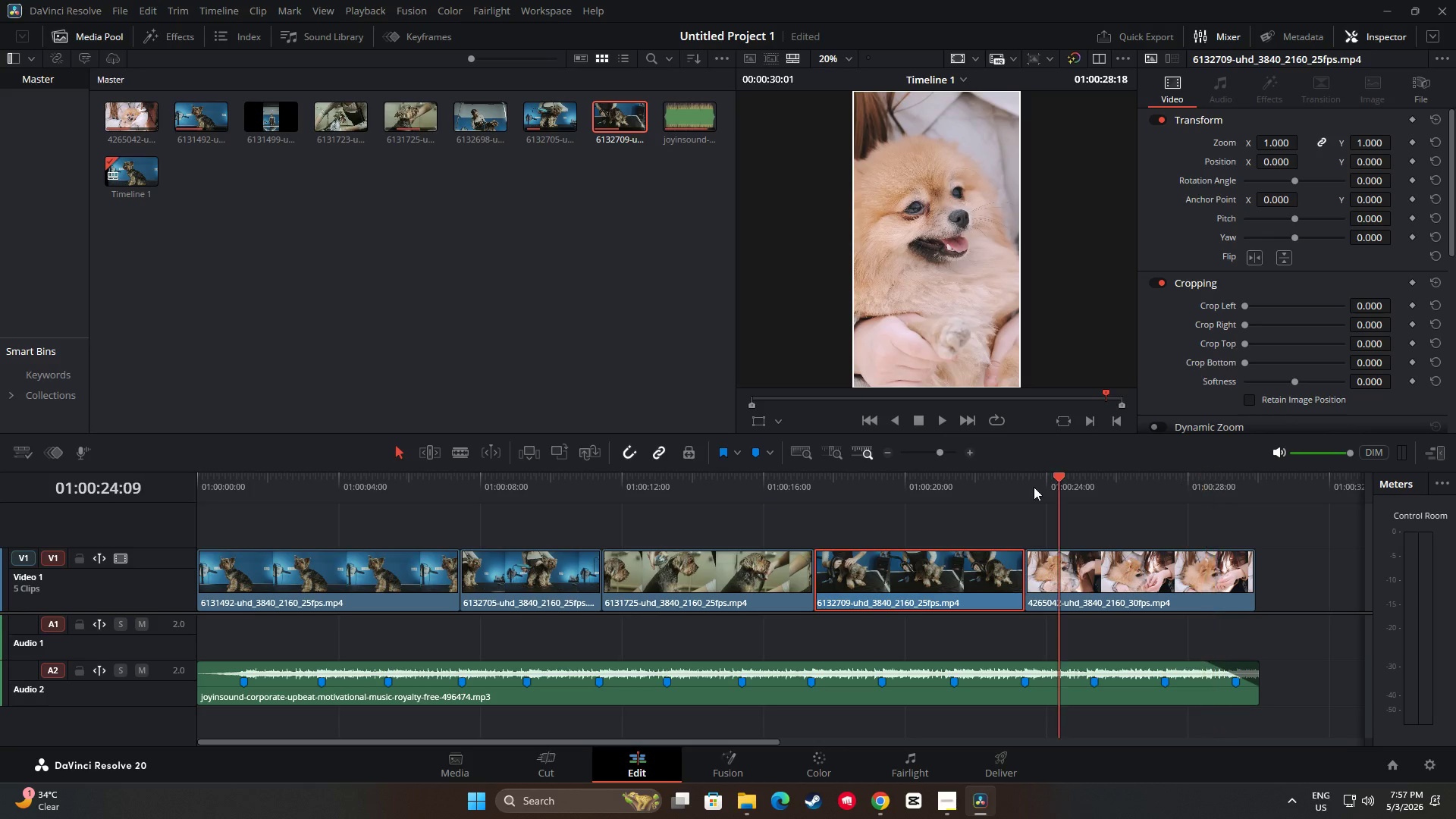 
left_click_drag(start_coordinate=[1212, 477], to_coordinate=[868, 488])
 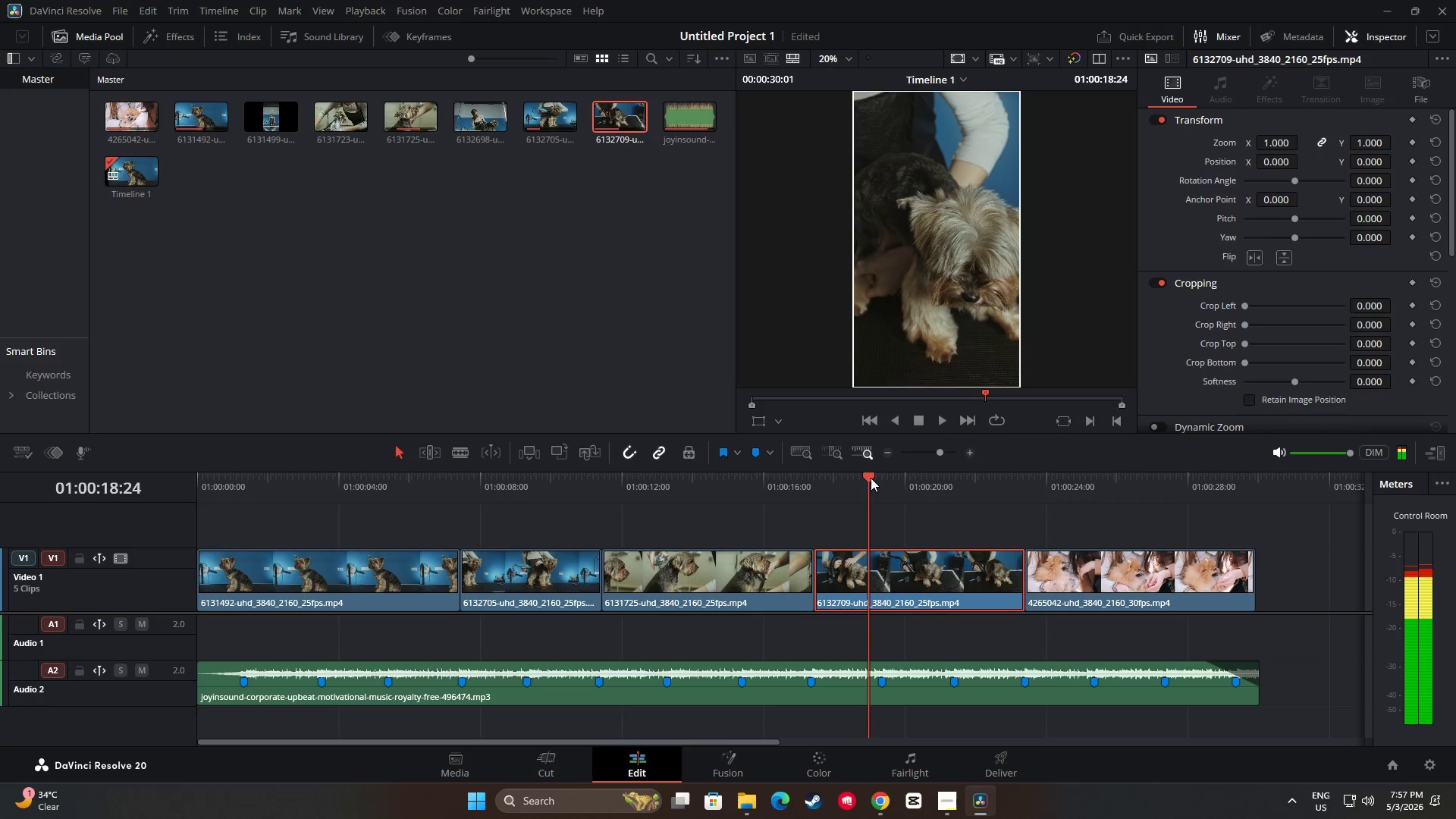 
left_click_drag(start_coordinate=[864, 476], to_coordinate=[849, 476])
 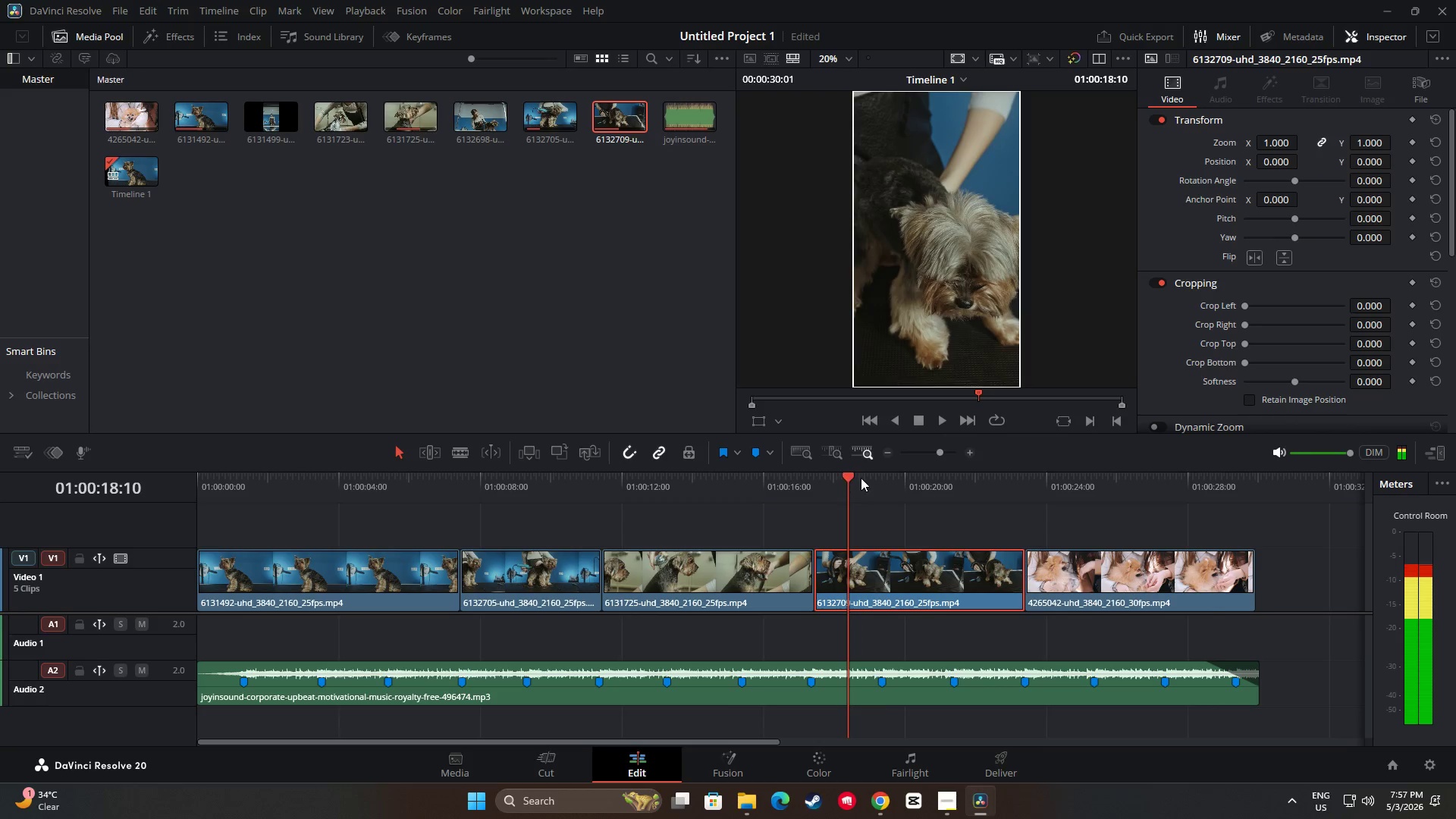 
key(Space)
 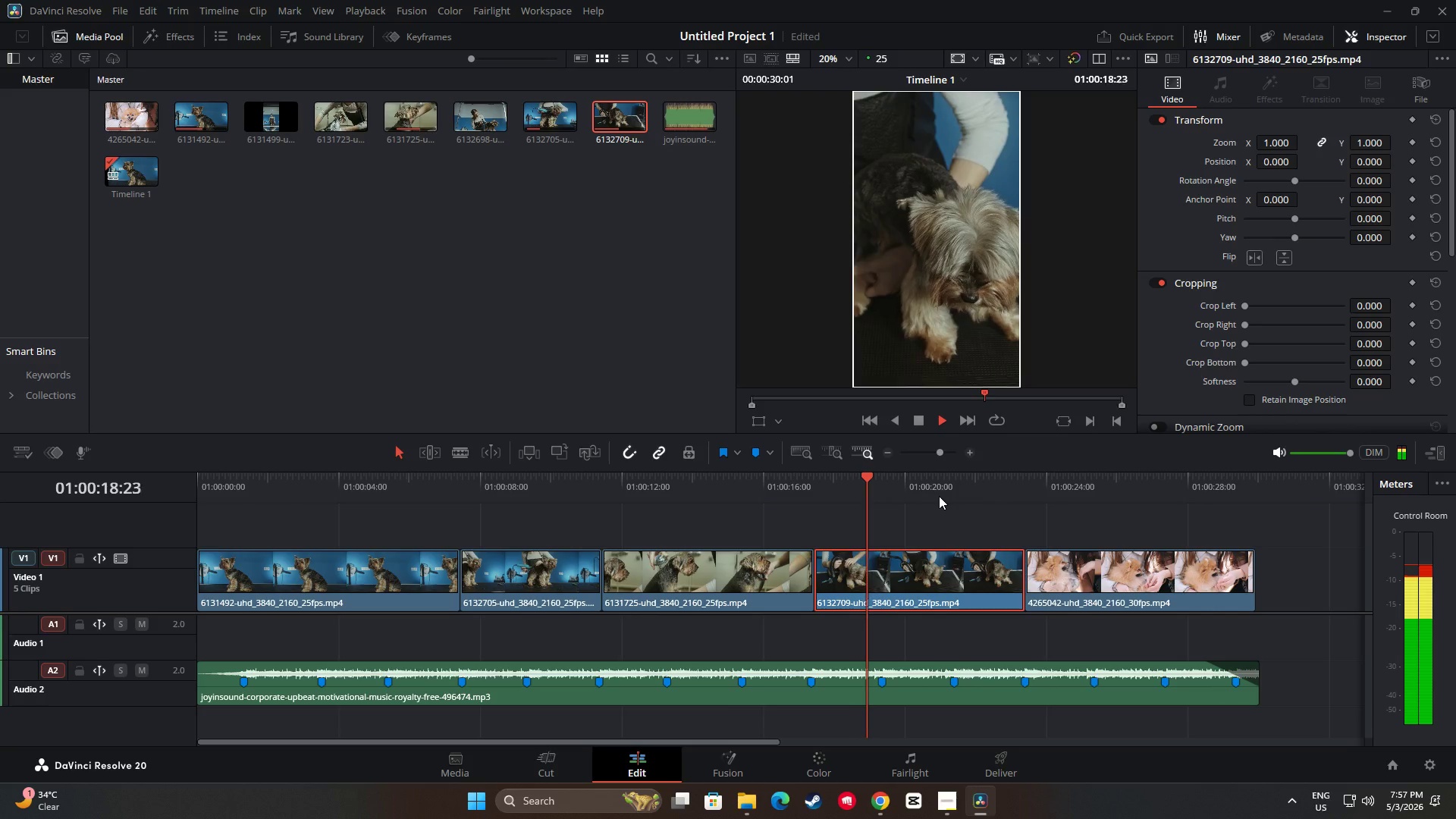 
key(Space)
 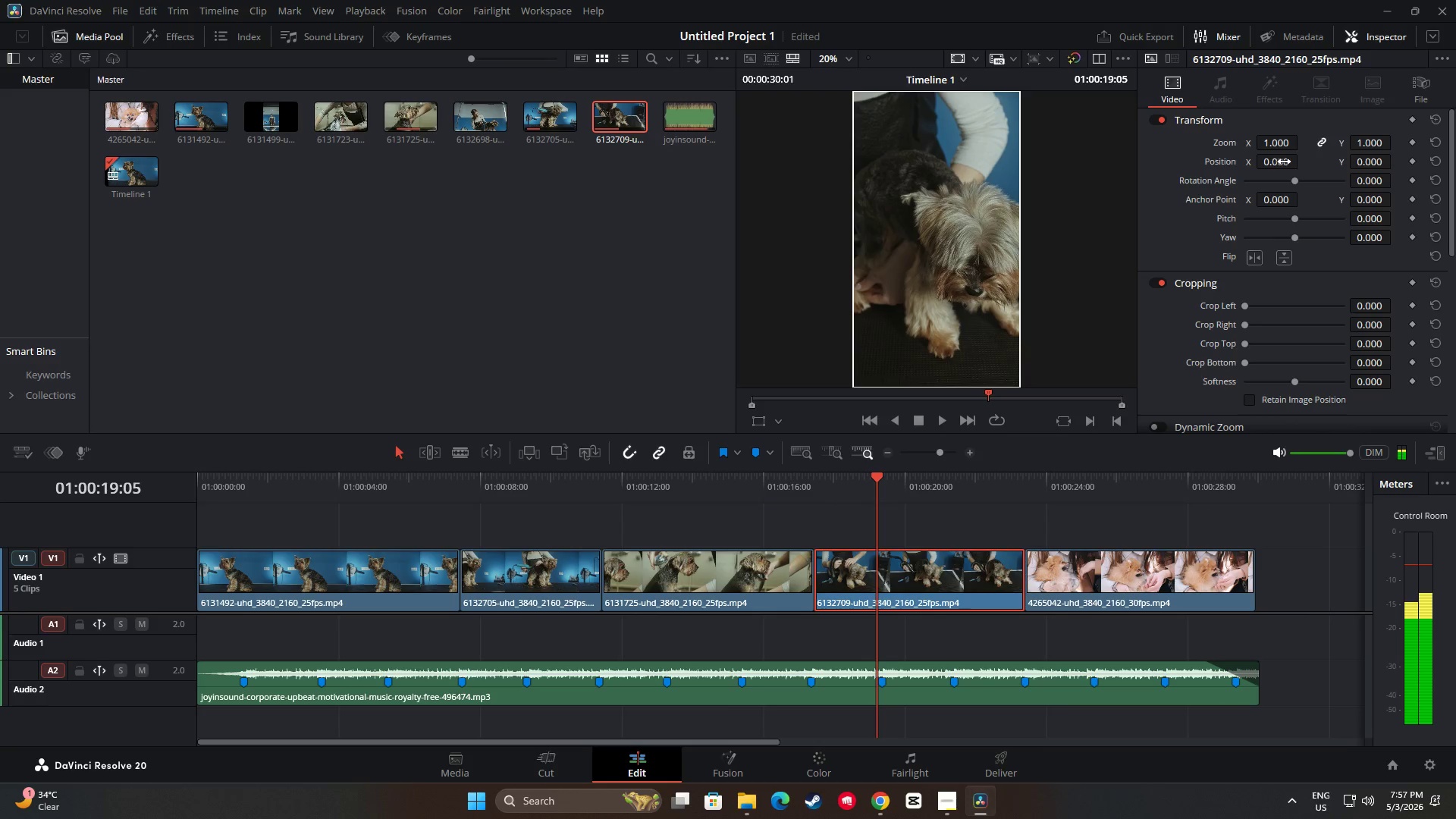 
left_click_drag(start_coordinate=[1285, 162], to_coordinate=[1332, 171])
 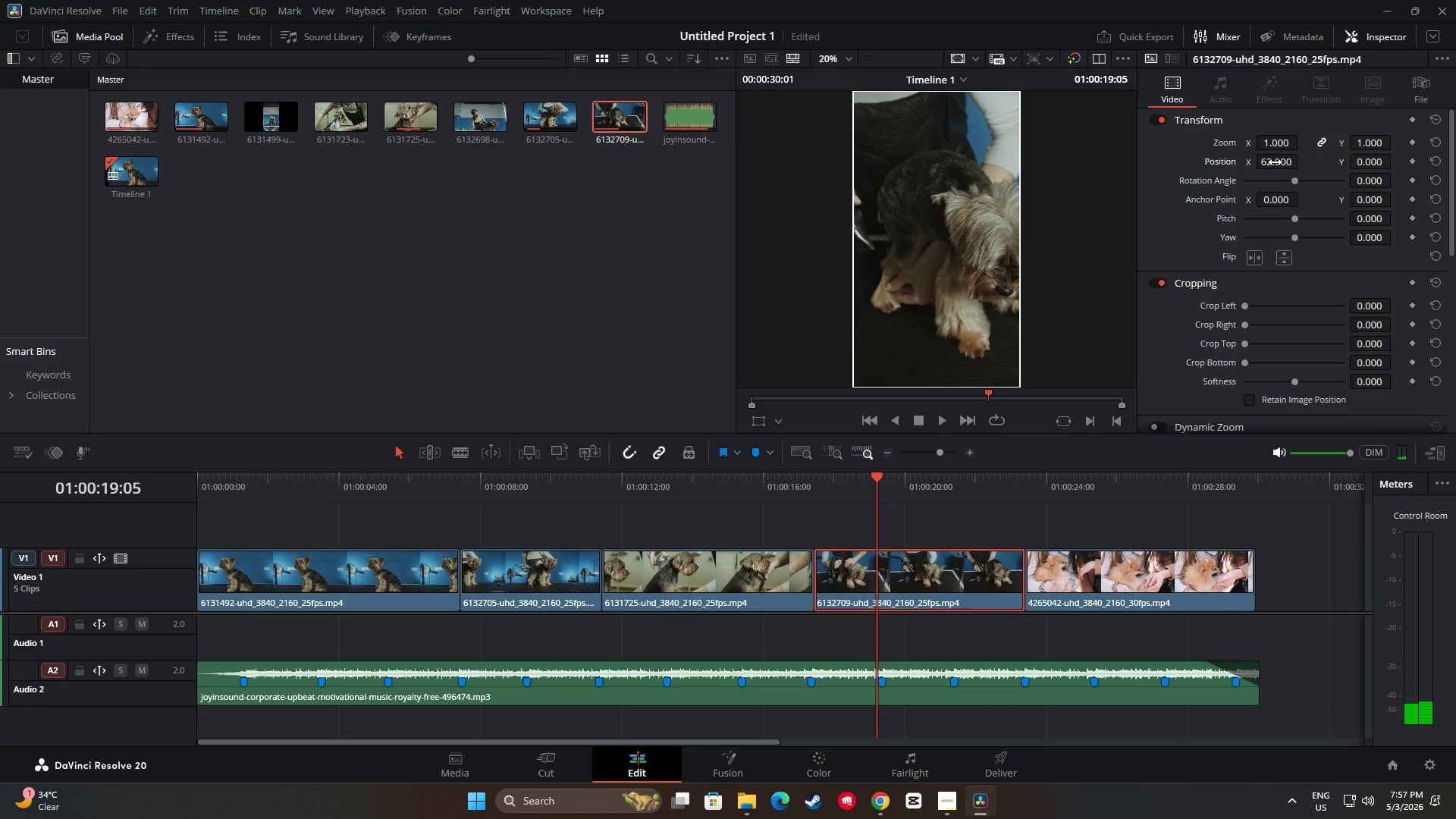 
left_click_drag(start_coordinate=[1275, 162], to_coordinate=[1239, 170])
 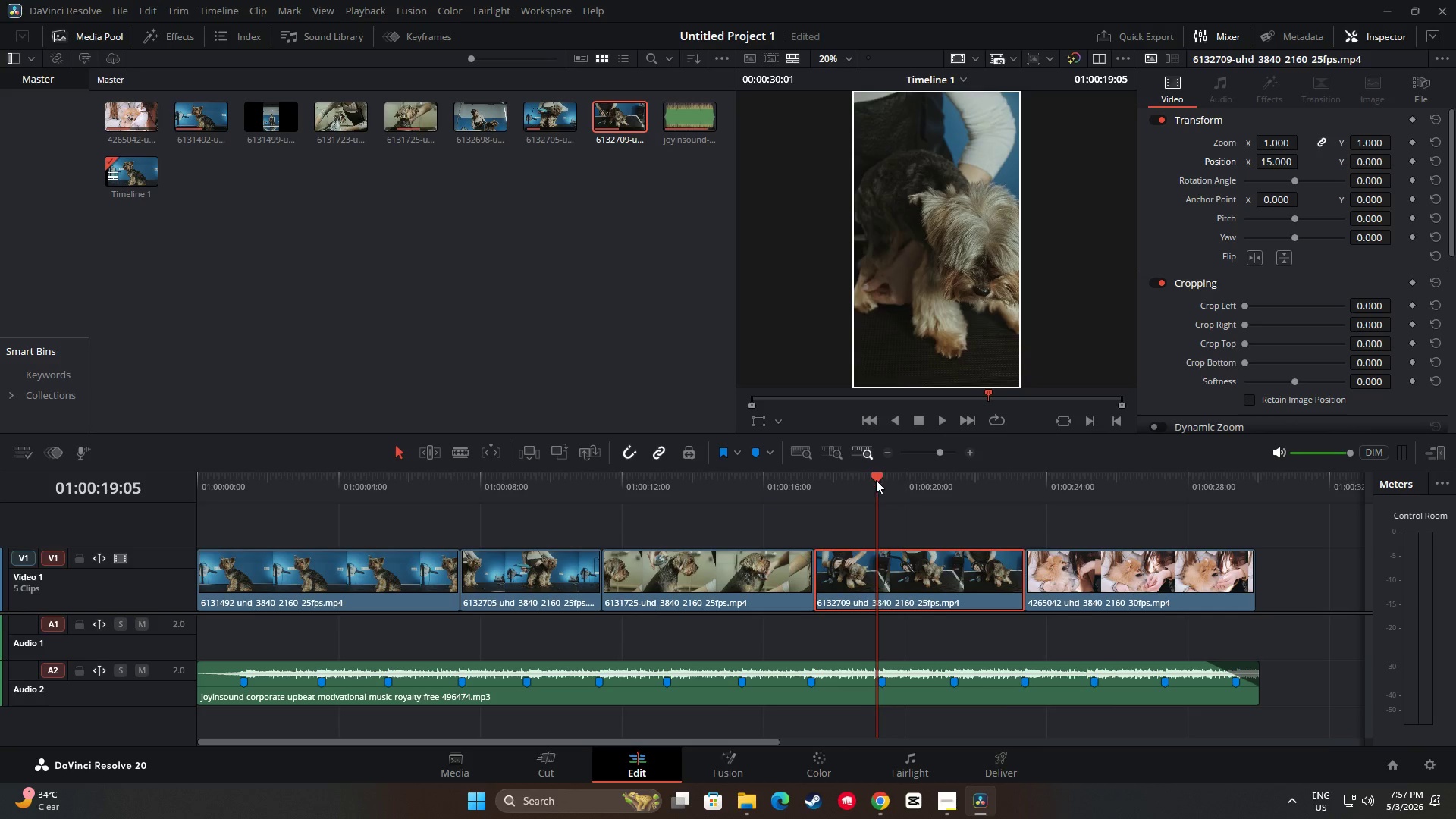 
left_click_drag(start_coordinate=[876, 479], to_coordinate=[780, 482])
 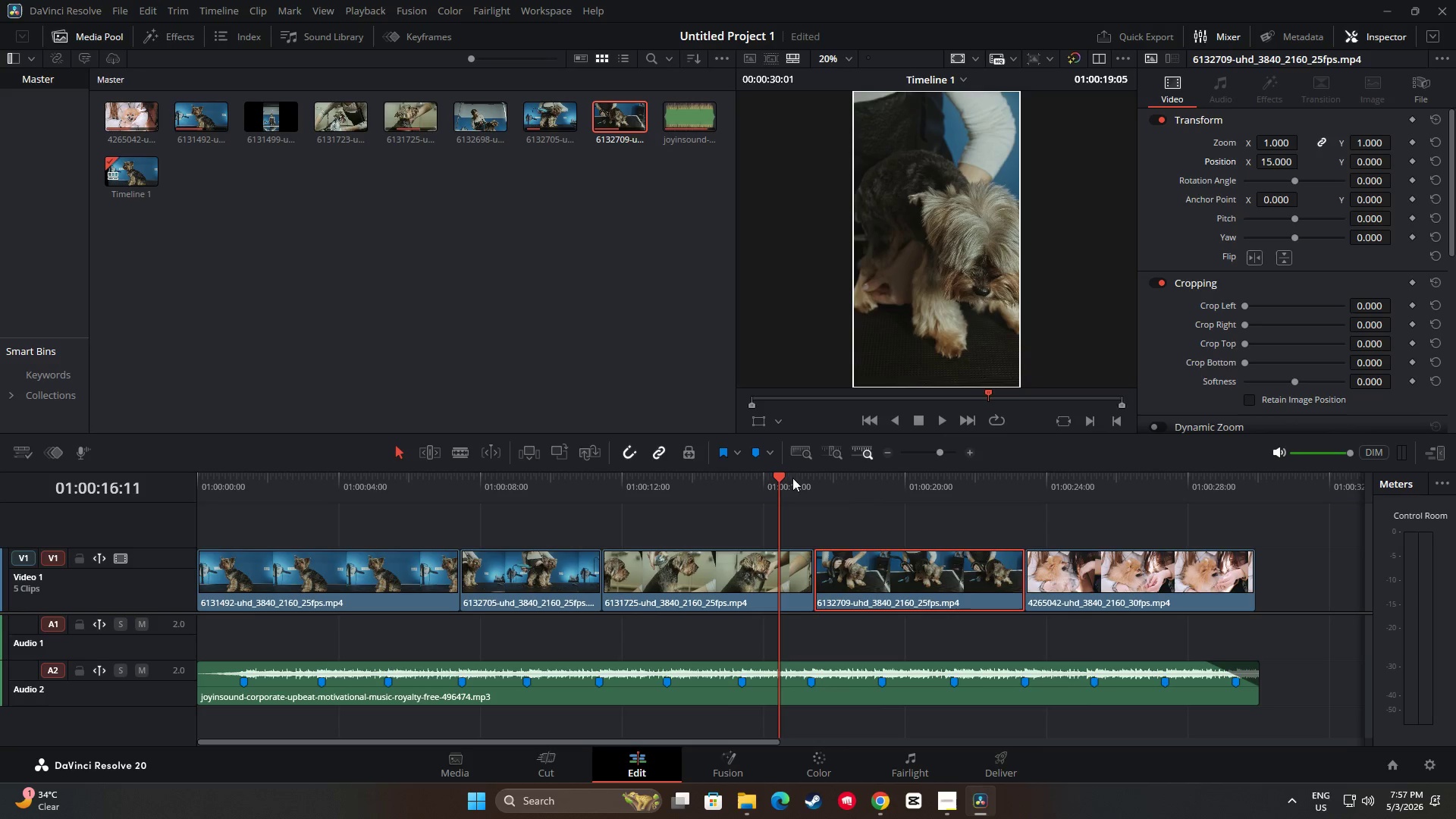 
key(Space)
 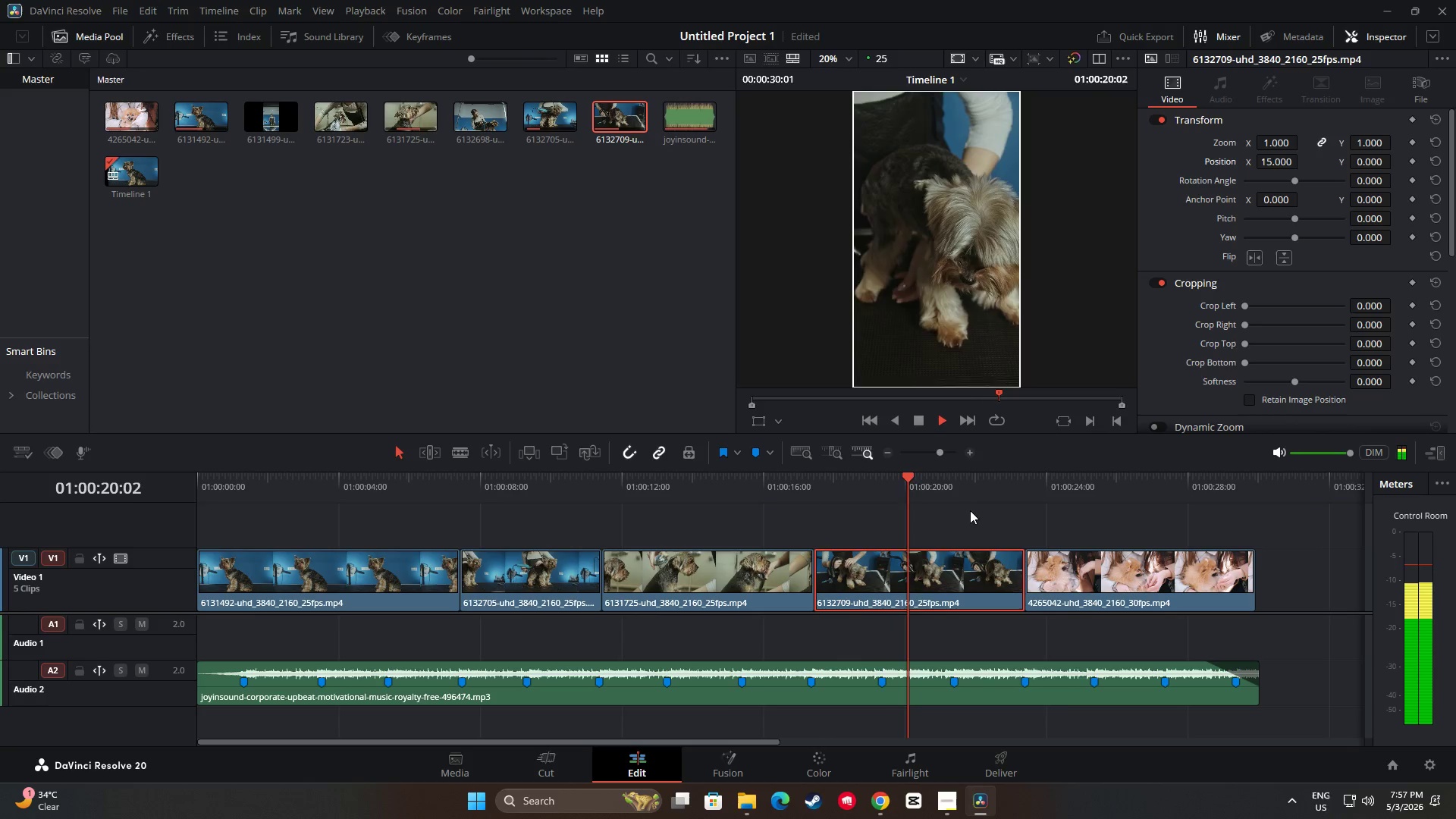 
wait(8.97)
 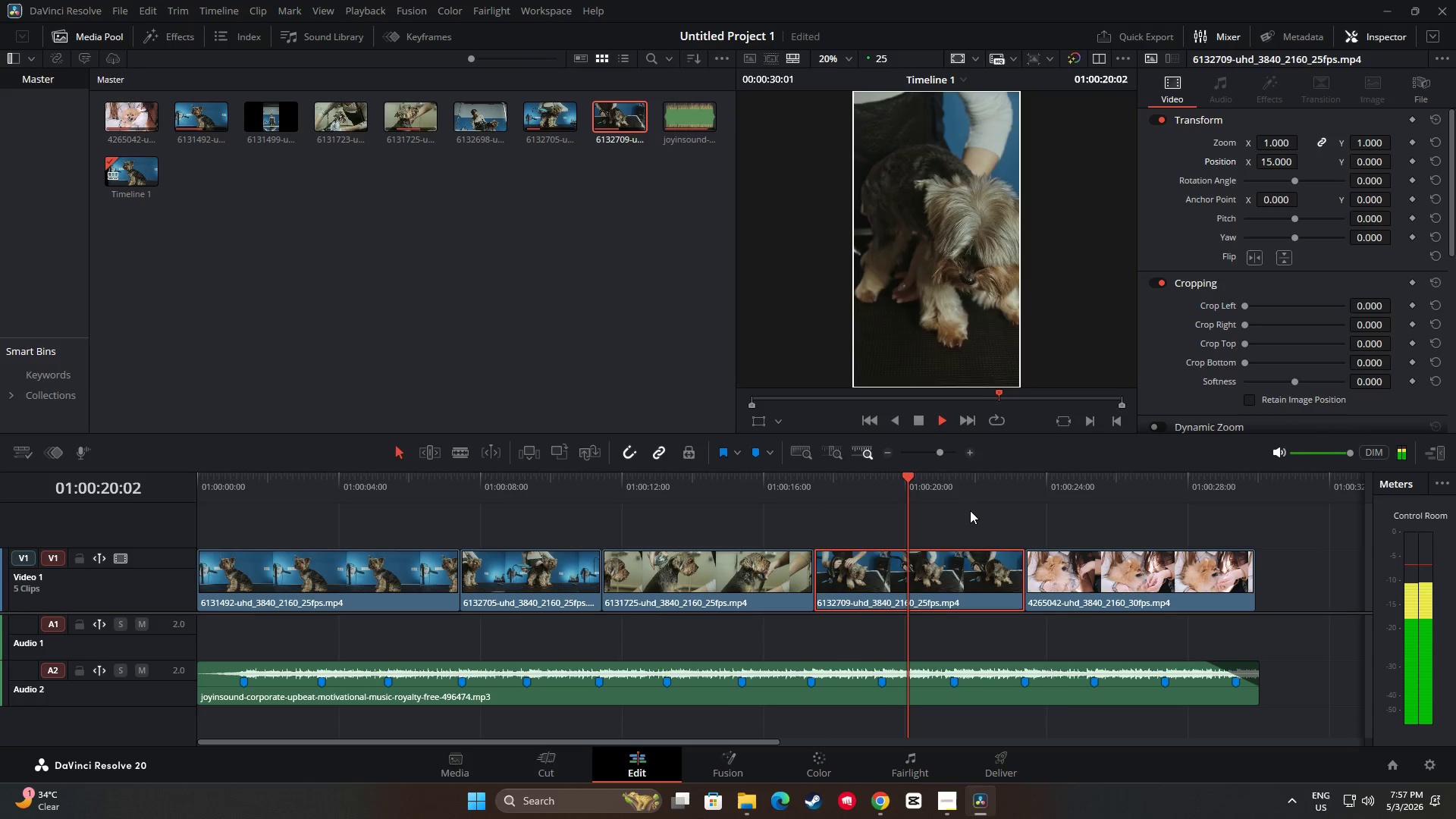 
key(Space)
 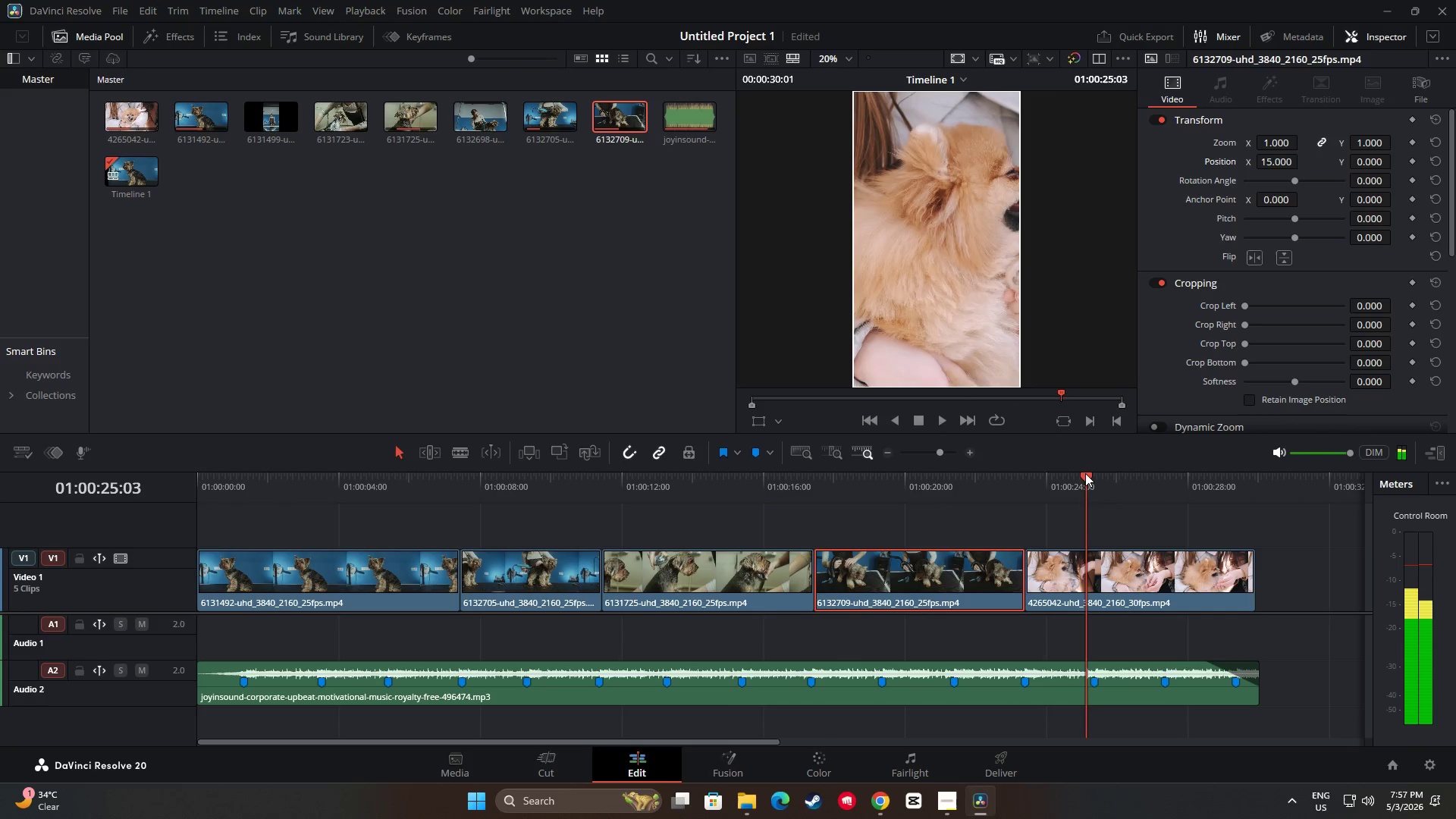 
left_click_drag(start_coordinate=[1085, 473], to_coordinate=[817, 480])
 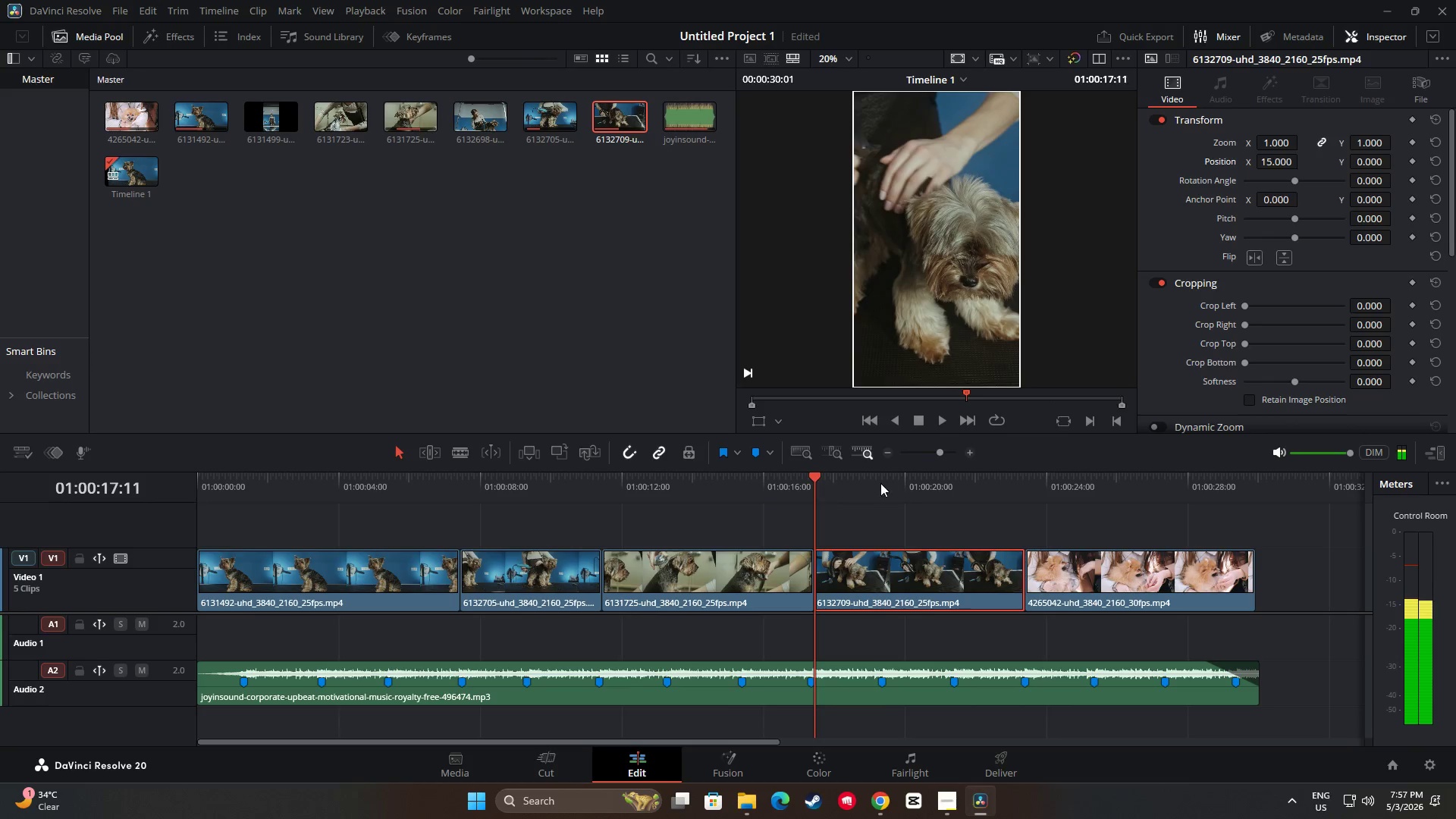 
key(Space)
 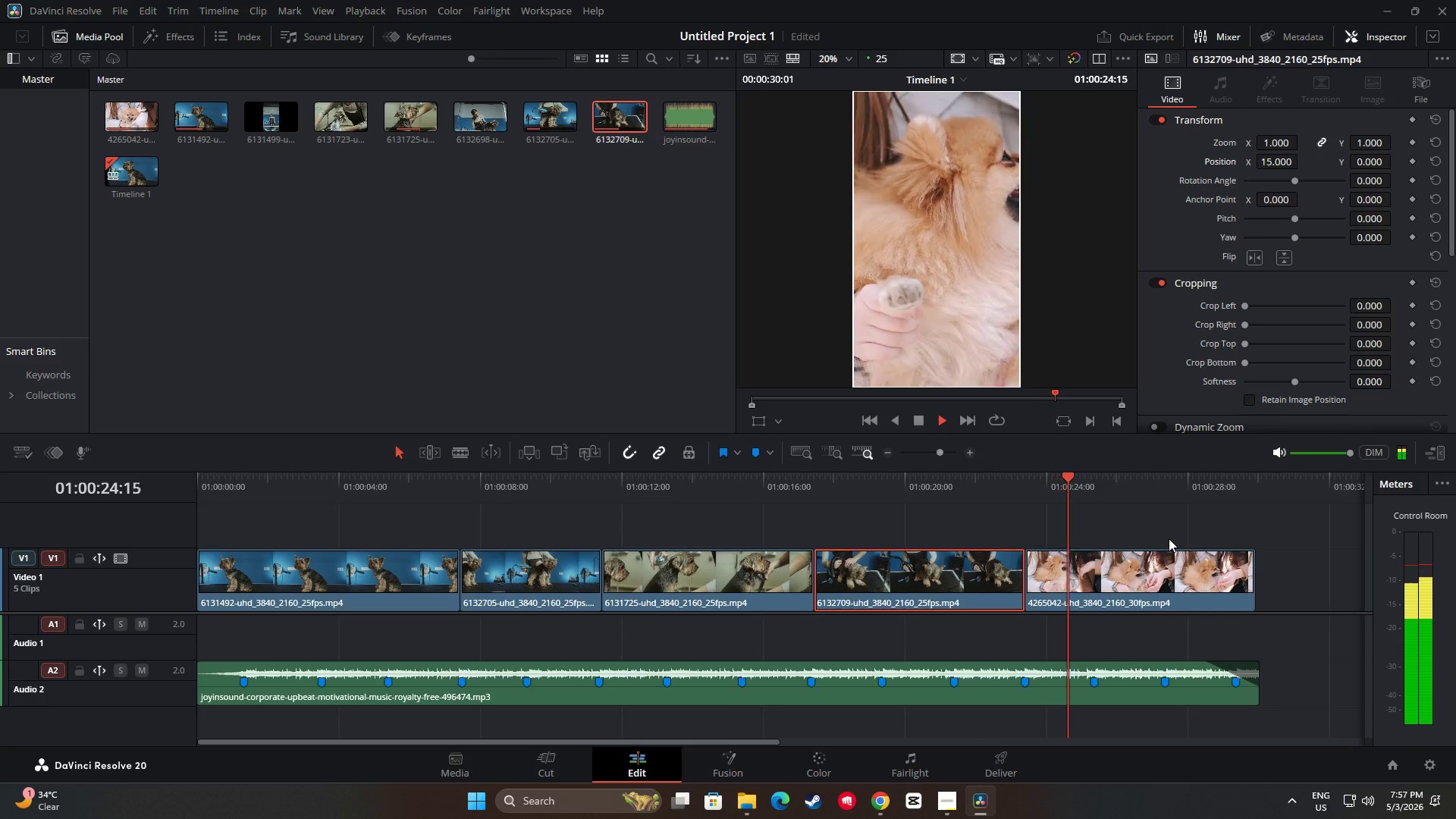 
wait(12.19)
 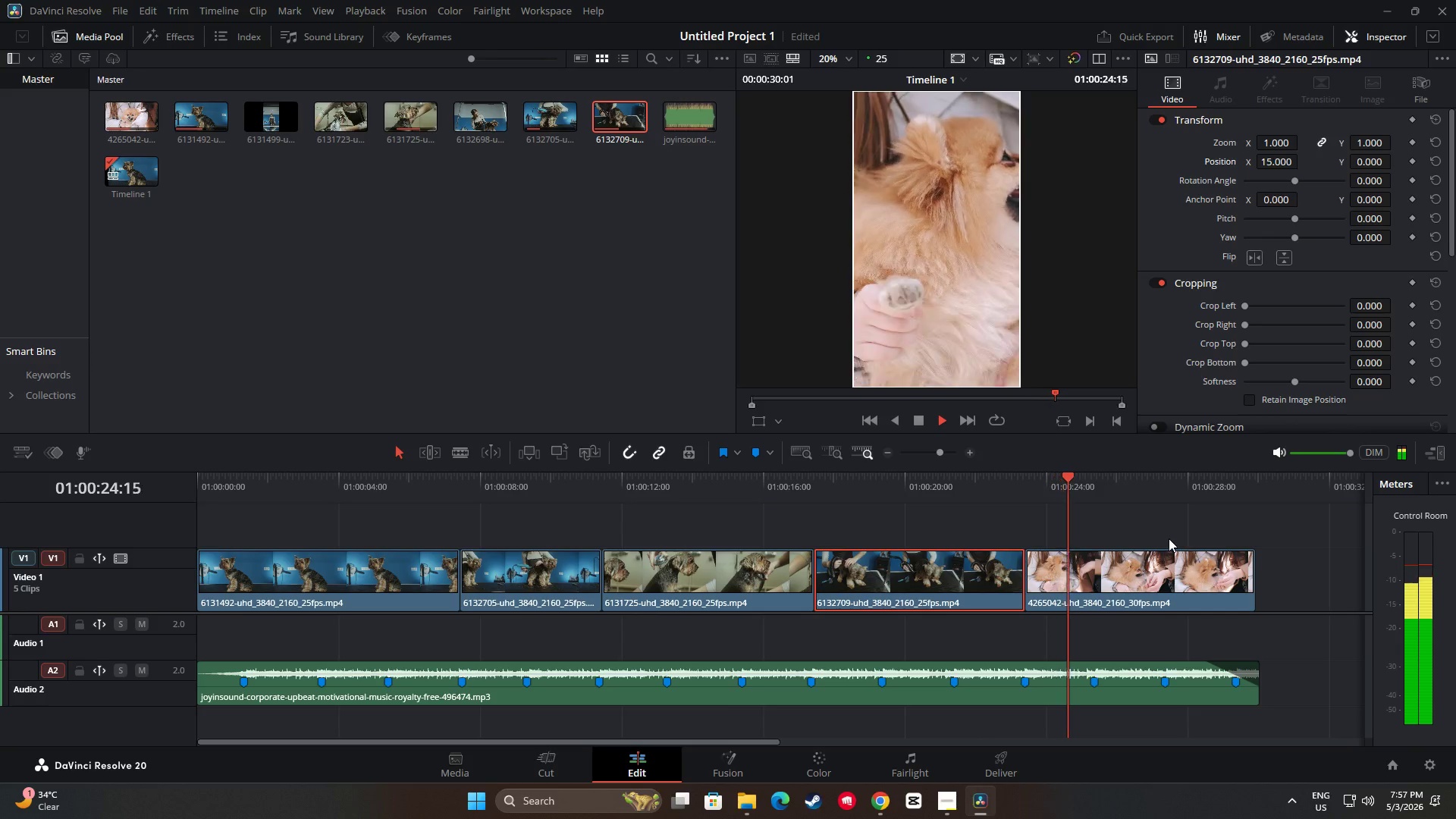 
key(Space)
 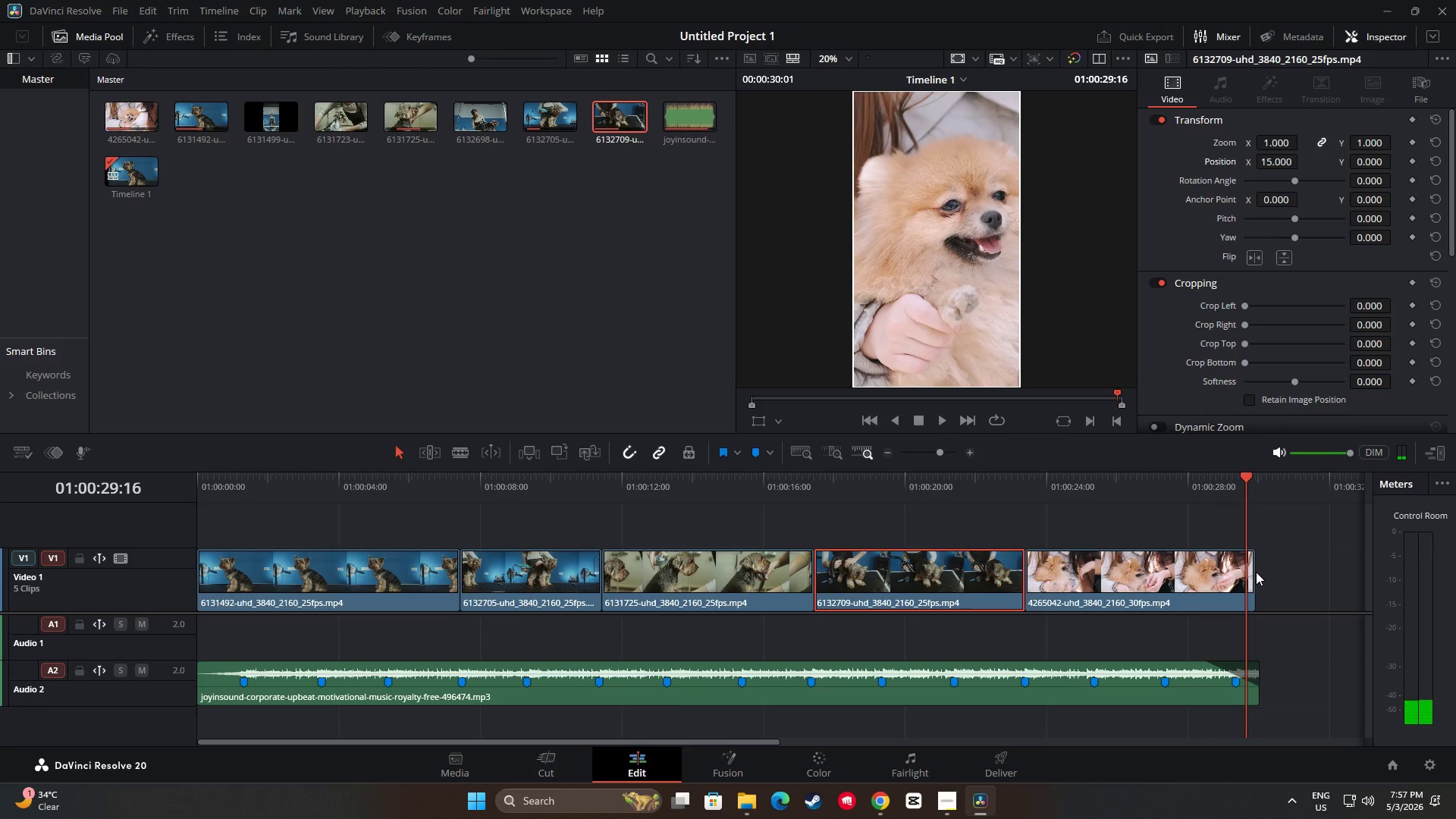 
left_click([1233, 572])
 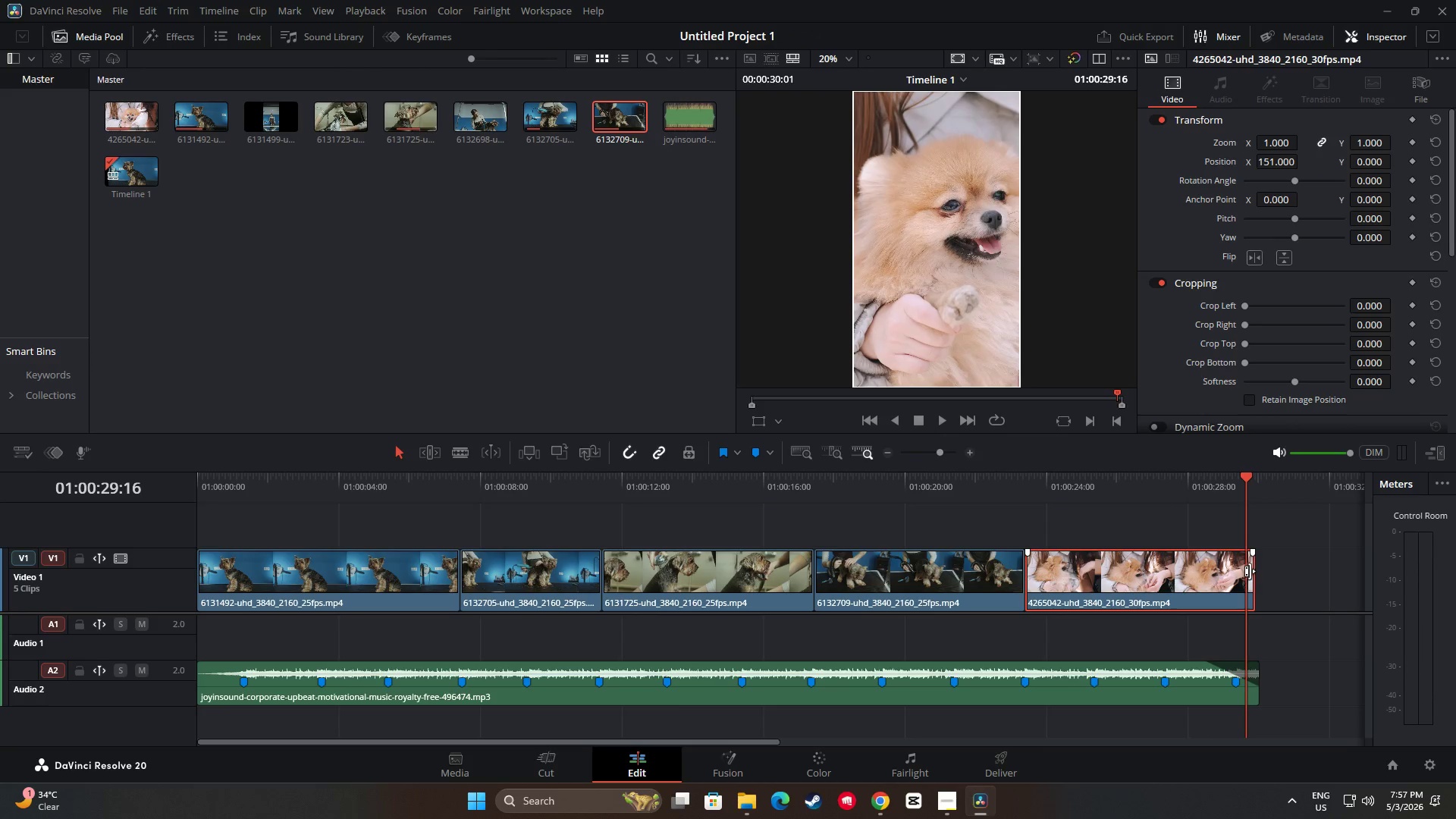 
left_click_drag(start_coordinate=[1250, 571], to_coordinate=[1237, 573])
 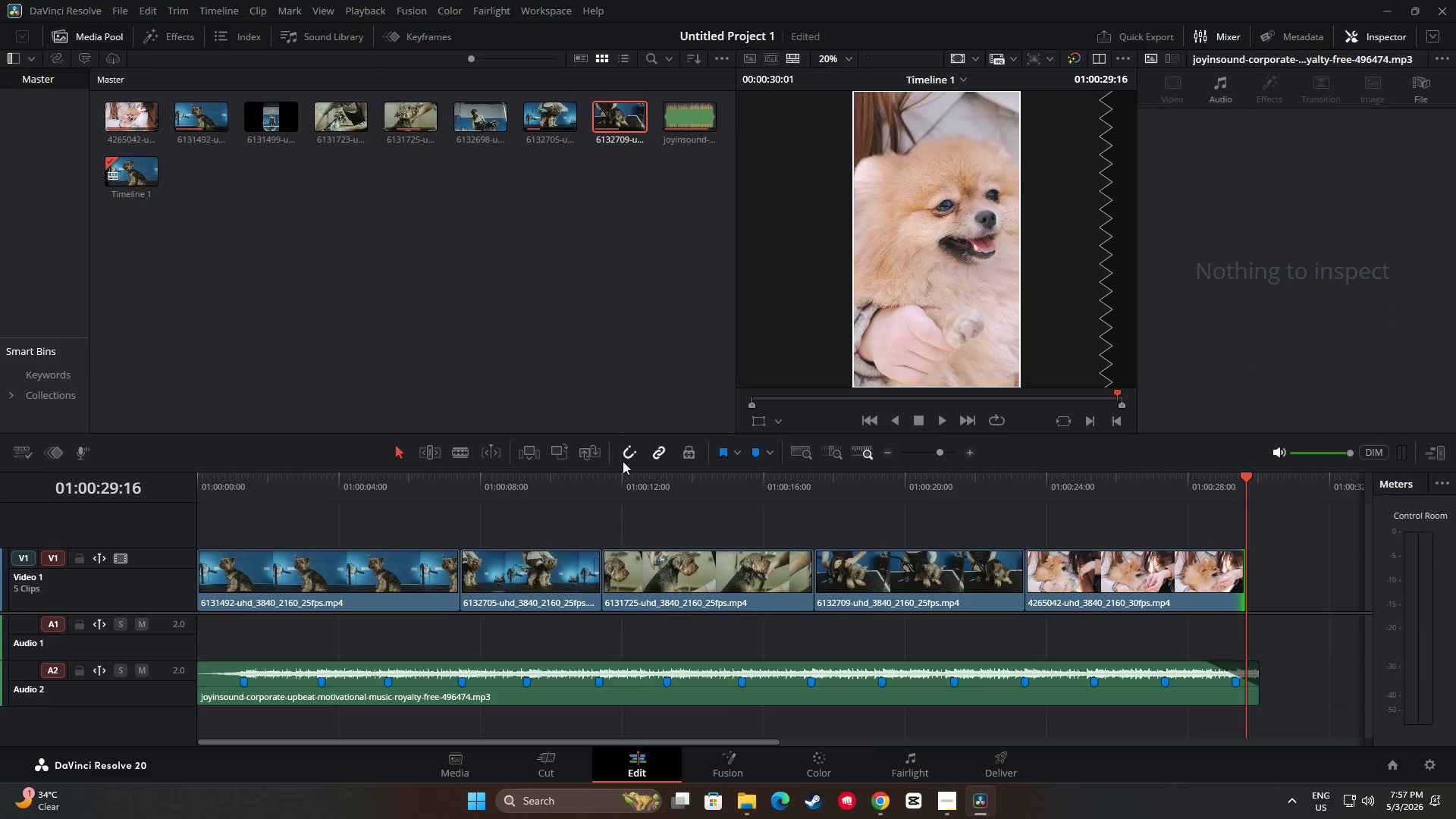 
left_click([625, 460])
 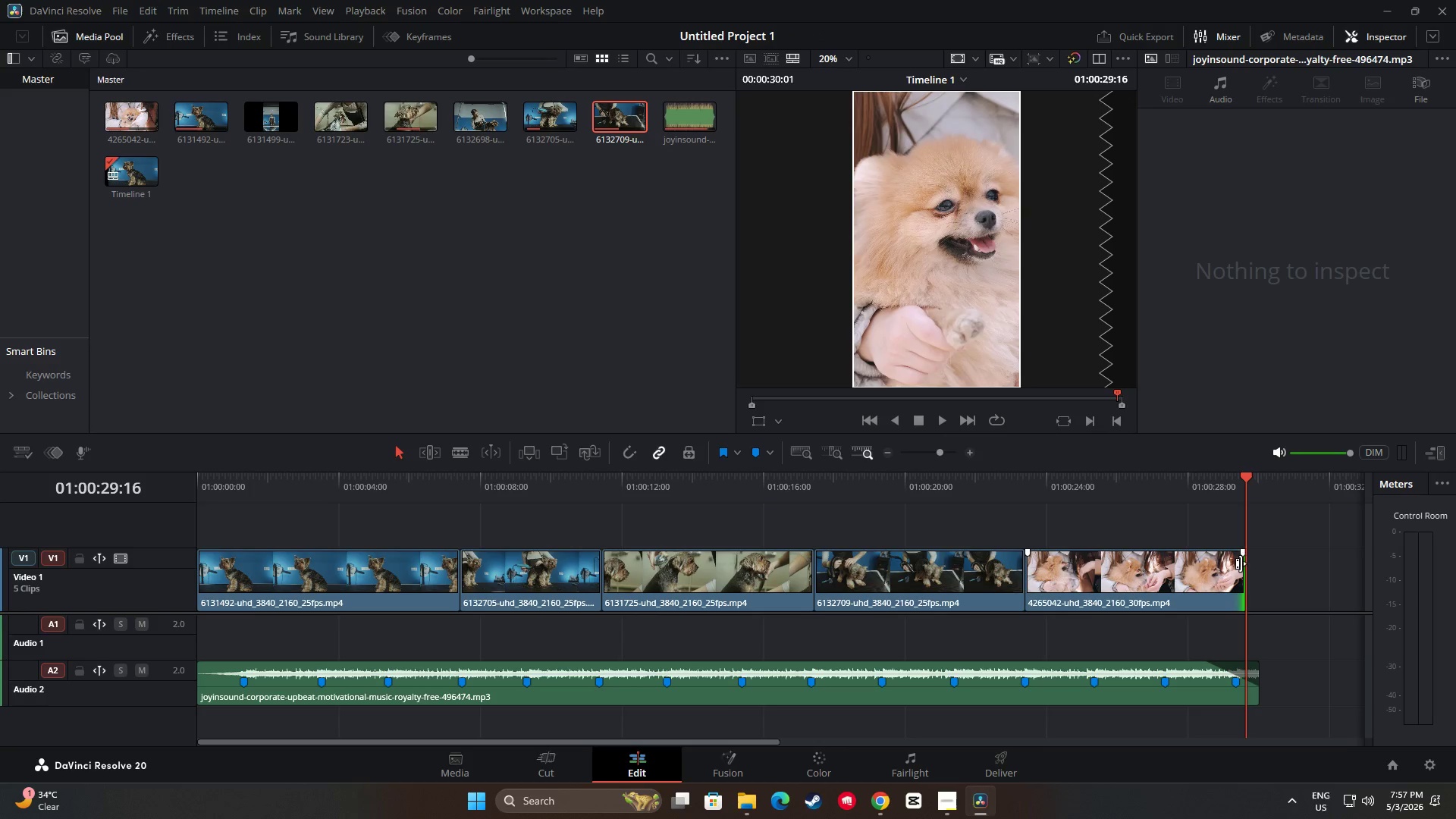 
left_click_drag(start_coordinate=[1247, 476], to_coordinate=[1207, 475])
 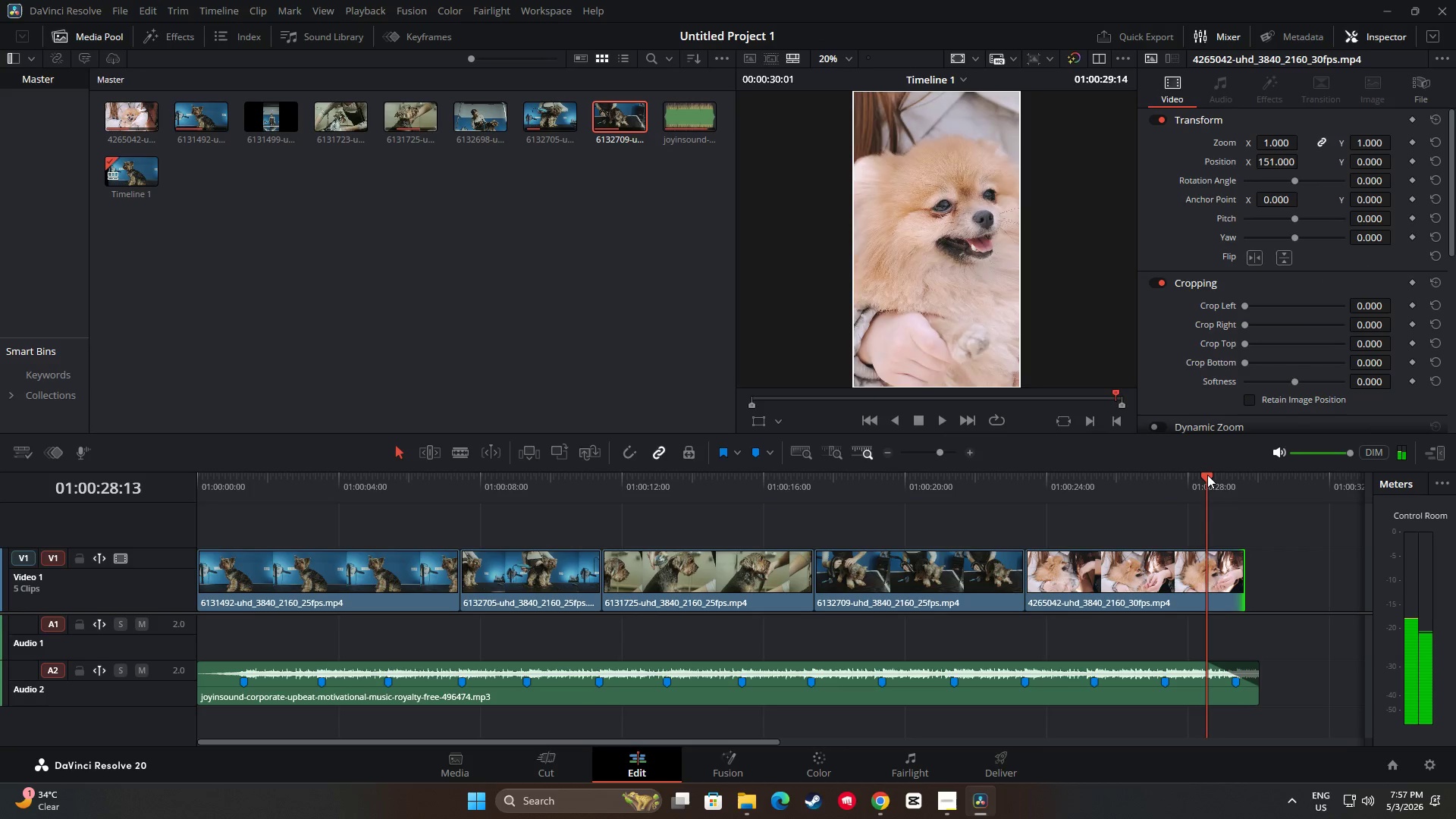 
key(Space)
 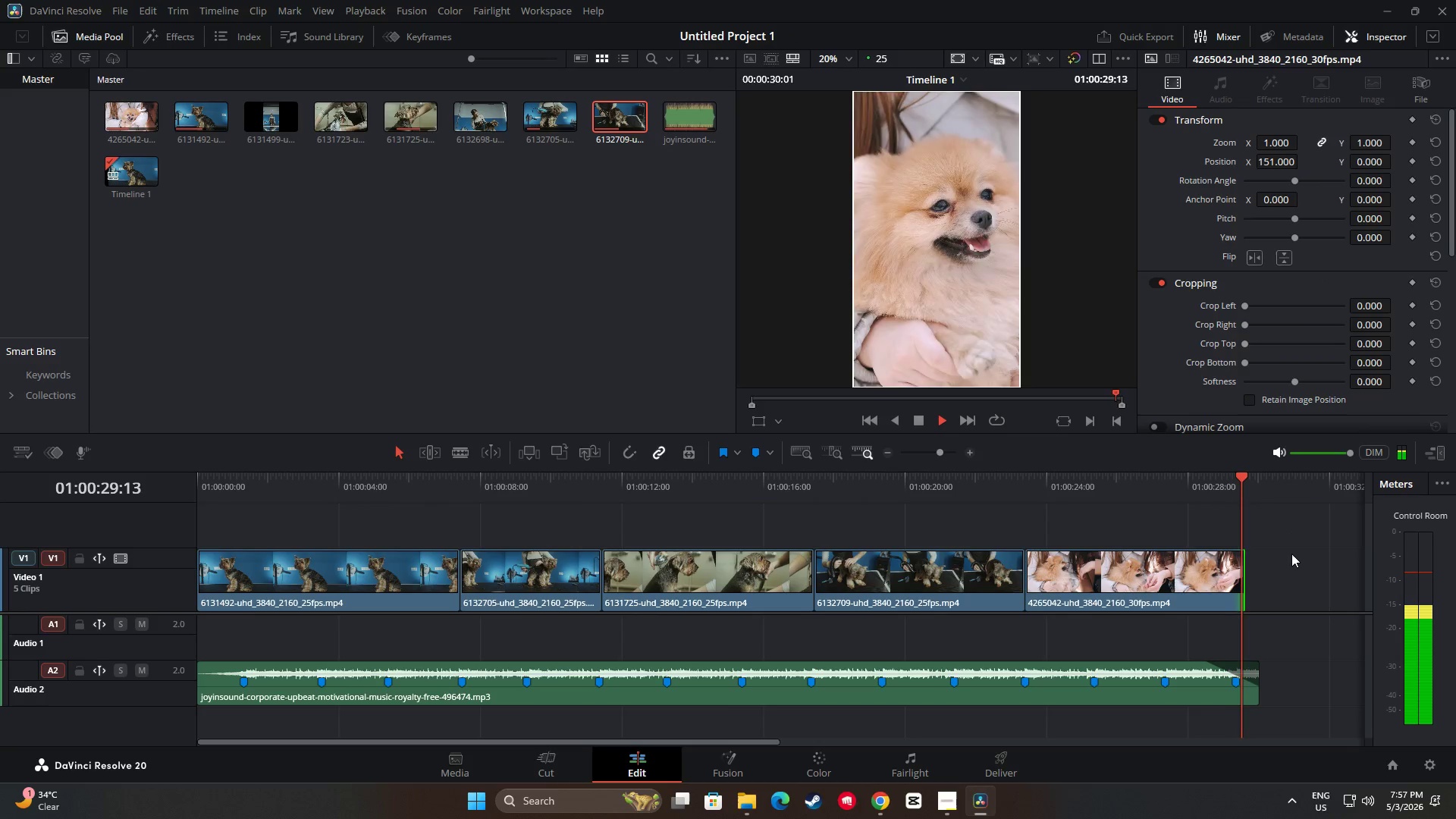 
key(Space)
 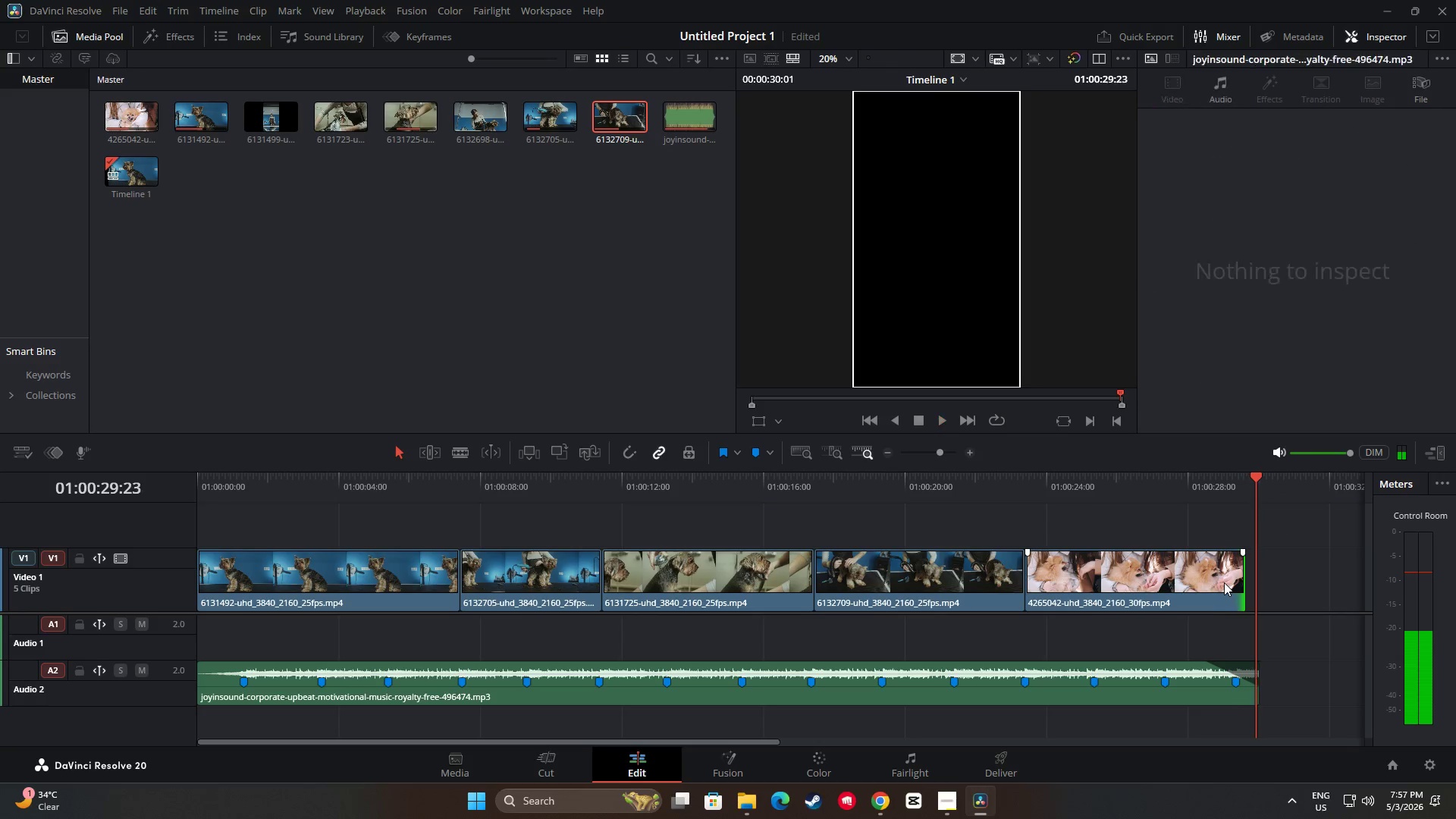 
left_click([1224, 582])
 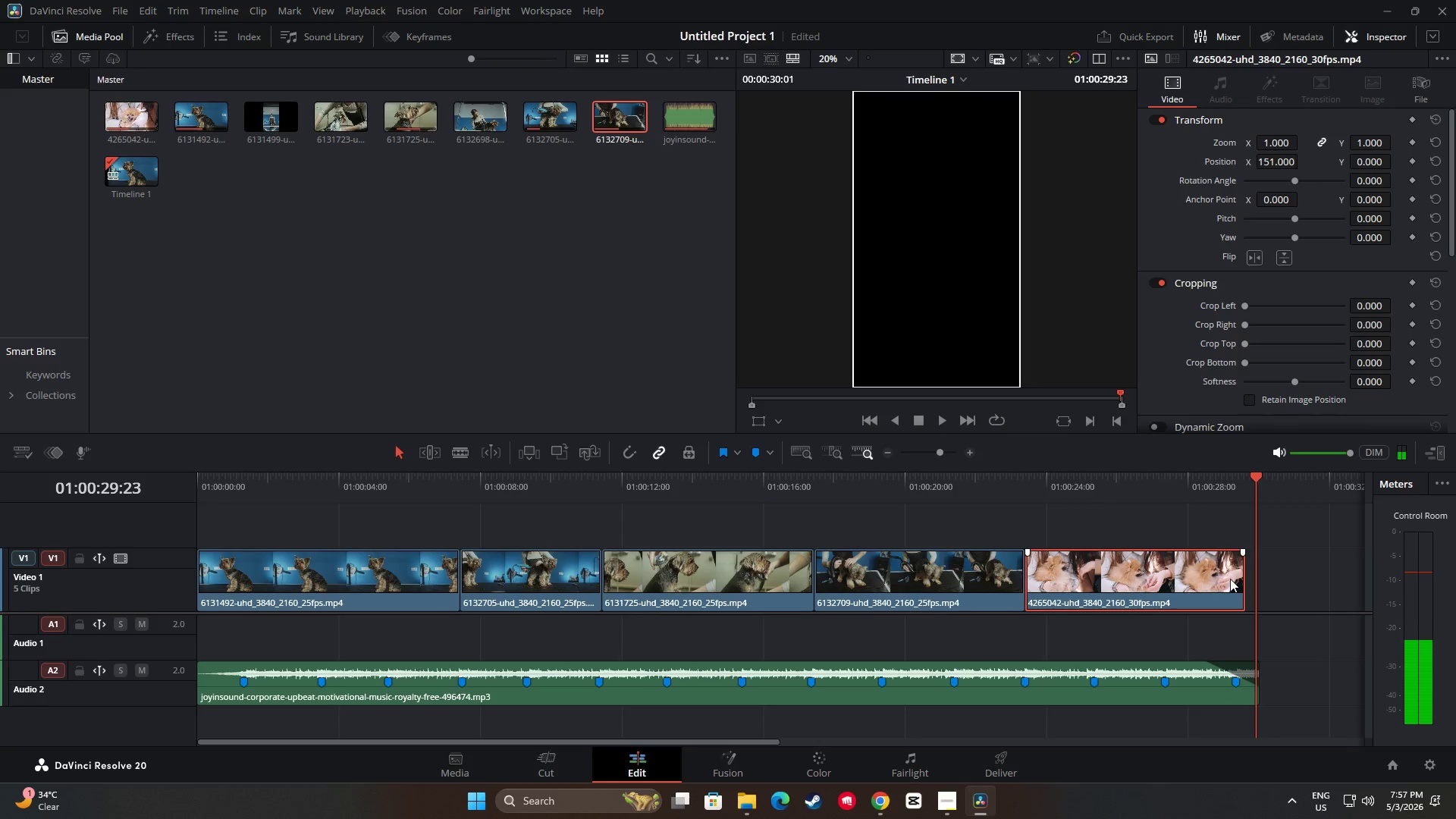 
mouse_move([1239, 560])
 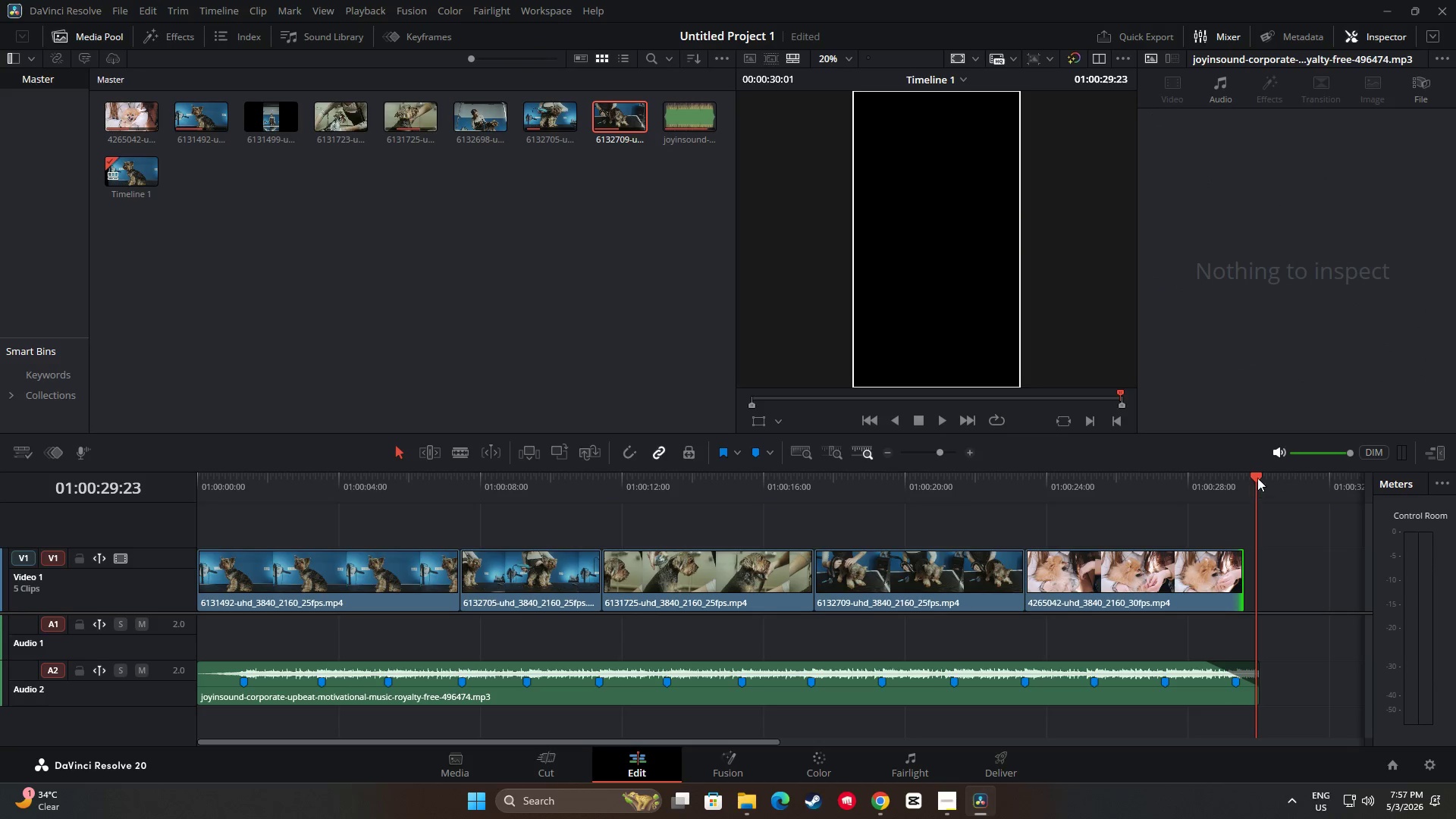 
left_click_drag(start_coordinate=[1258, 475], to_coordinate=[1172, 477])
 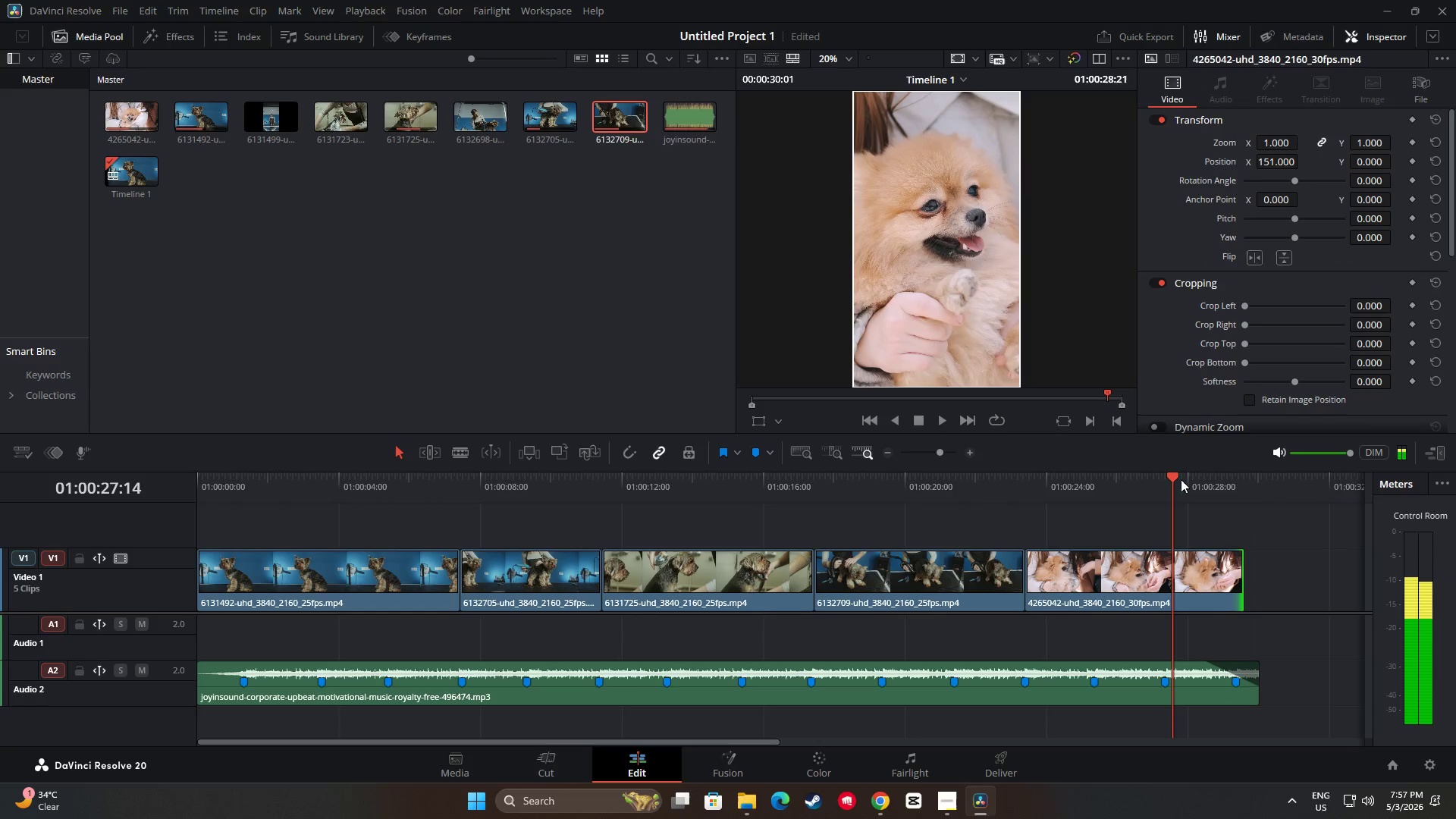 
key(Space)
 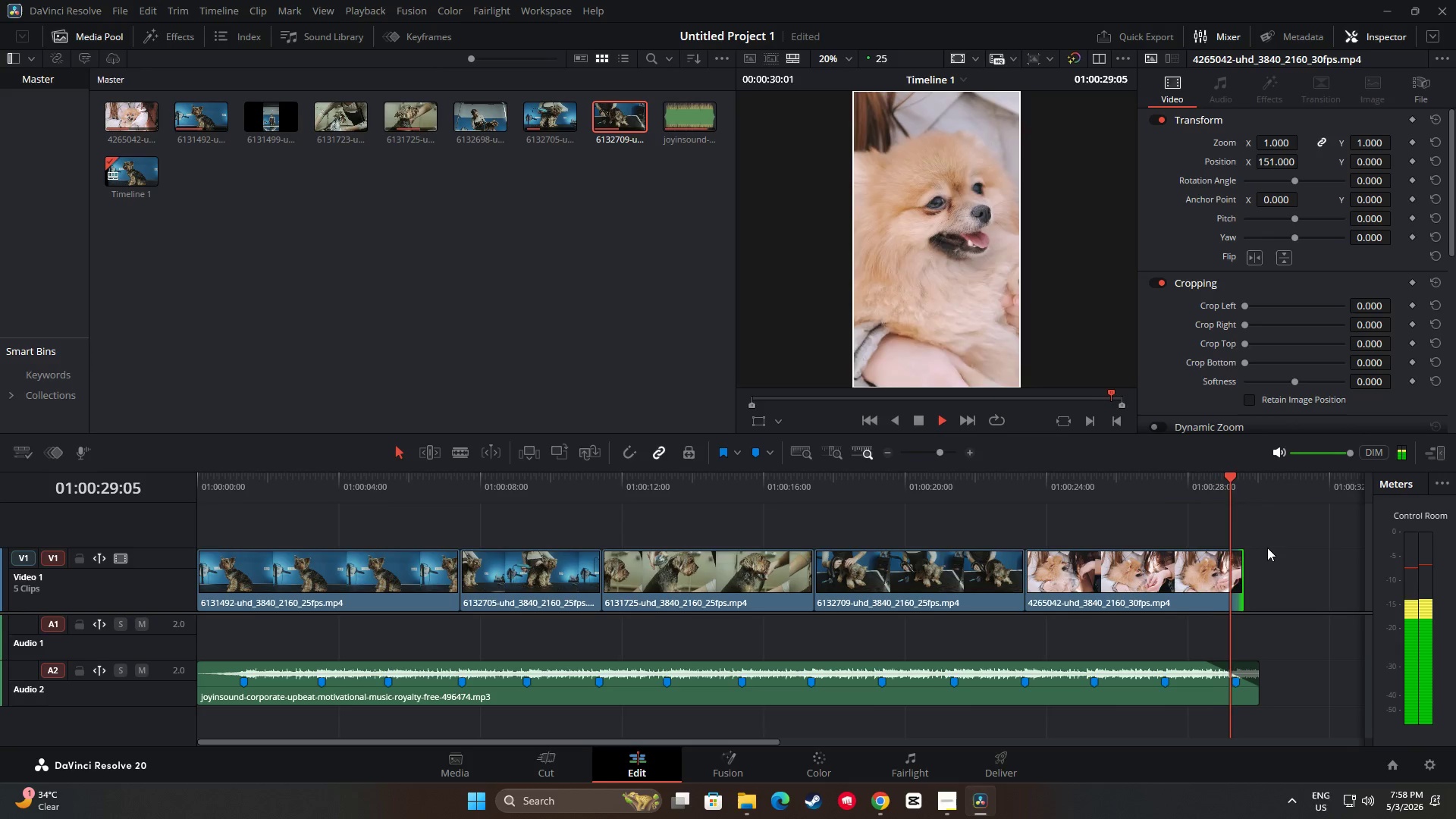 
key(Space)
 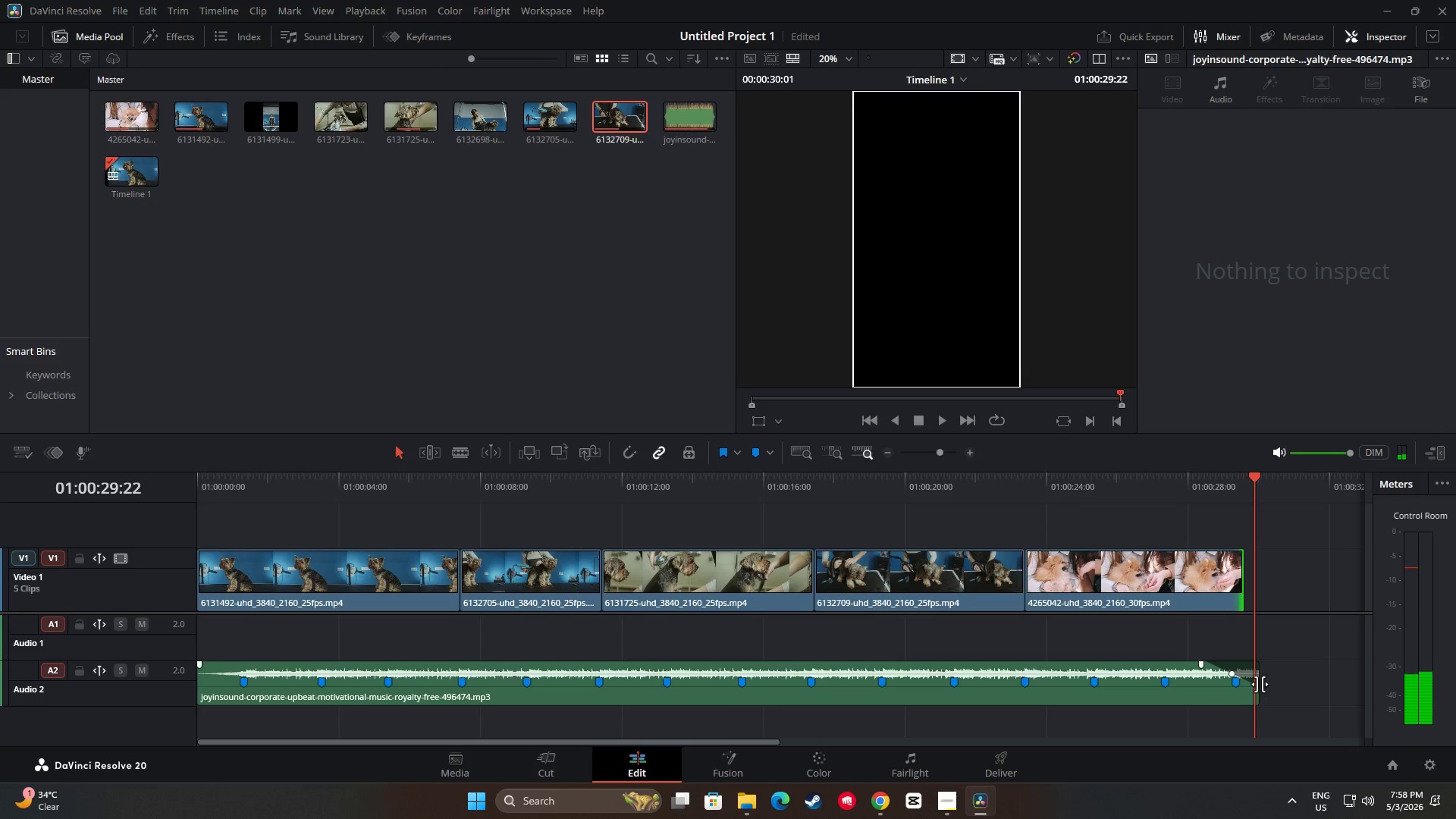 
left_click_drag(start_coordinate=[1259, 684], to_coordinate=[1242, 684])
 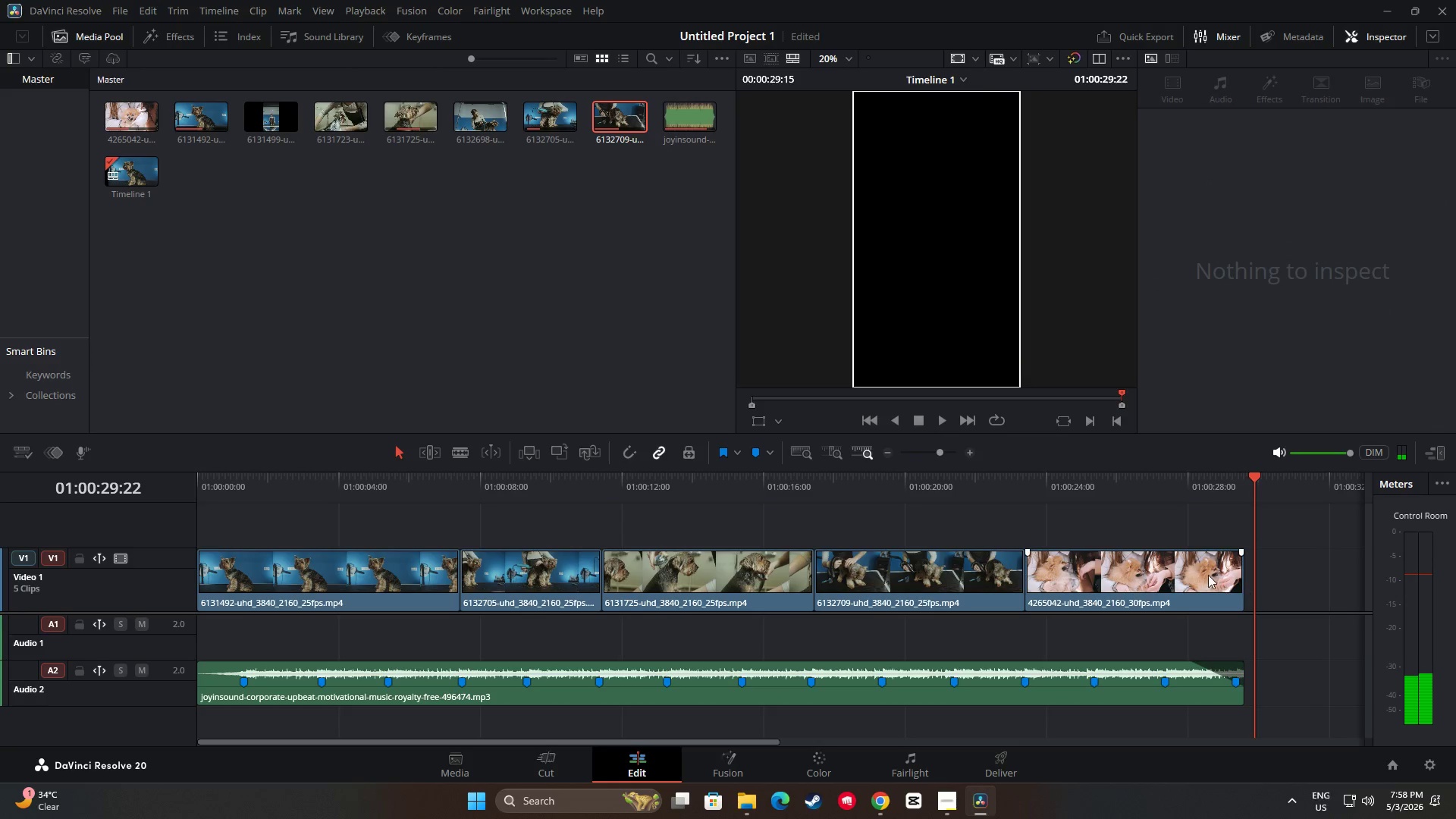 
left_click_drag(start_coordinate=[1251, 479], to_coordinate=[1260, 479])
 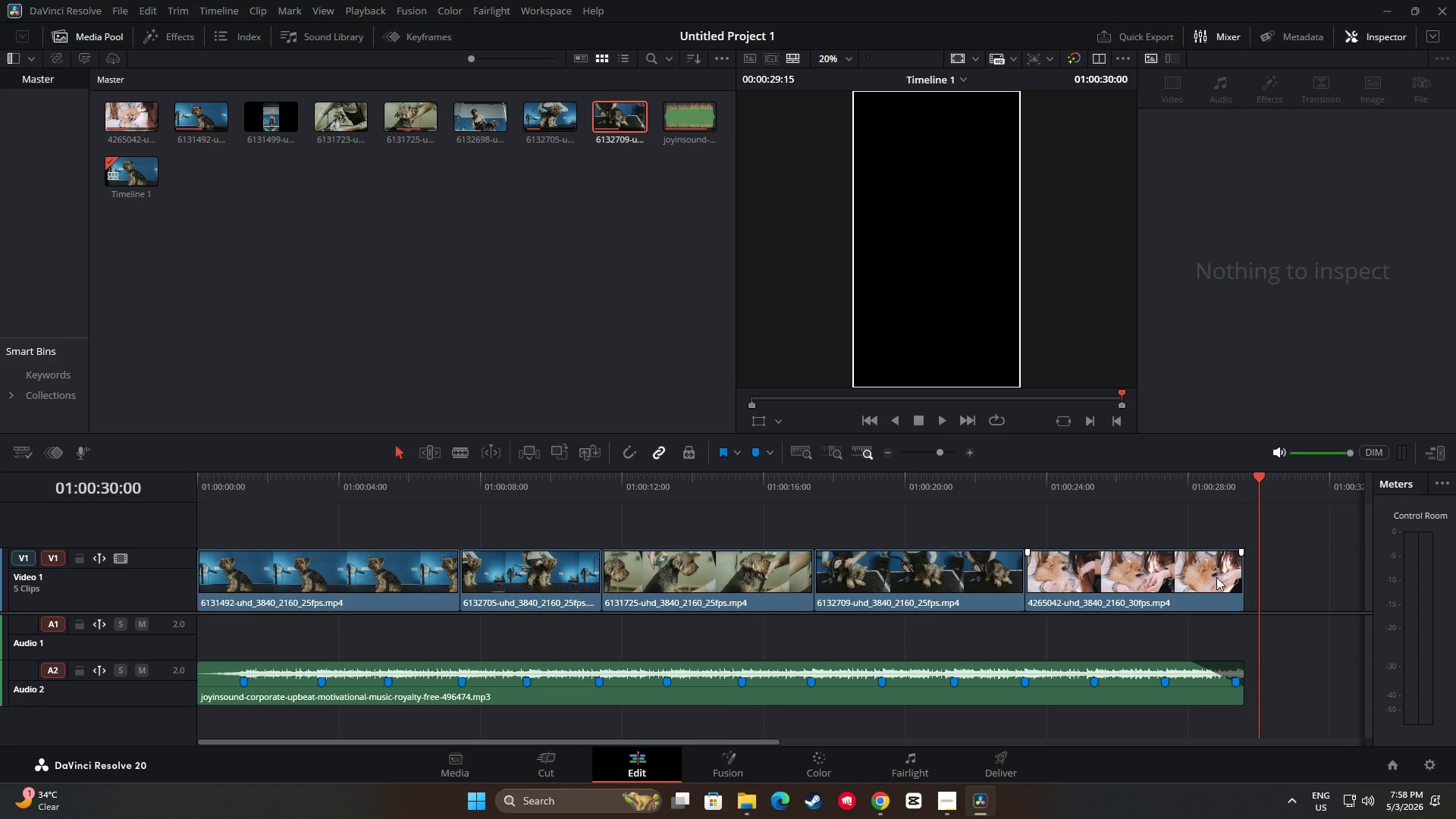 
left_click([1216, 577])
 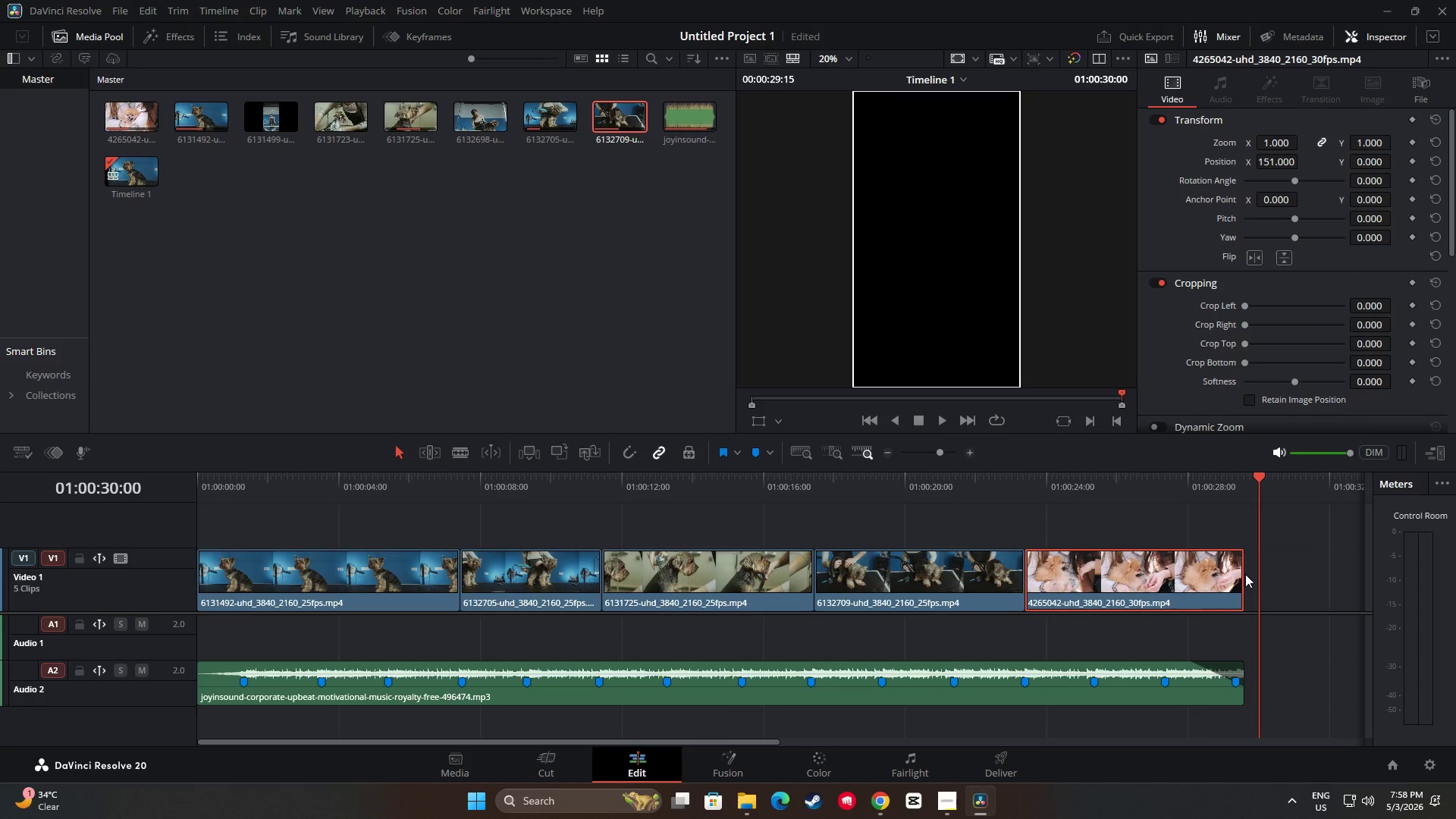 
left_click_drag(start_coordinate=[1238, 578], to_coordinate=[1254, 578])
 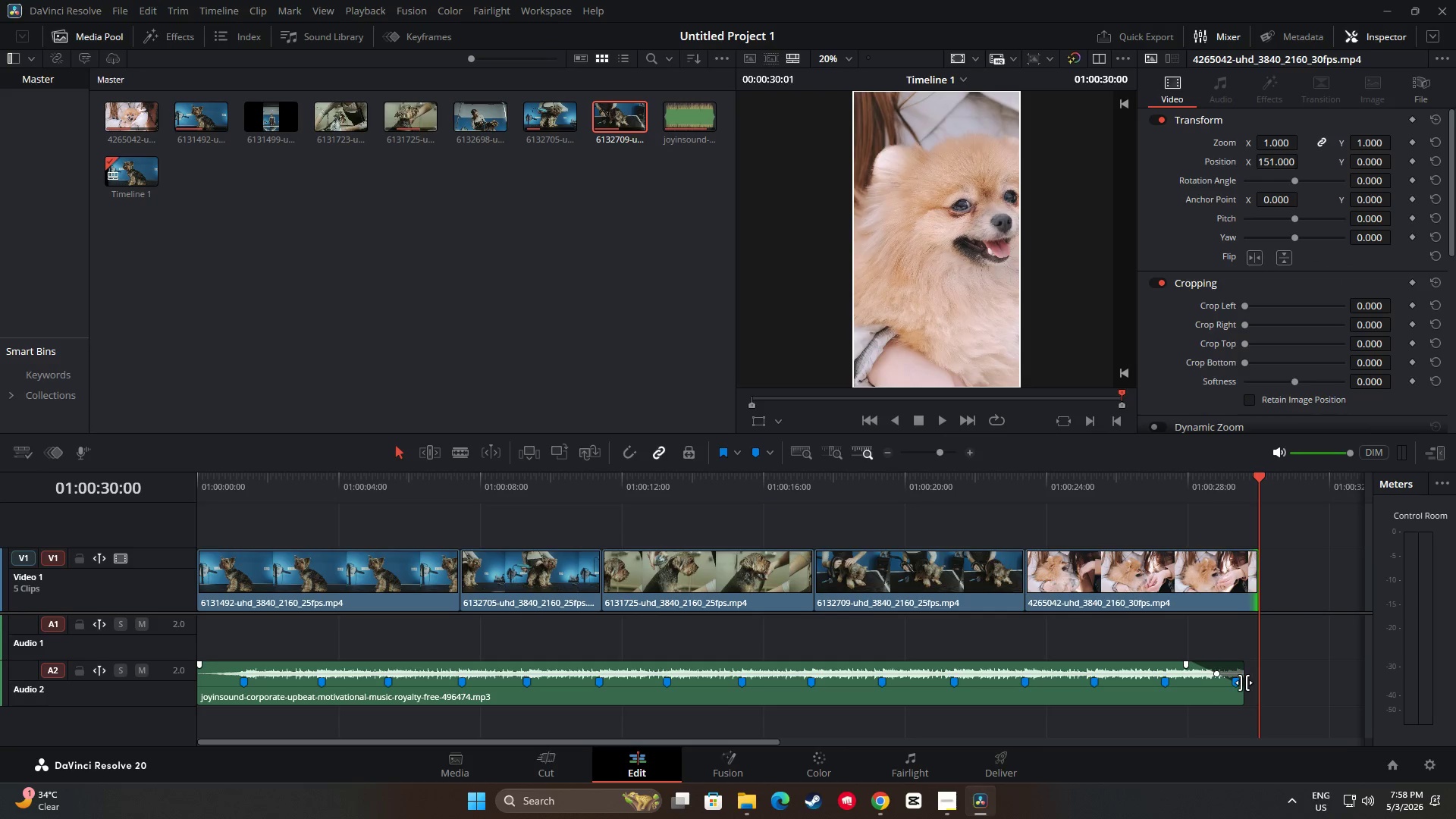 
left_click_drag(start_coordinate=[1237, 694], to_coordinate=[1252, 695])
 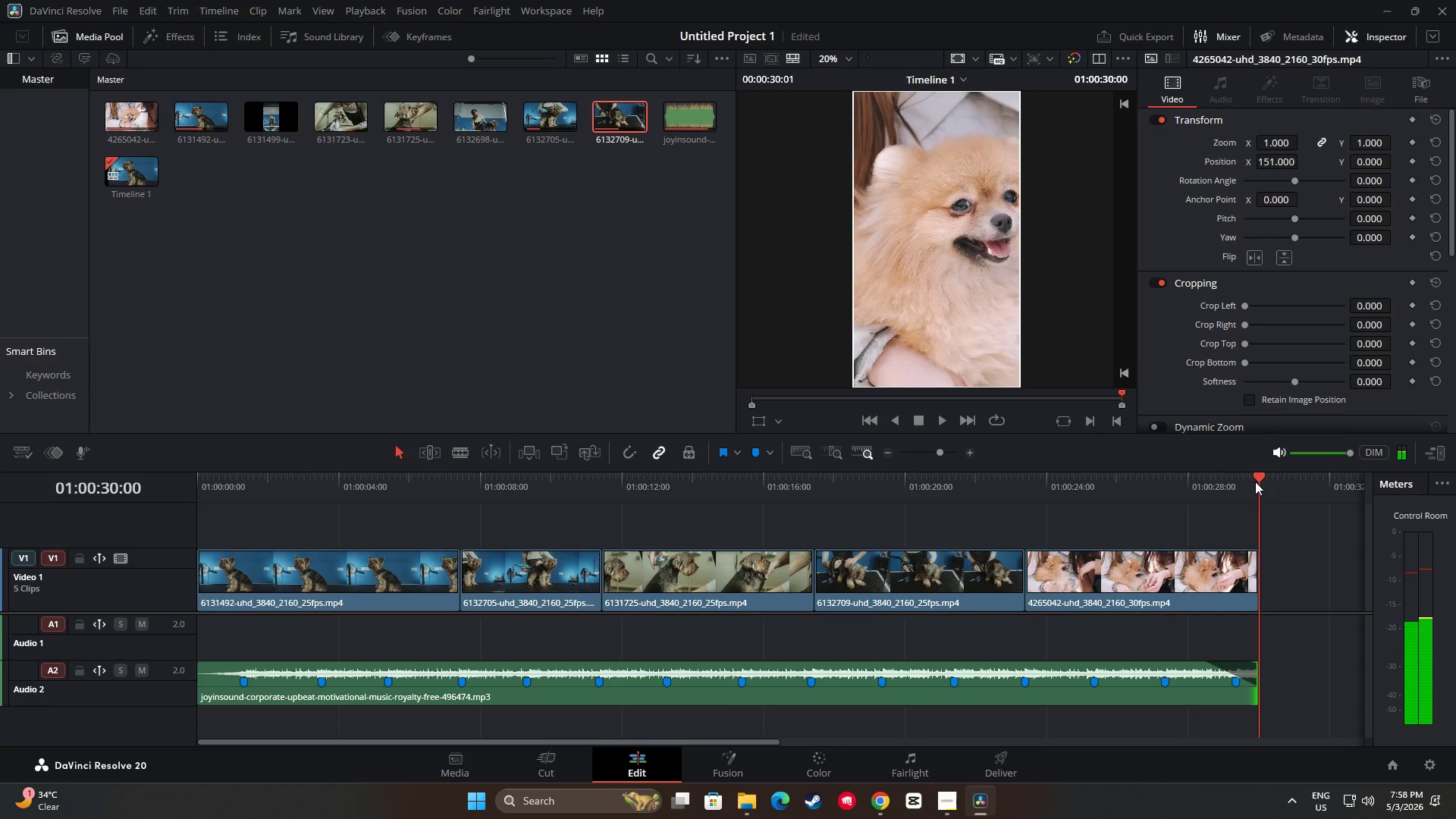 
left_click_drag(start_coordinate=[1256, 476], to_coordinate=[1207, 477])
 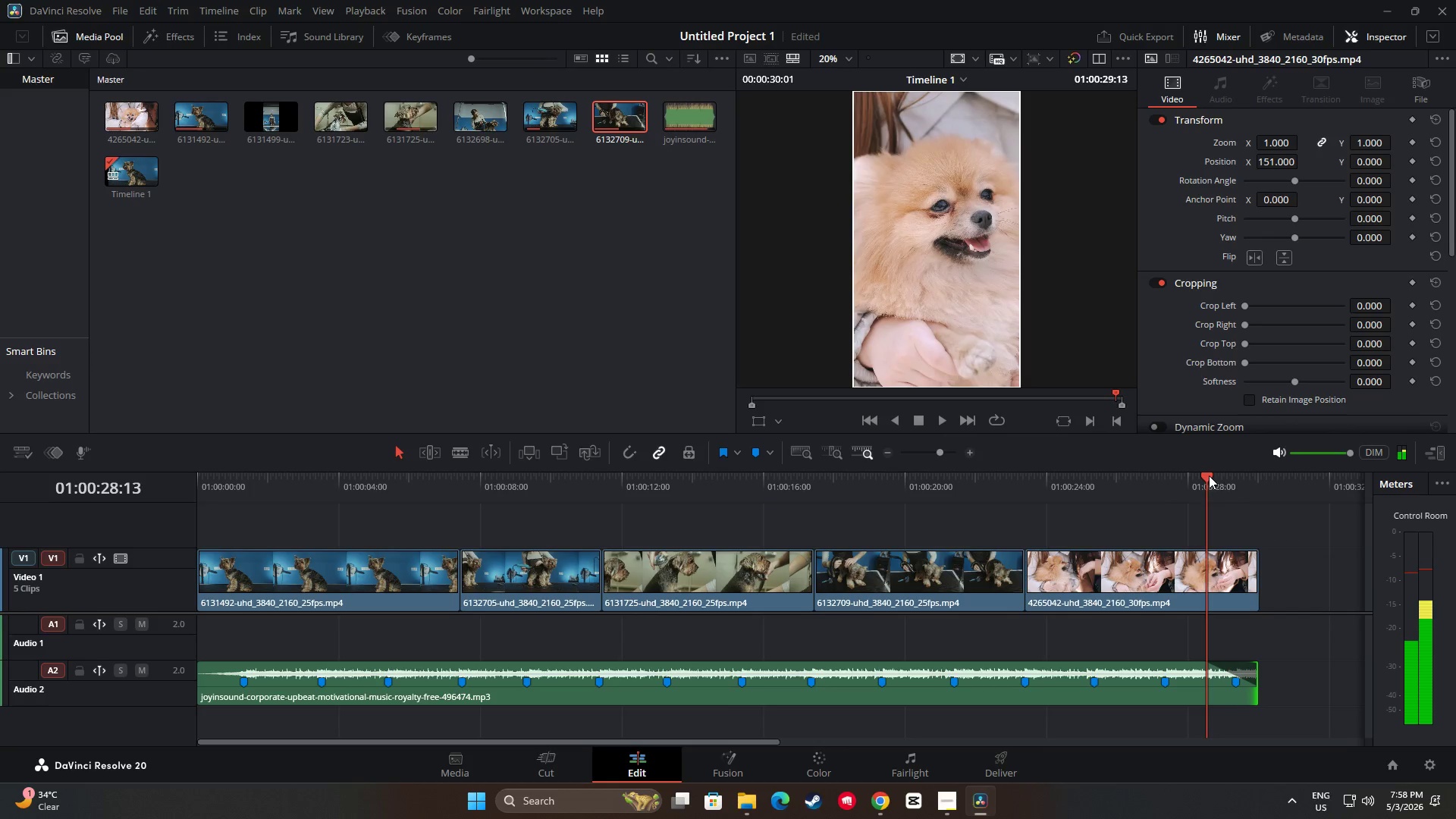 
key(Space)
 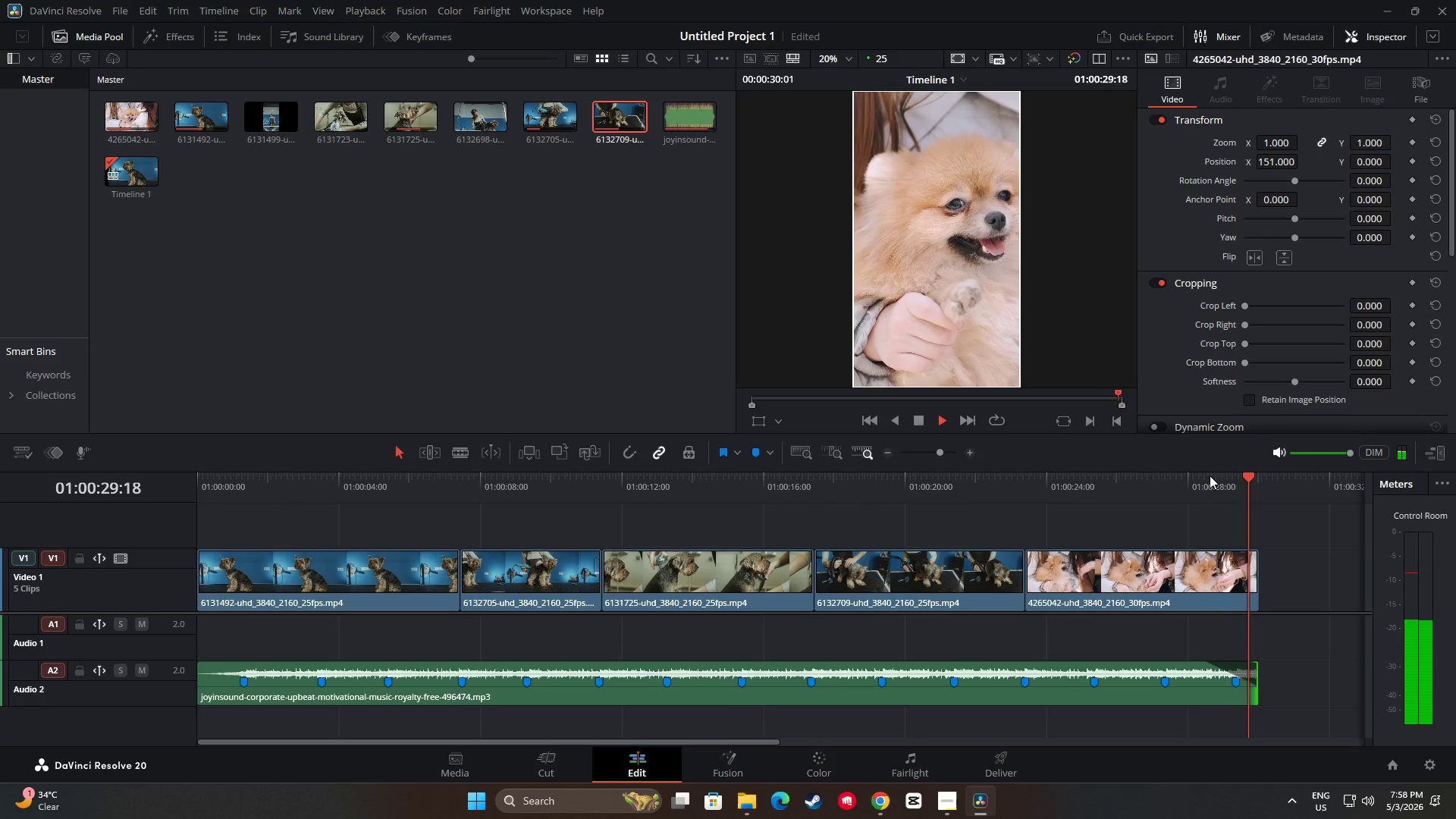 
key(Space)
 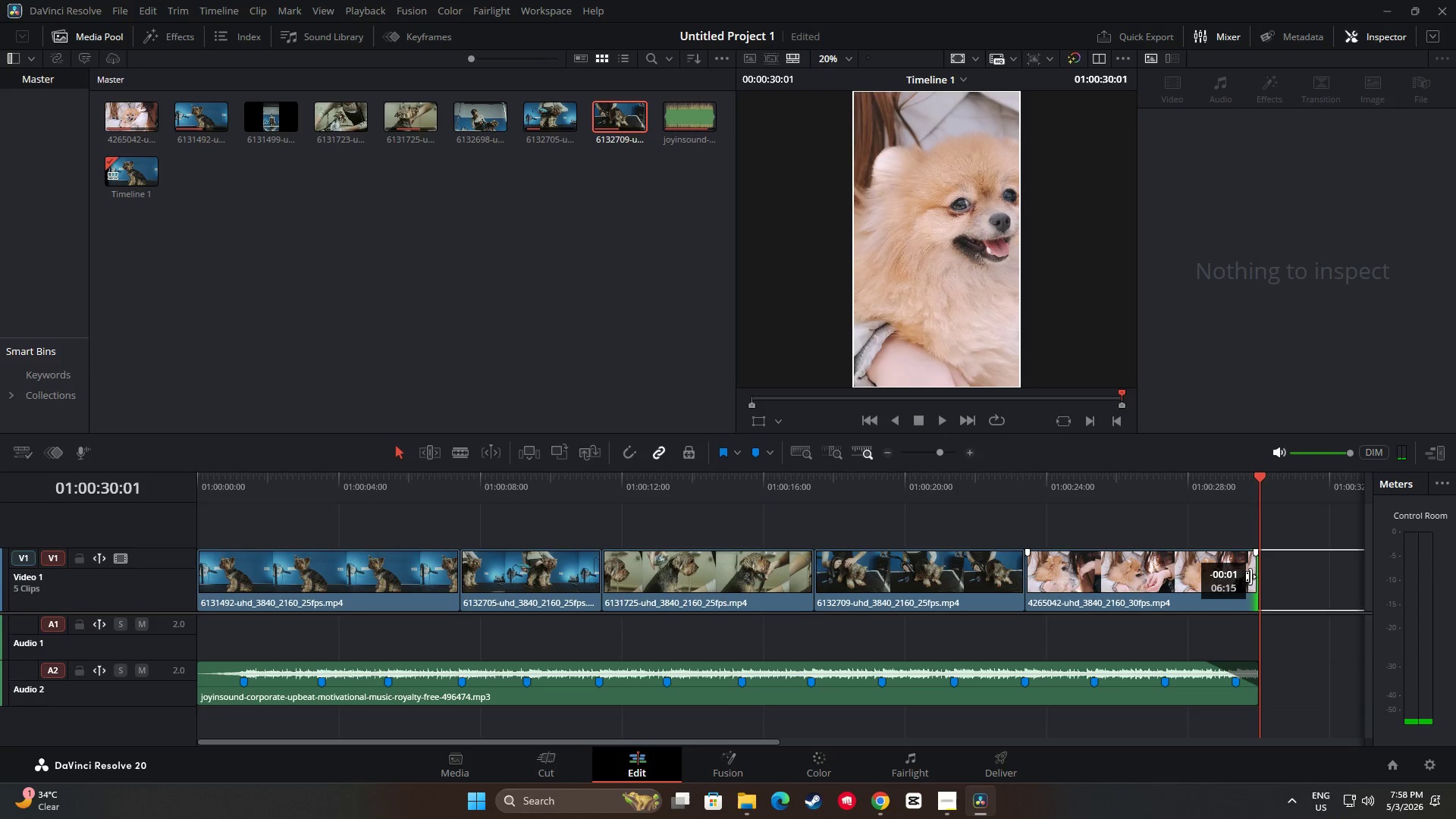 
left_click_drag(start_coordinate=[1260, 480], to_coordinate=[1223, 478])
 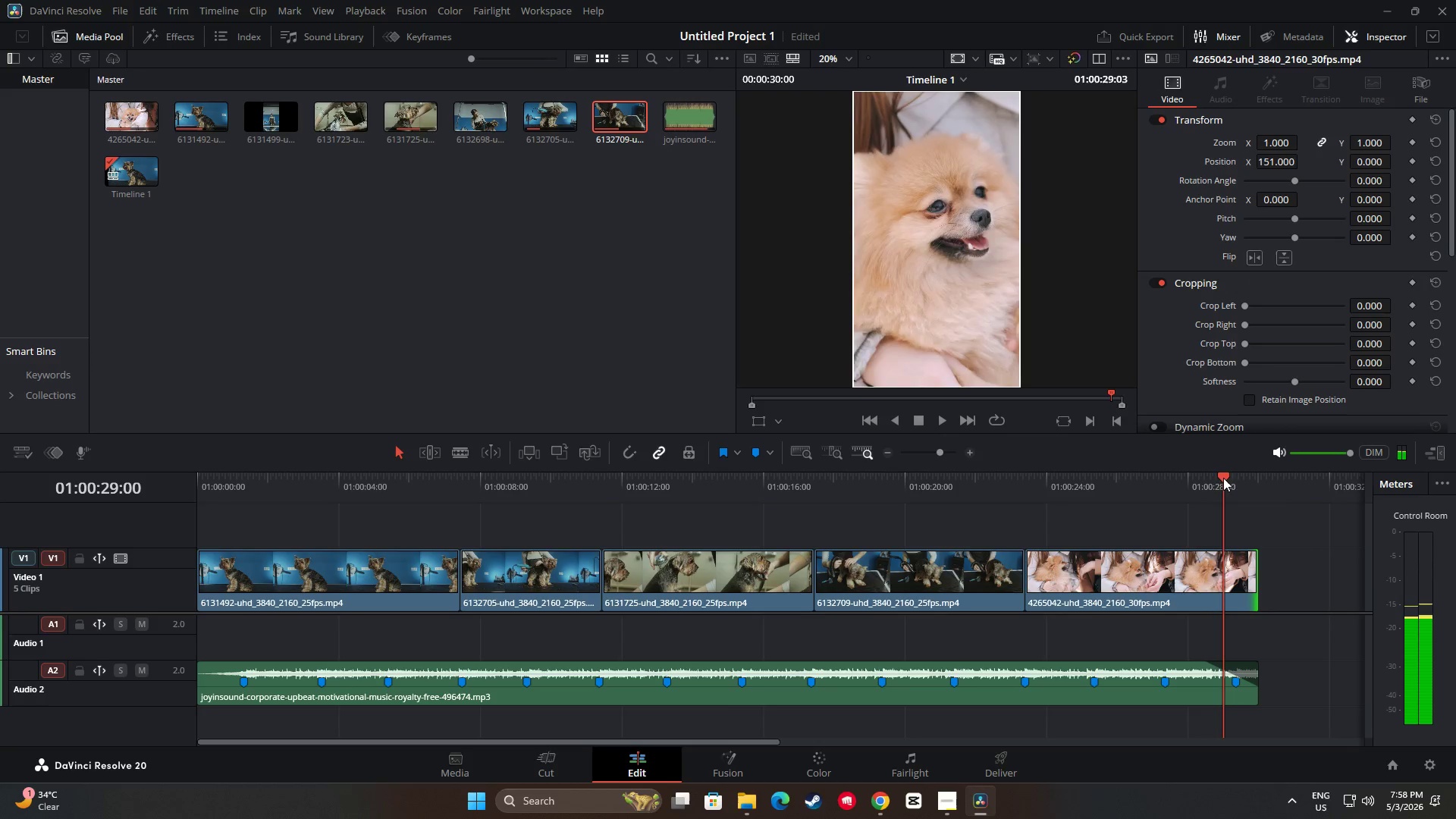 
key(Space)
 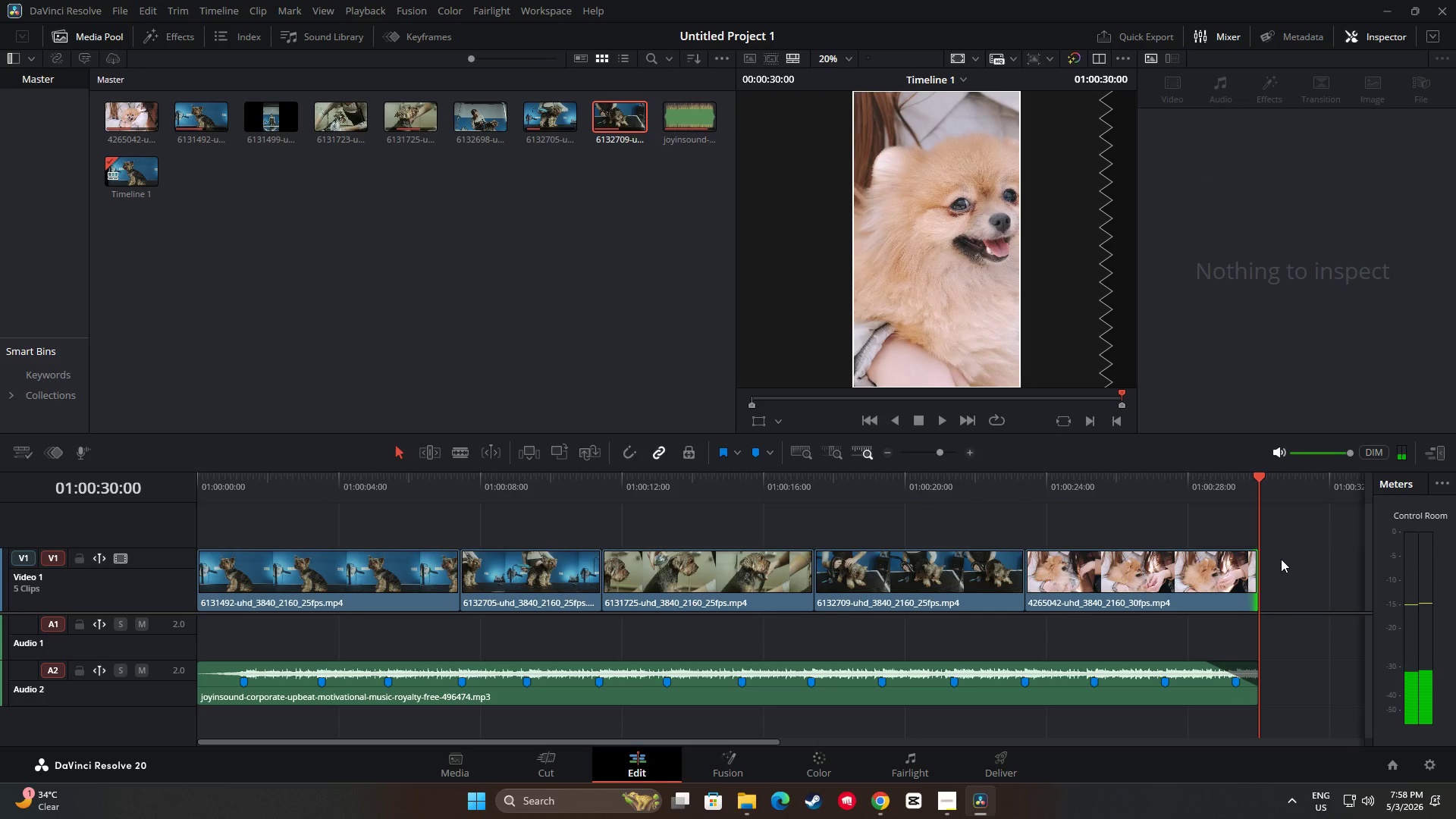 
left_click_drag(start_coordinate=[1257, 475], to_coordinate=[190, 475])
 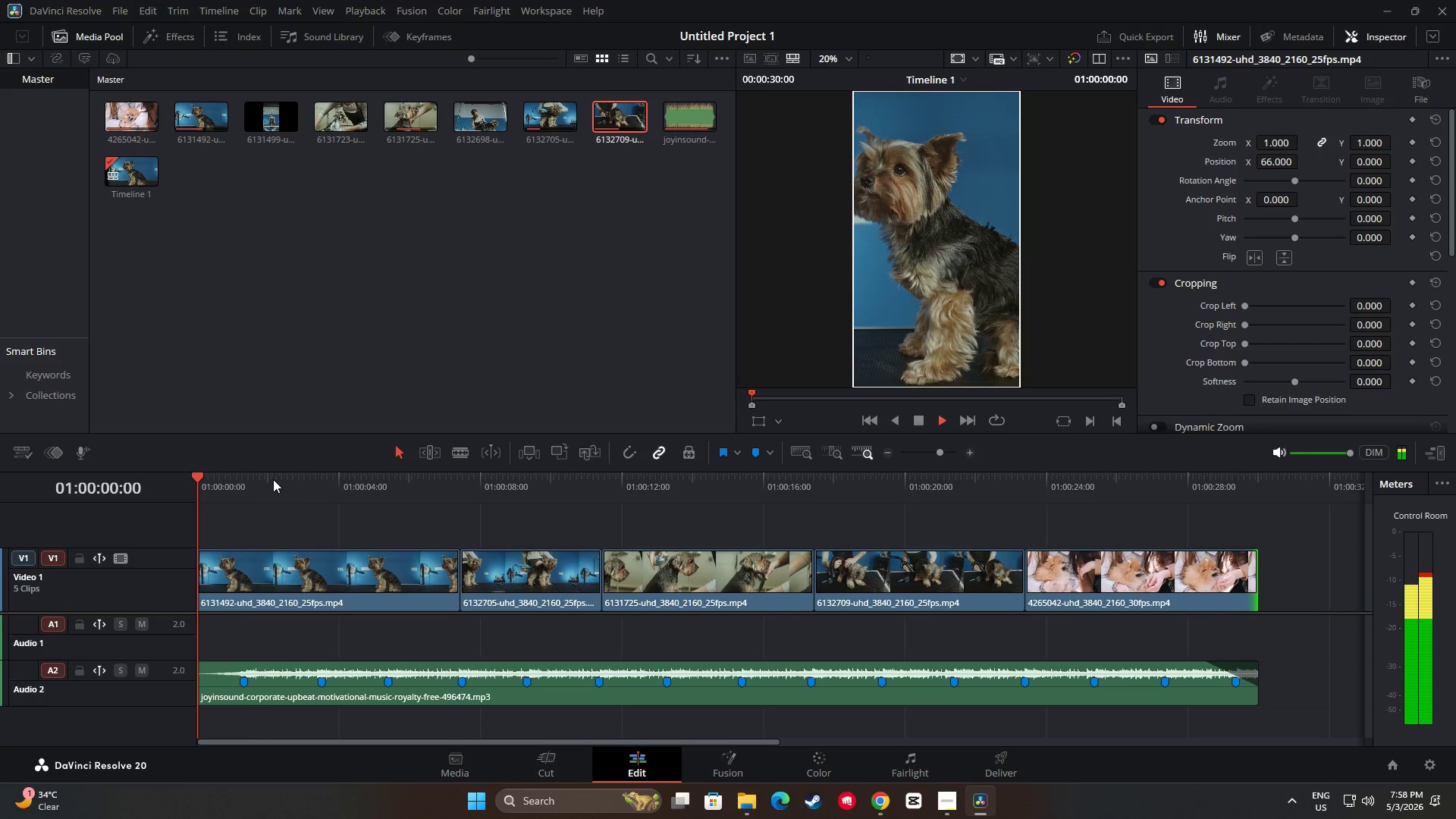 
key(Space)
 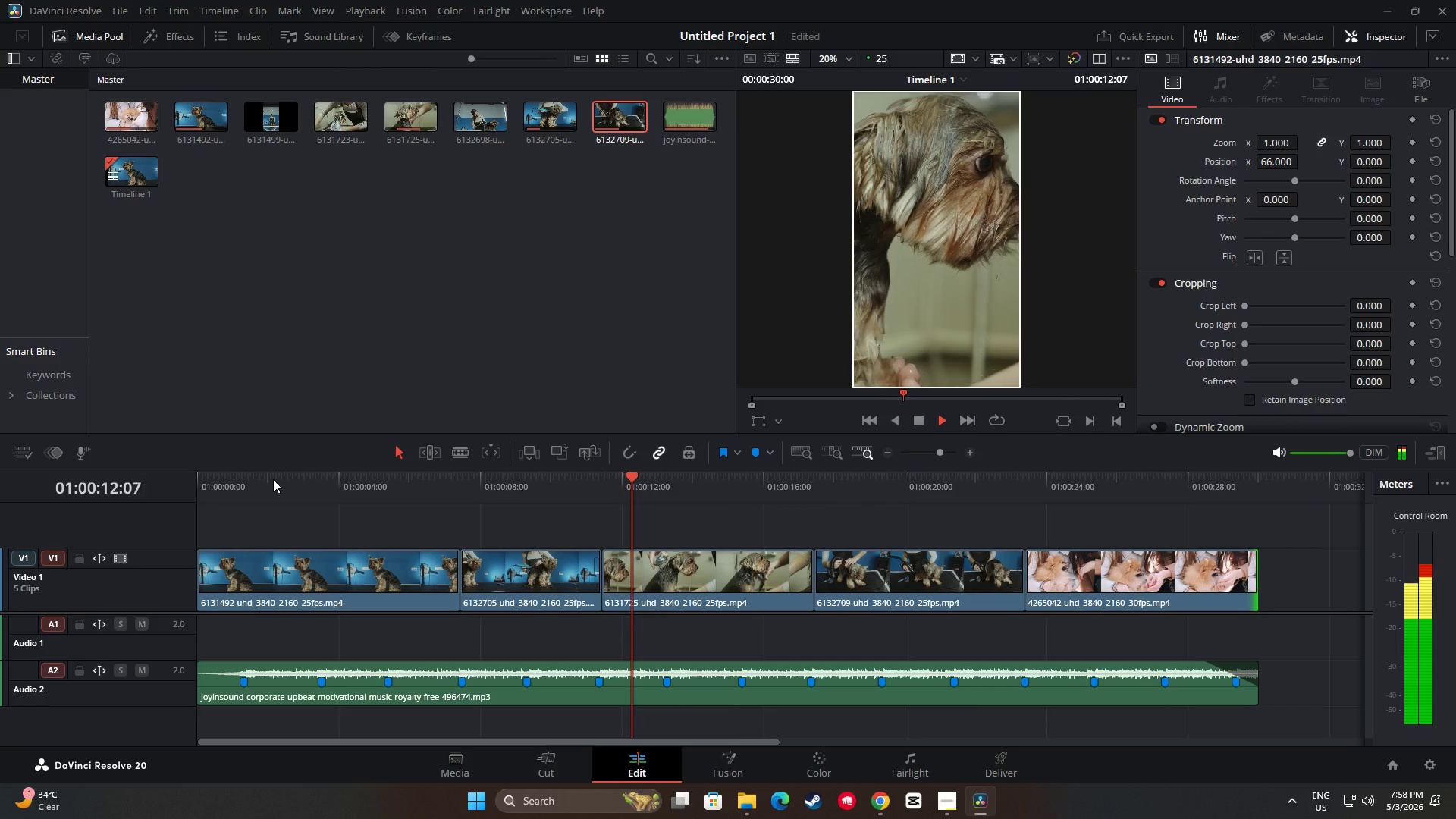 
wait(17.27)
 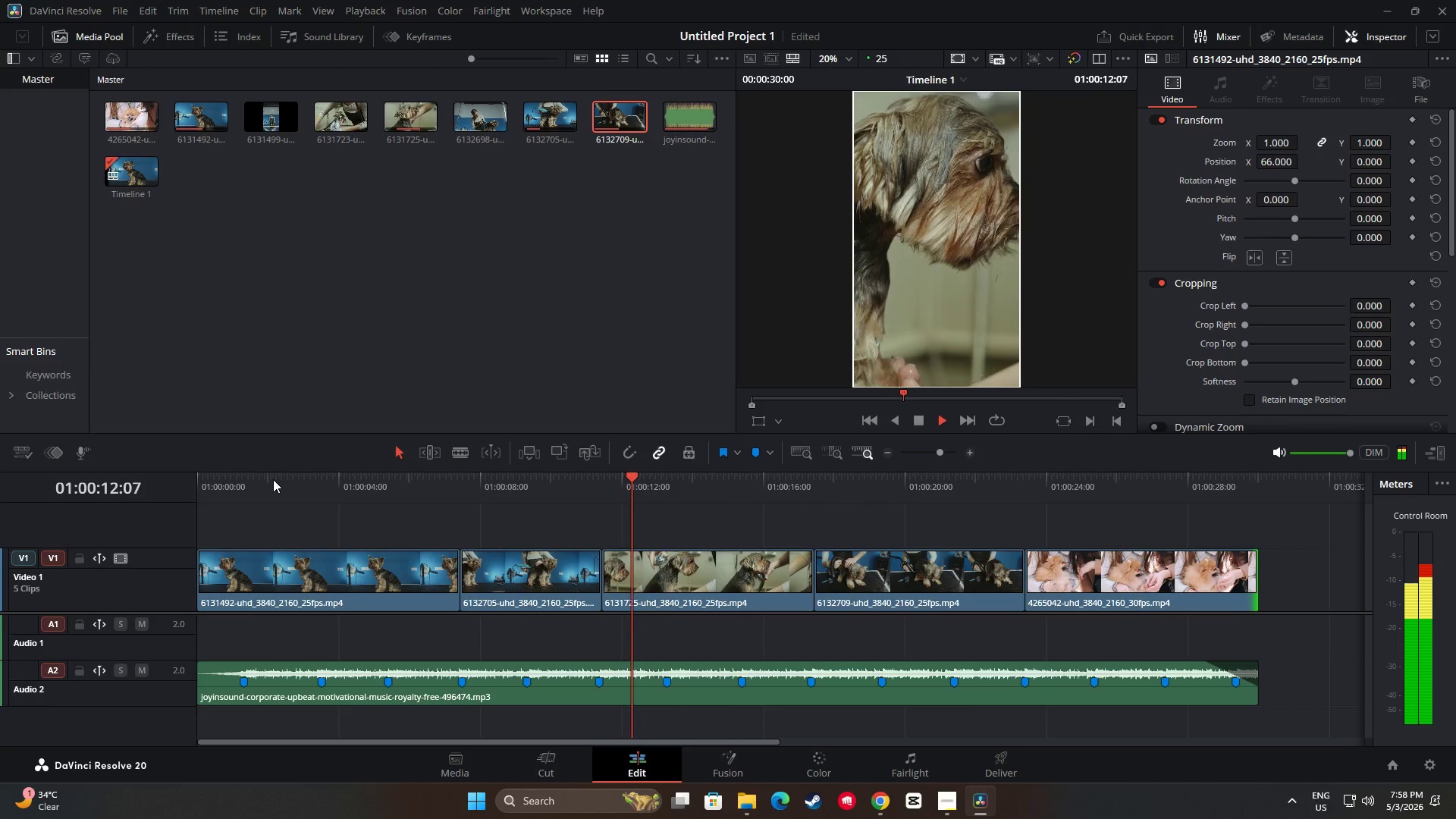 
key(Space)
 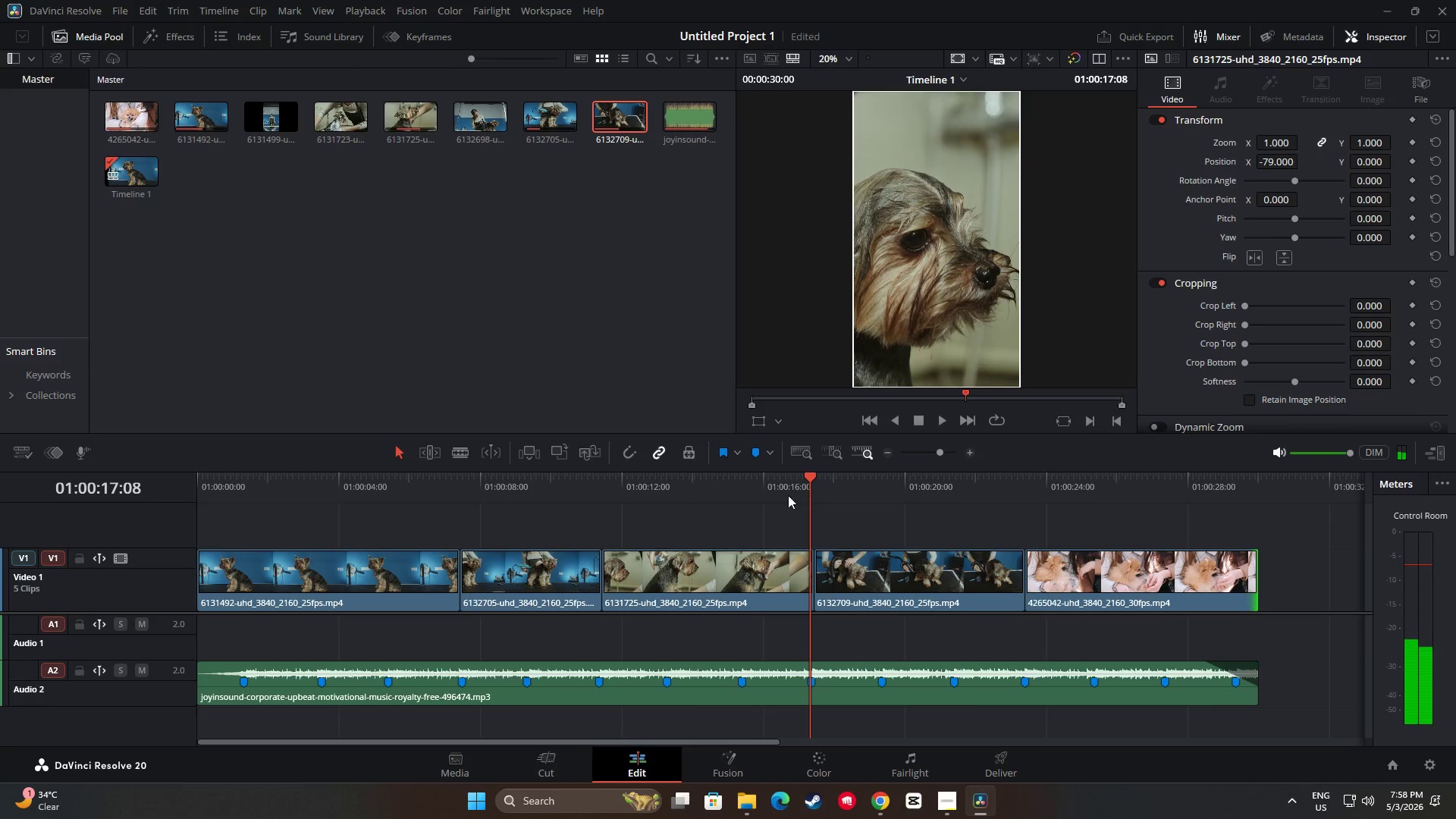 
left_click_drag(start_coordinate=[811, 478], to_coordinate=[359, 489])
 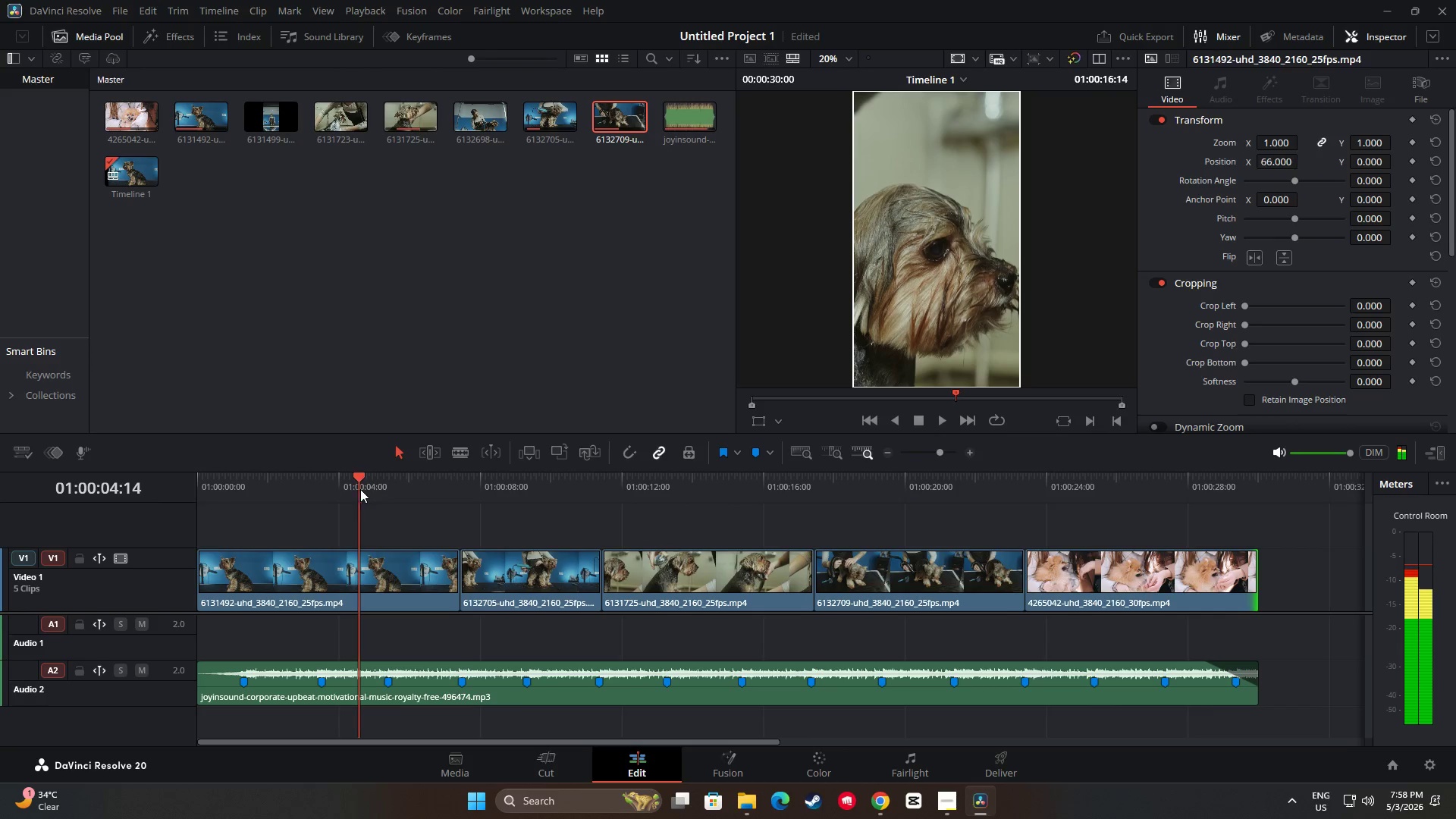 
key(Space)
 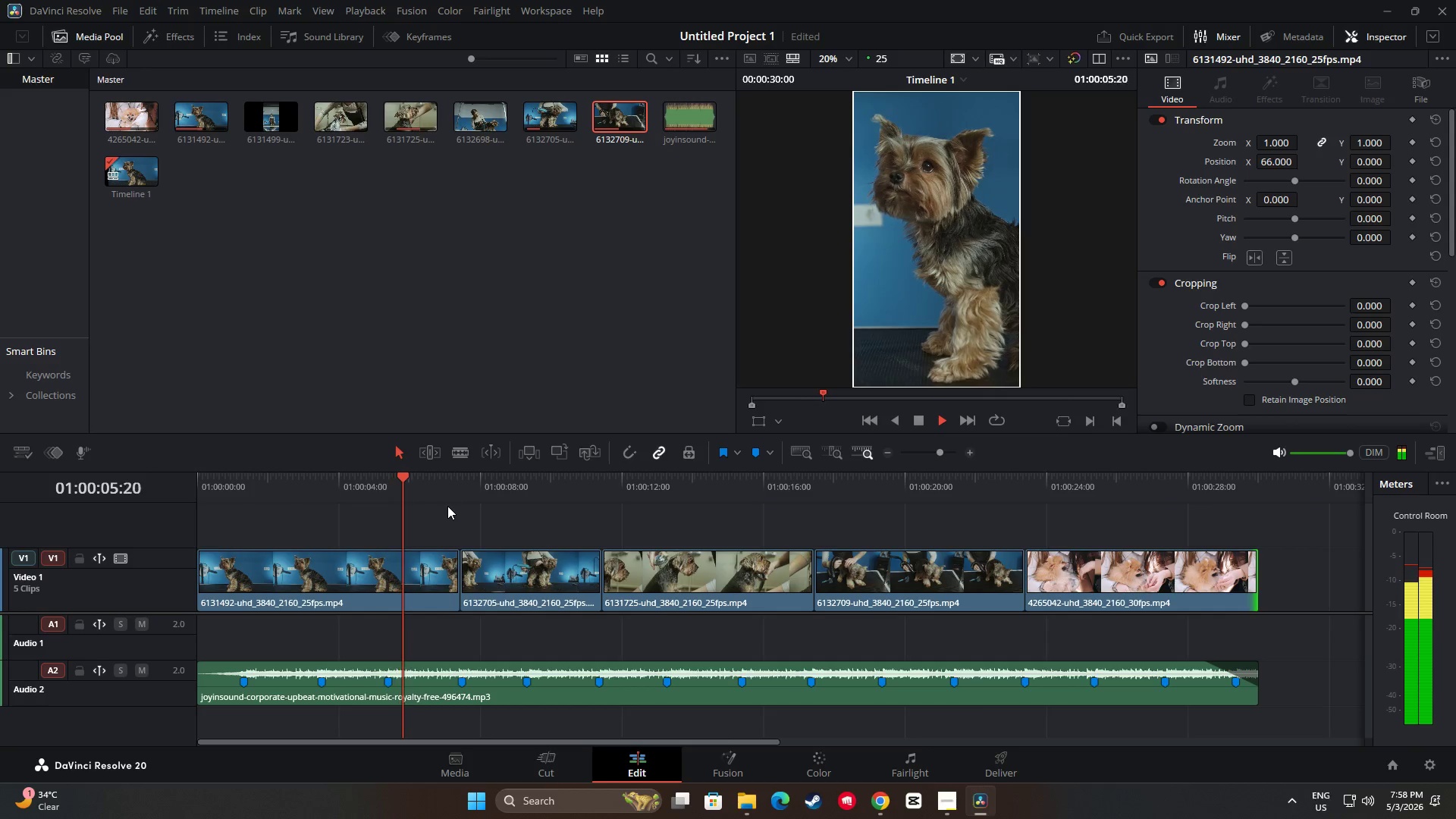 
key(Space)
 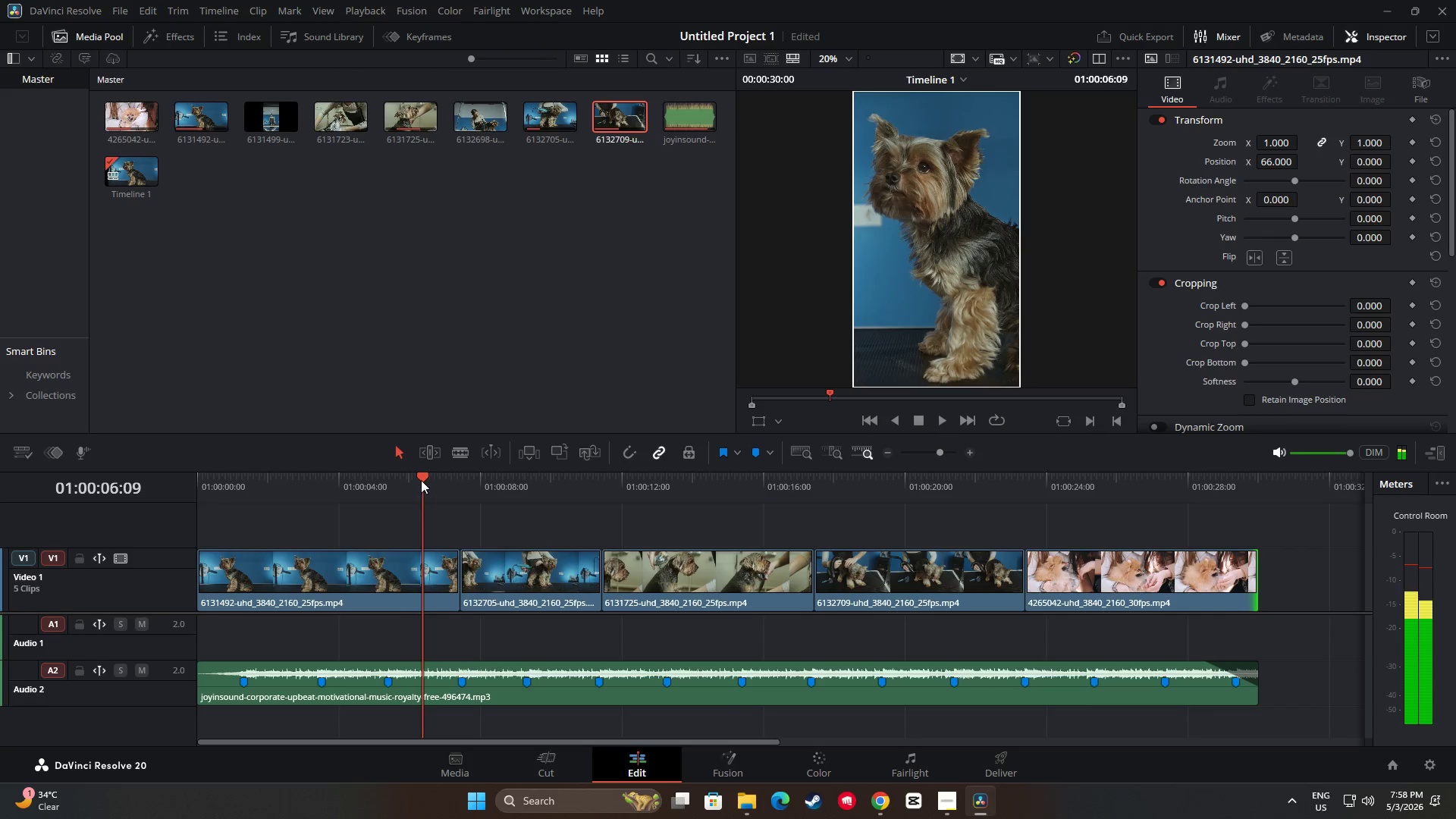 
left_click_drag(start_coordinate=[419, 478], to_coordinate=[371, 479])
 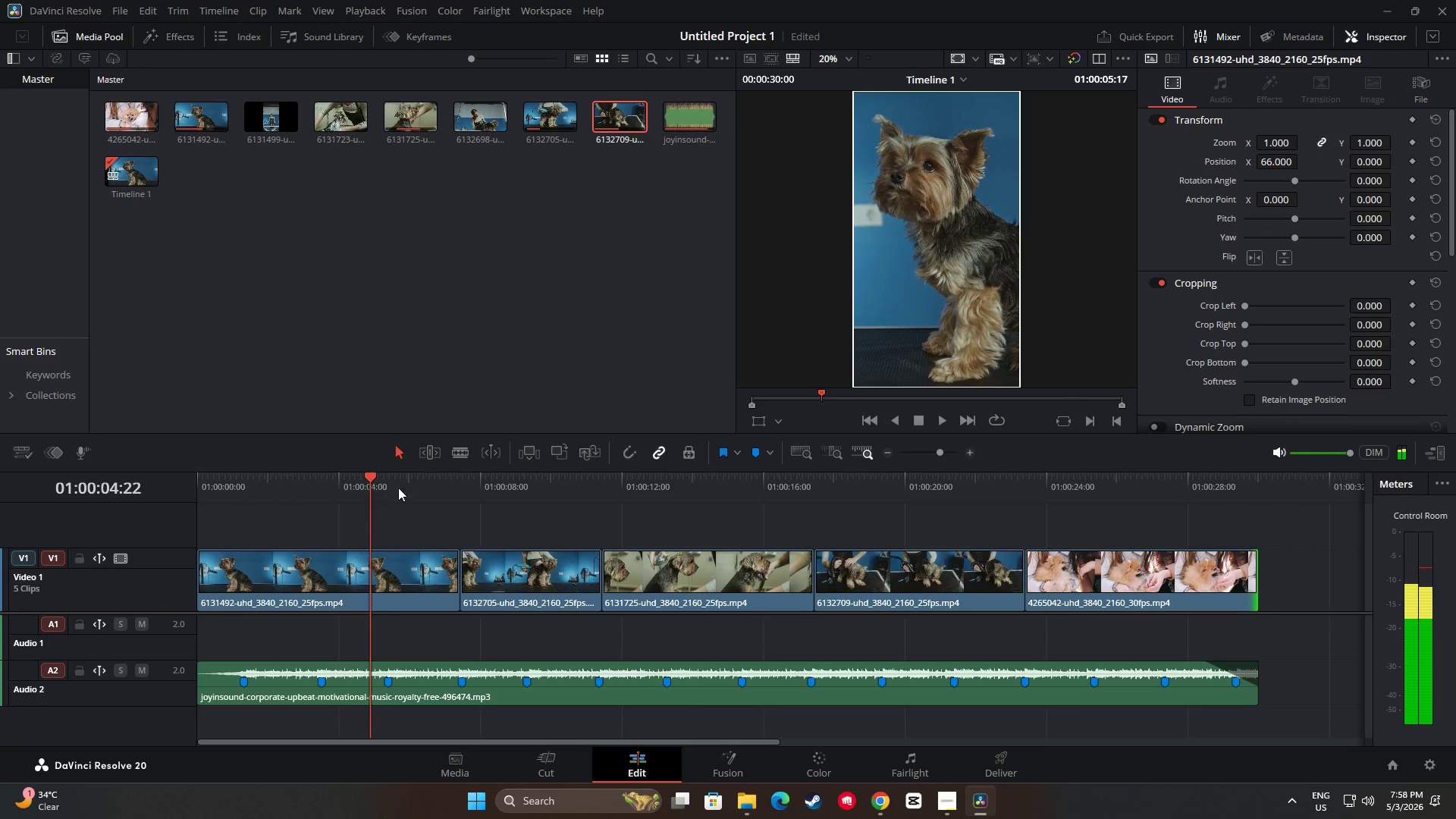 
key(Space)
 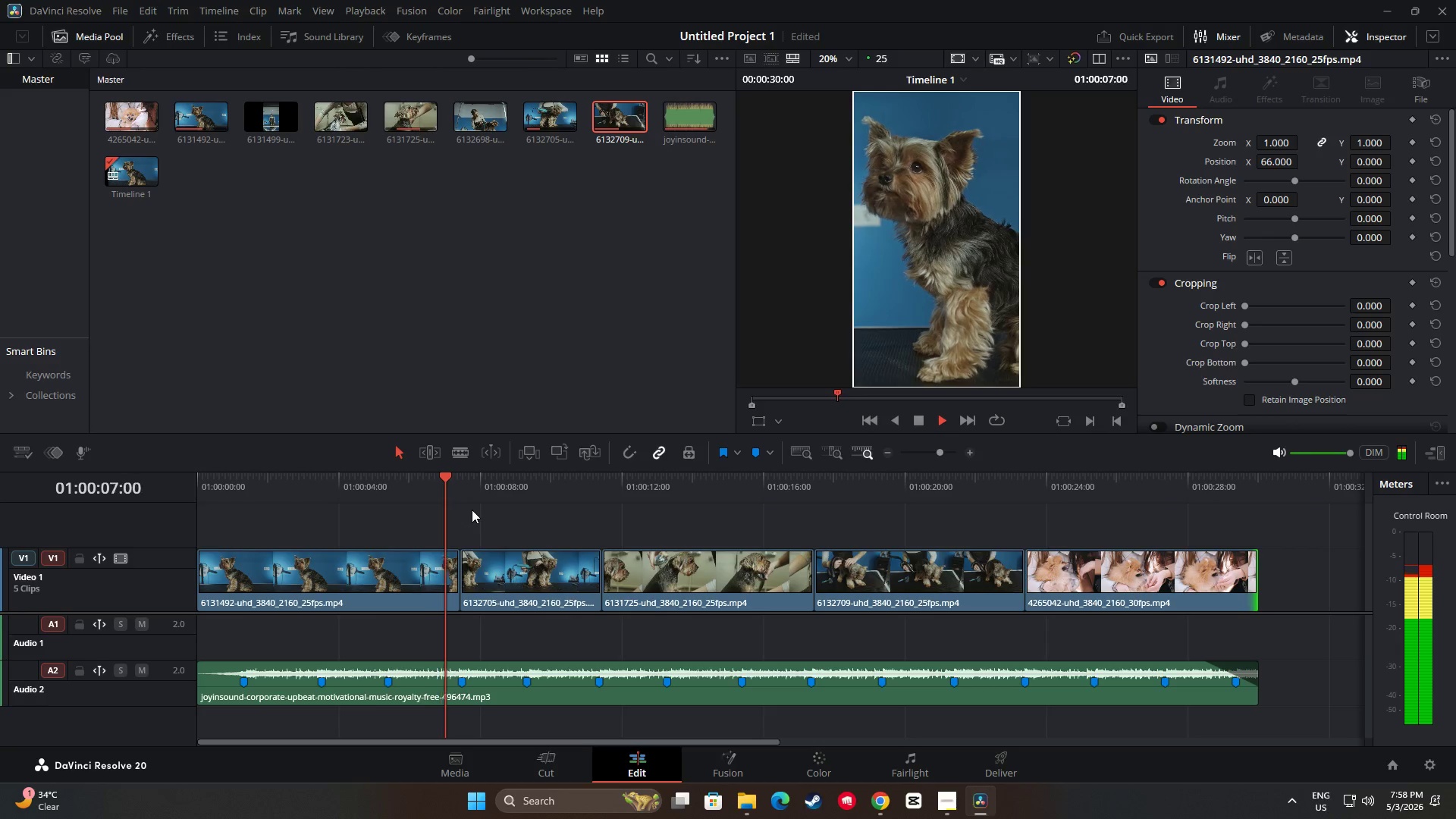 
left_click_drag(start_coordinate=[471, 475], to_coordinate=[403, 472])
 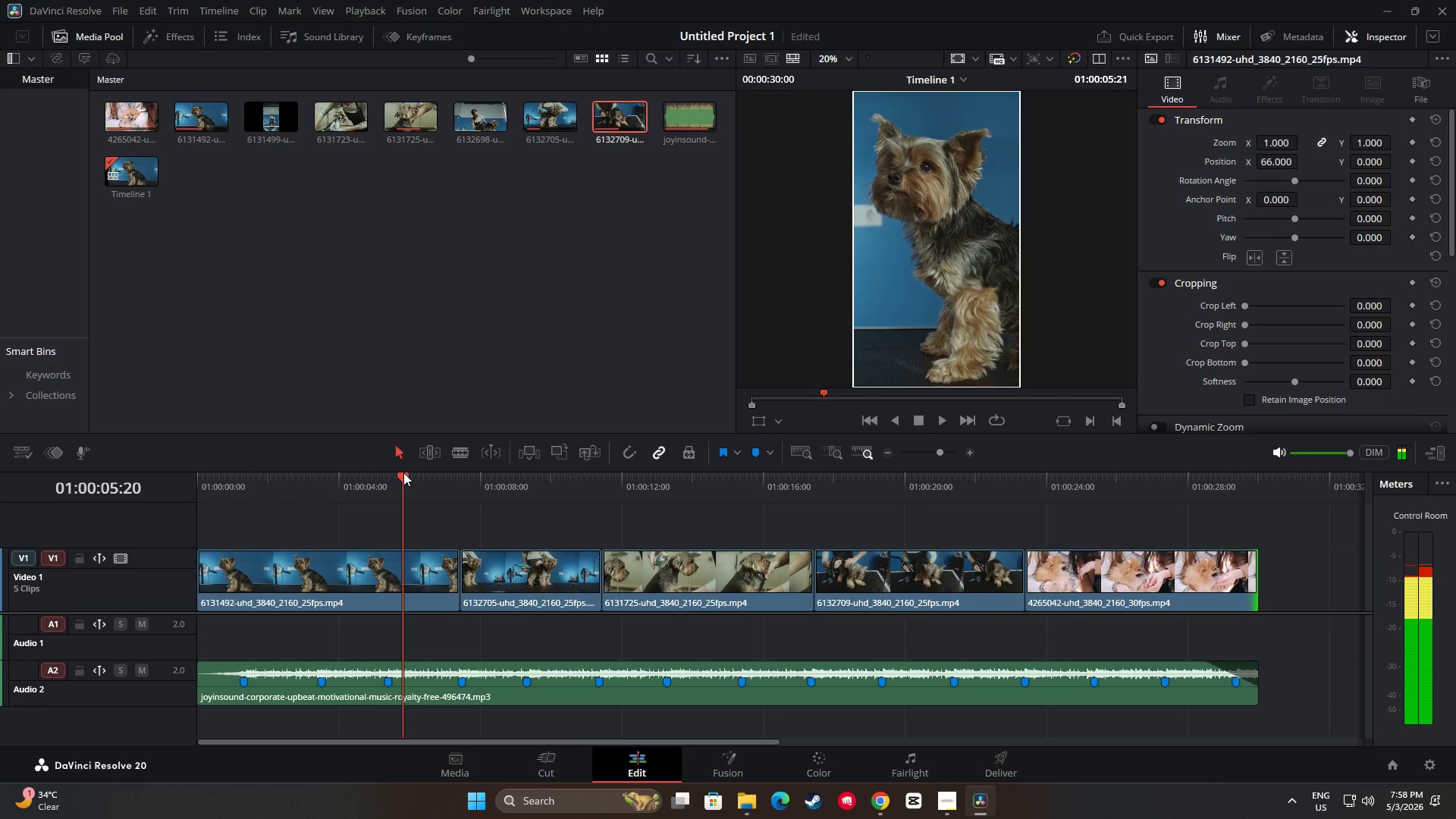 
key(Space)
 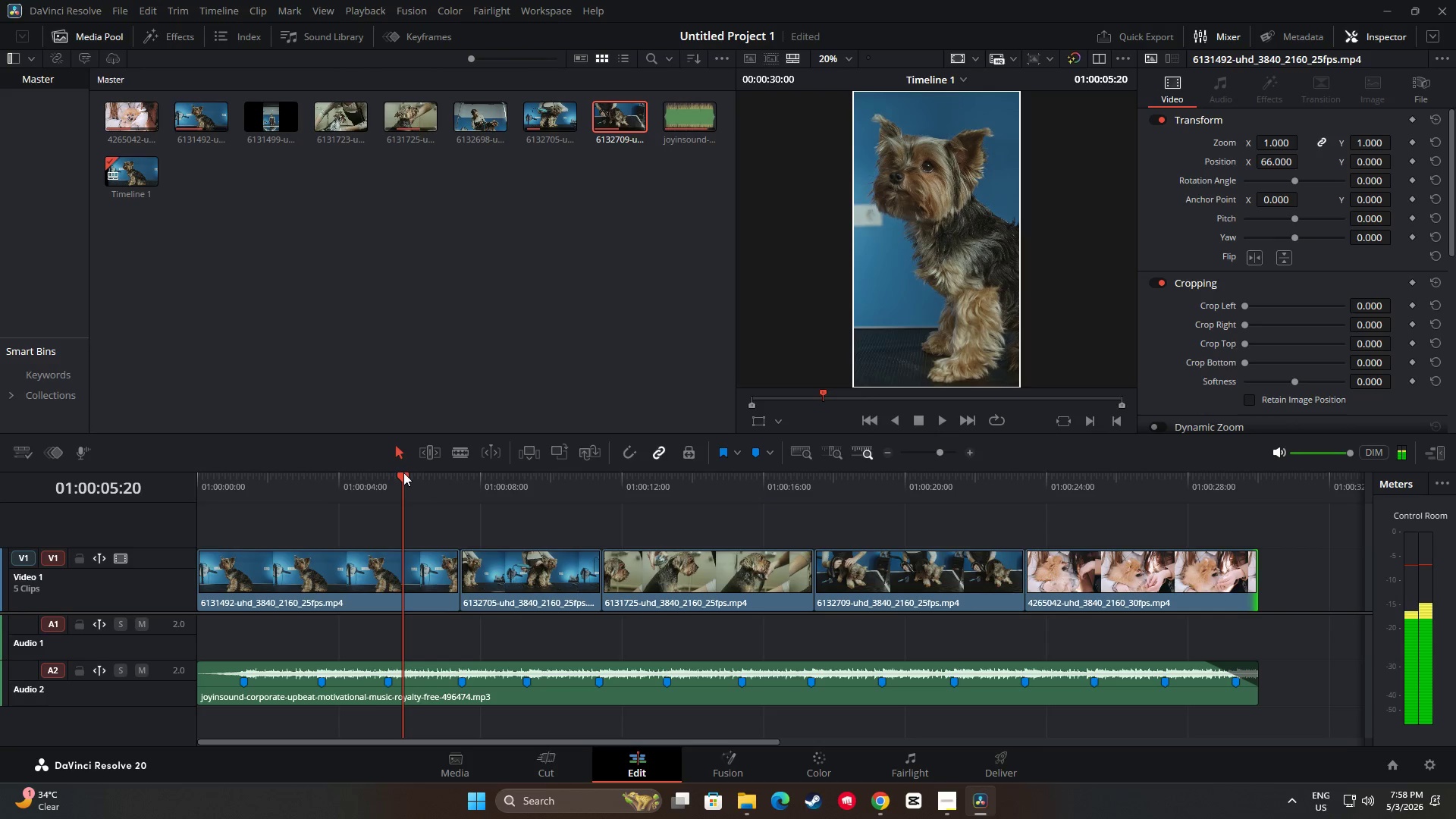 
key(Space)
 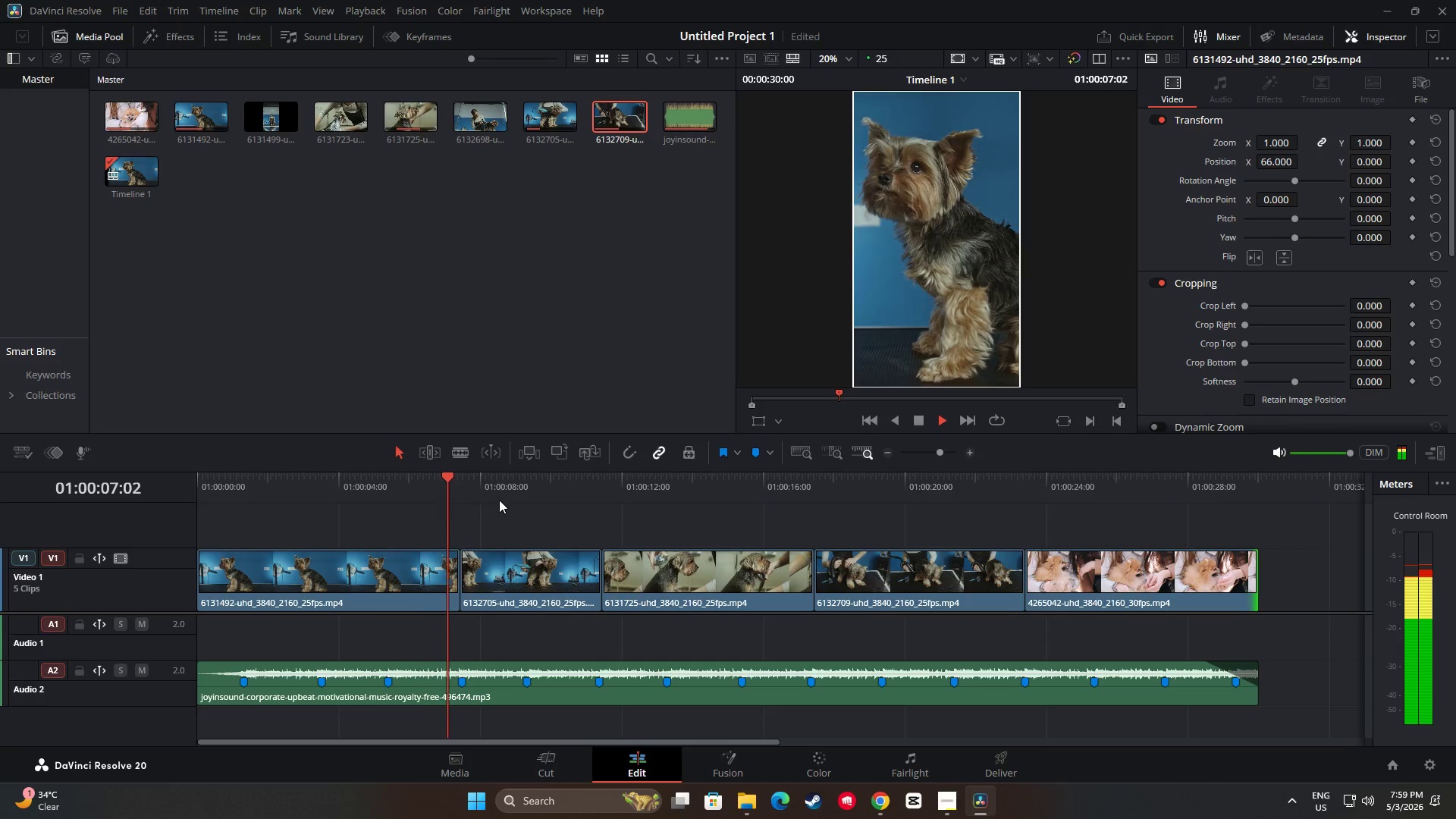 
key(Space)
 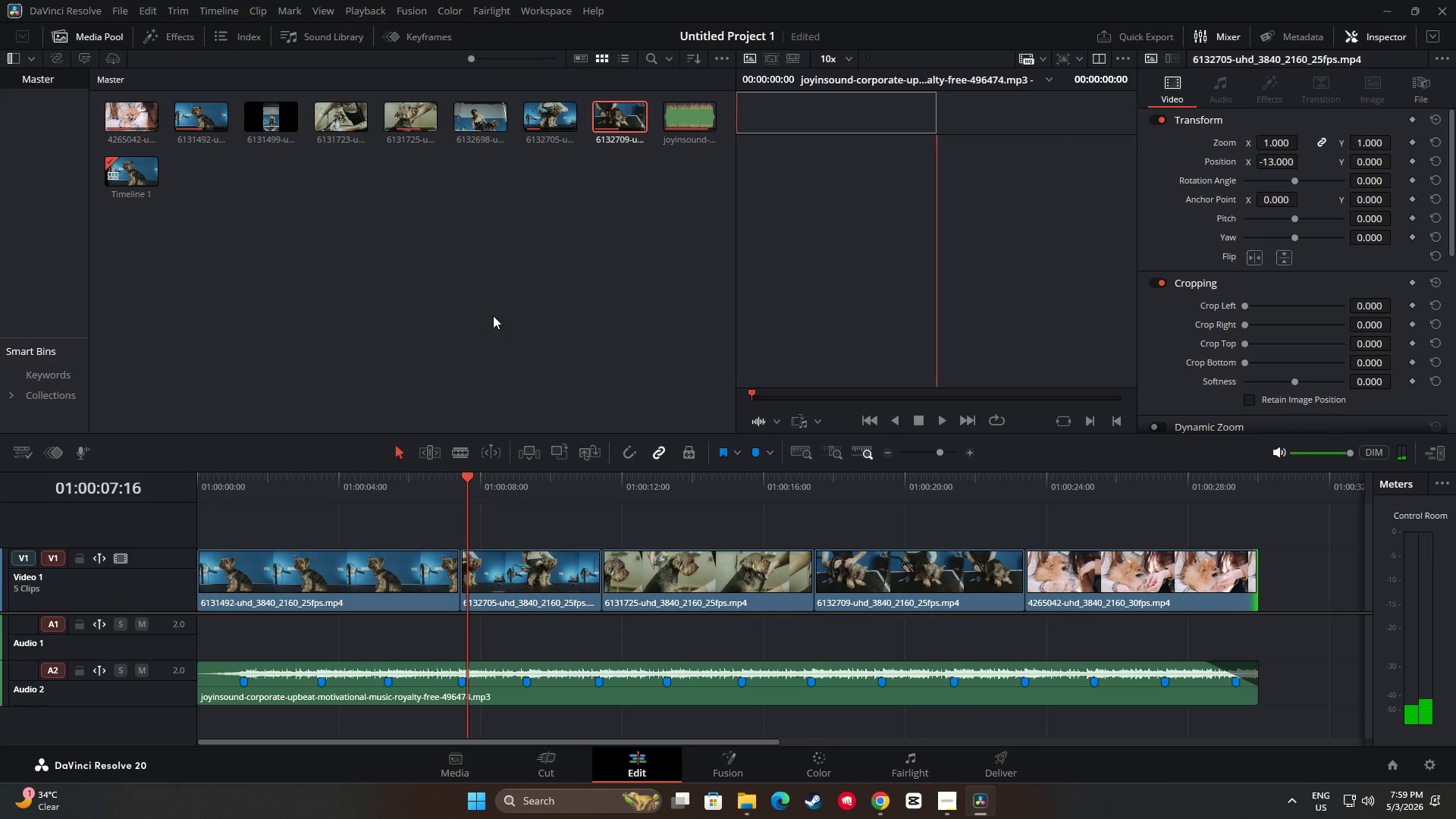 
left_click([887, 802])
 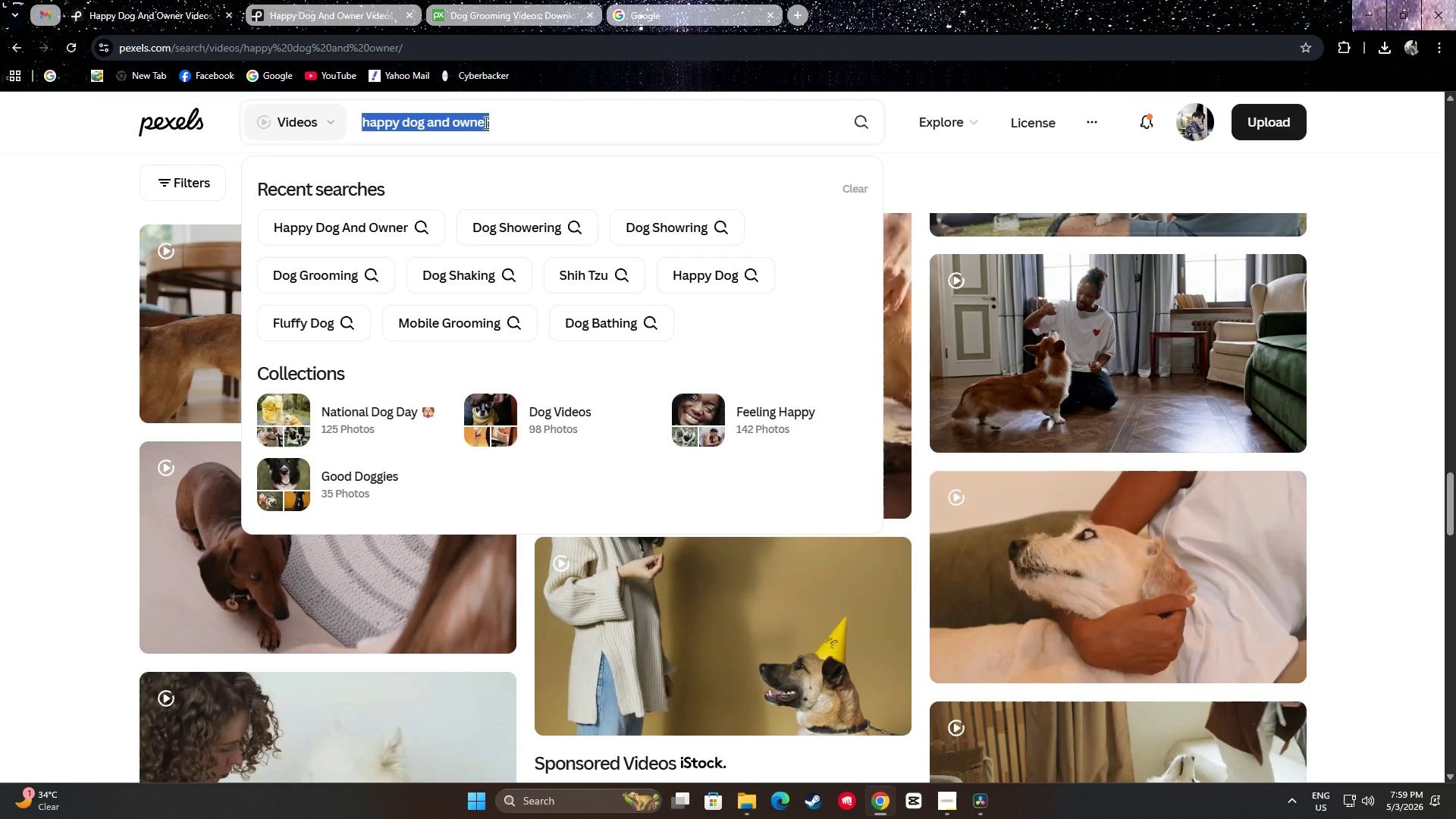 
left_click([488, 0])
 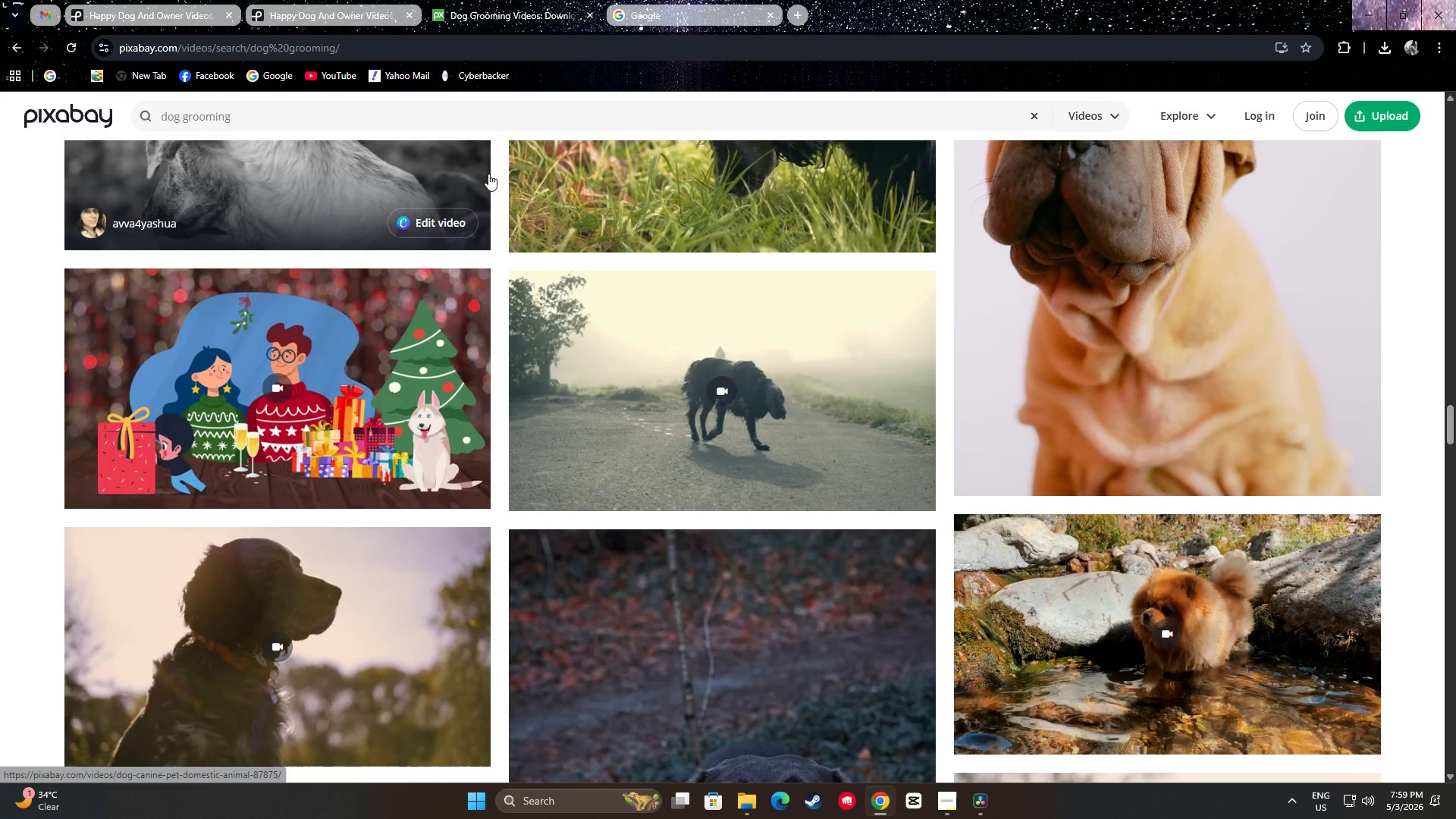 
scroll: coordinate [479, 284], scroll_direction: up, amount: 77.0
 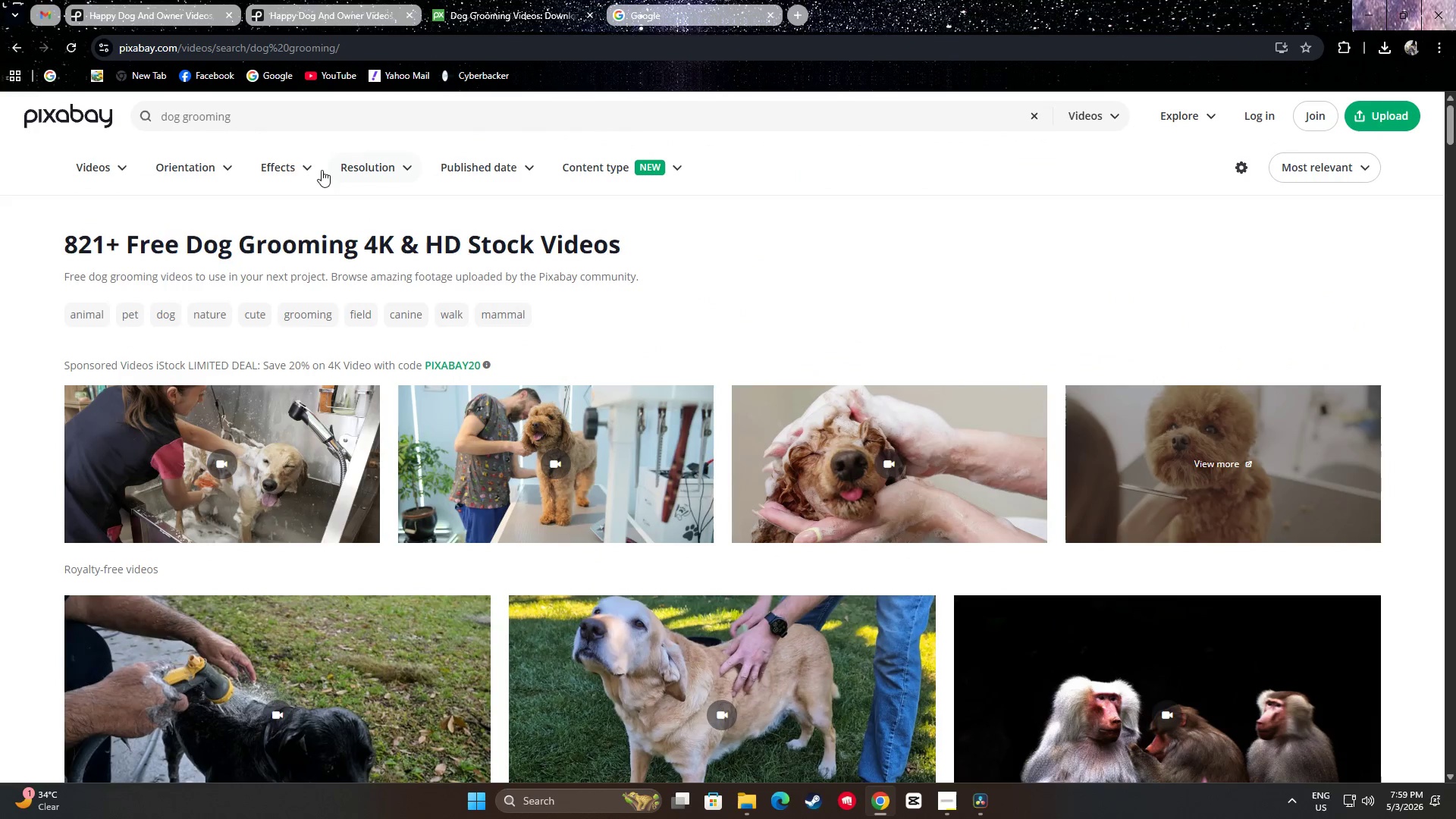 
left_click([1098, 119])
 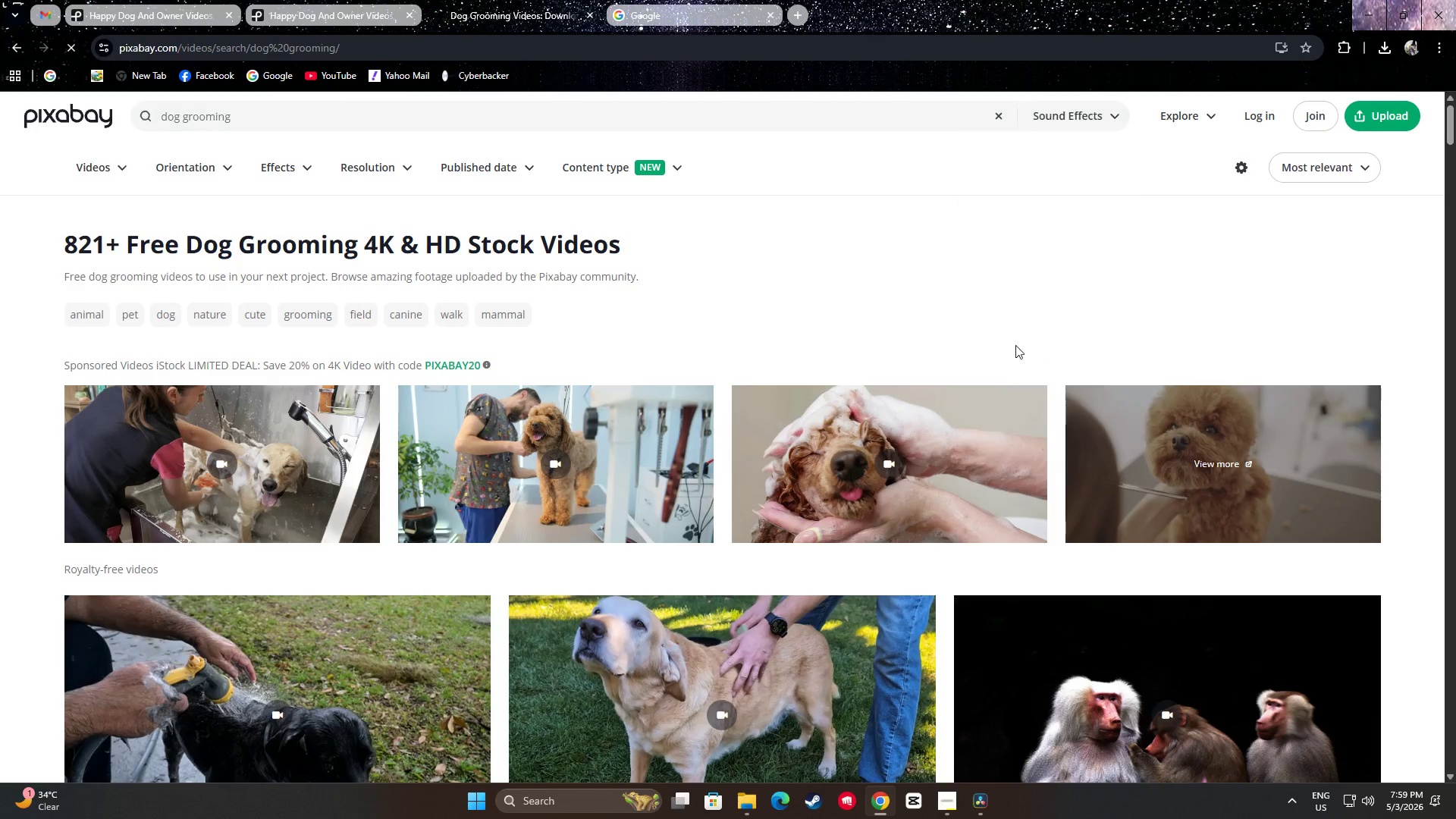 
left_click([274, 122])
 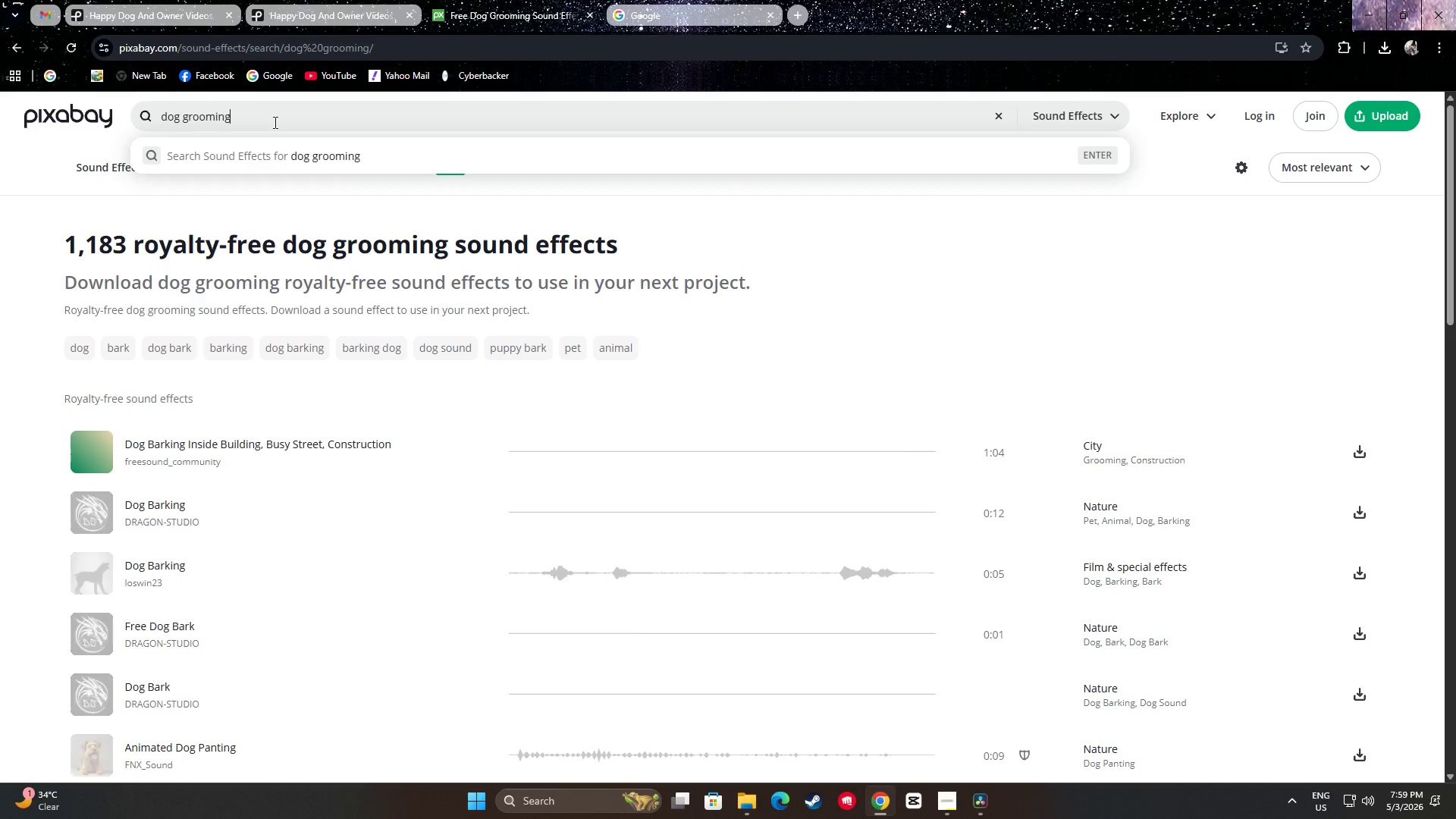 
key(Control+ControlLeft)
 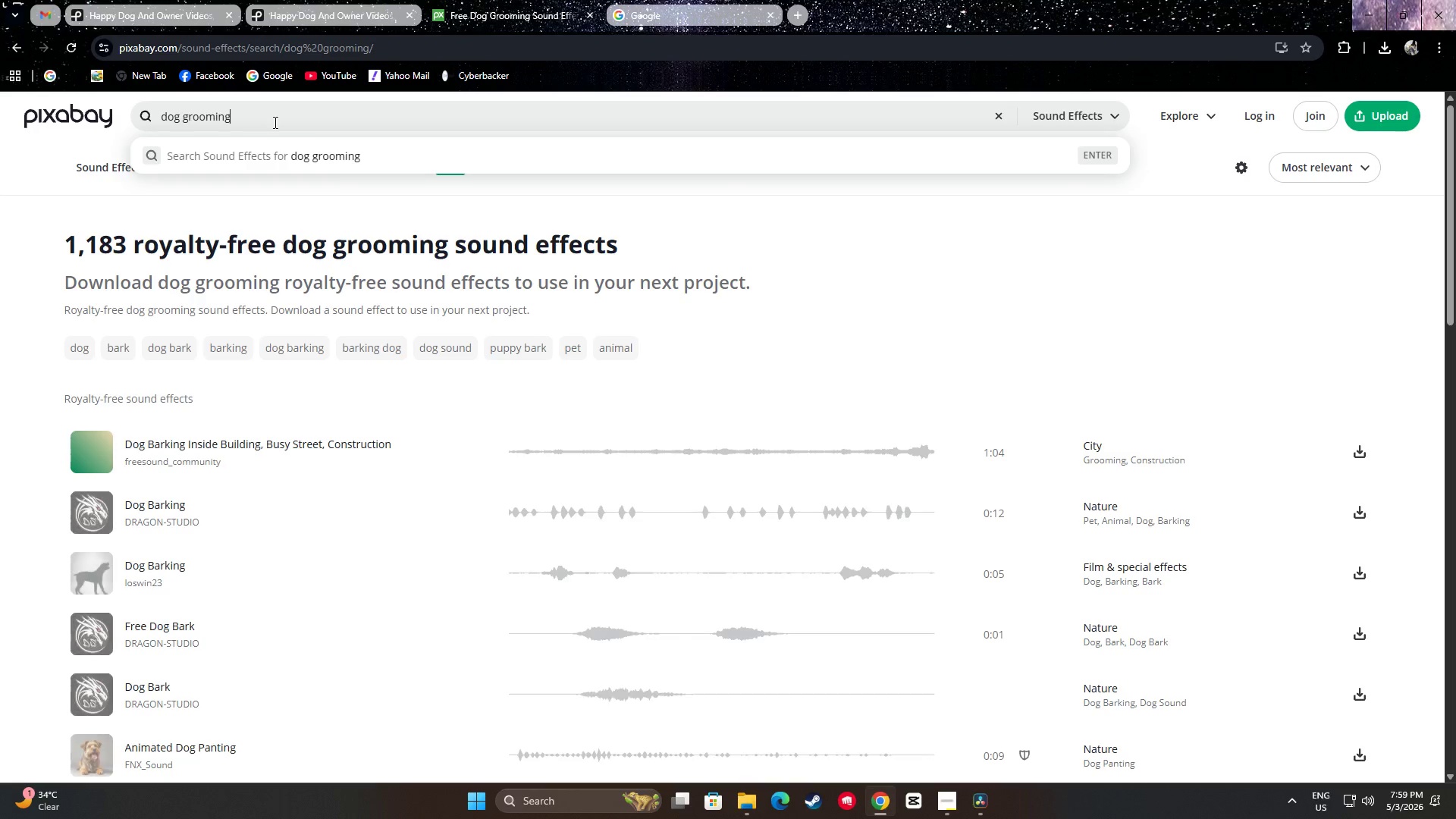 
key(Control+A)
 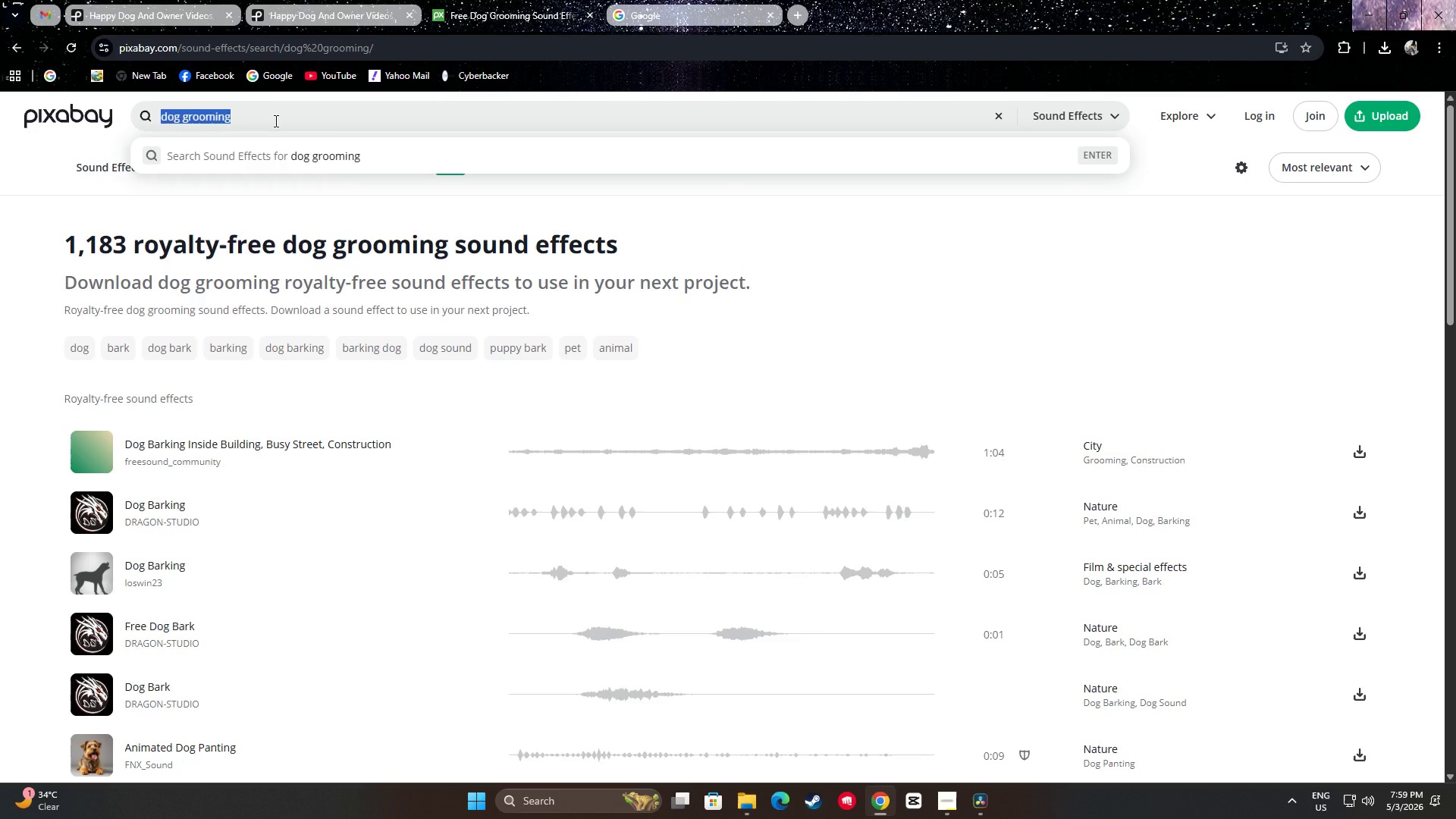 
key(Backspace)
type(water )
key(Backspace)
key(Backspace)
key(Backspace)
key(Backspace)
key(Backspace)
key(Backspace)
key(Backspace)
key(Backspace)
type(showe)
 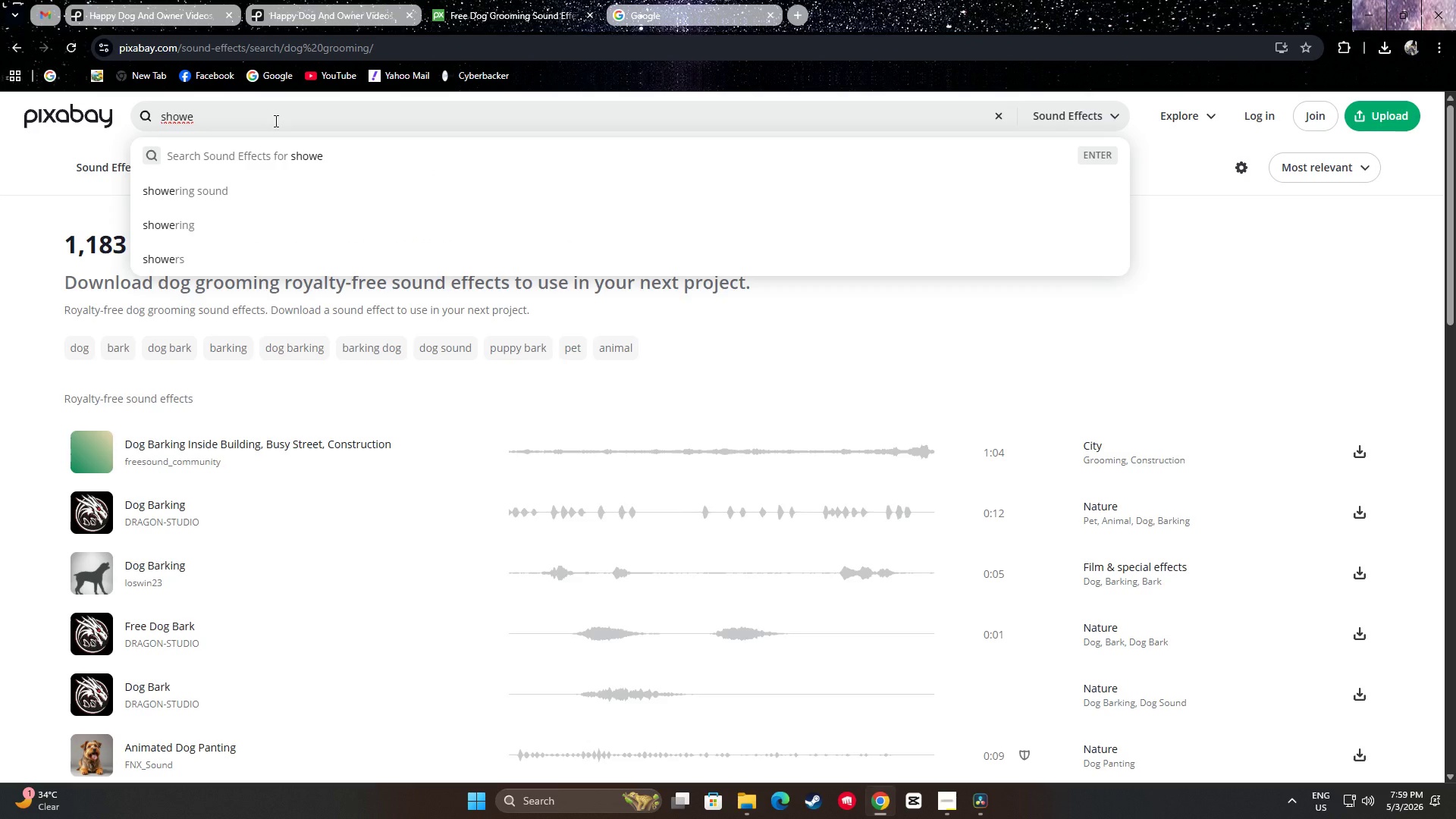 
left_click([209, 194])
 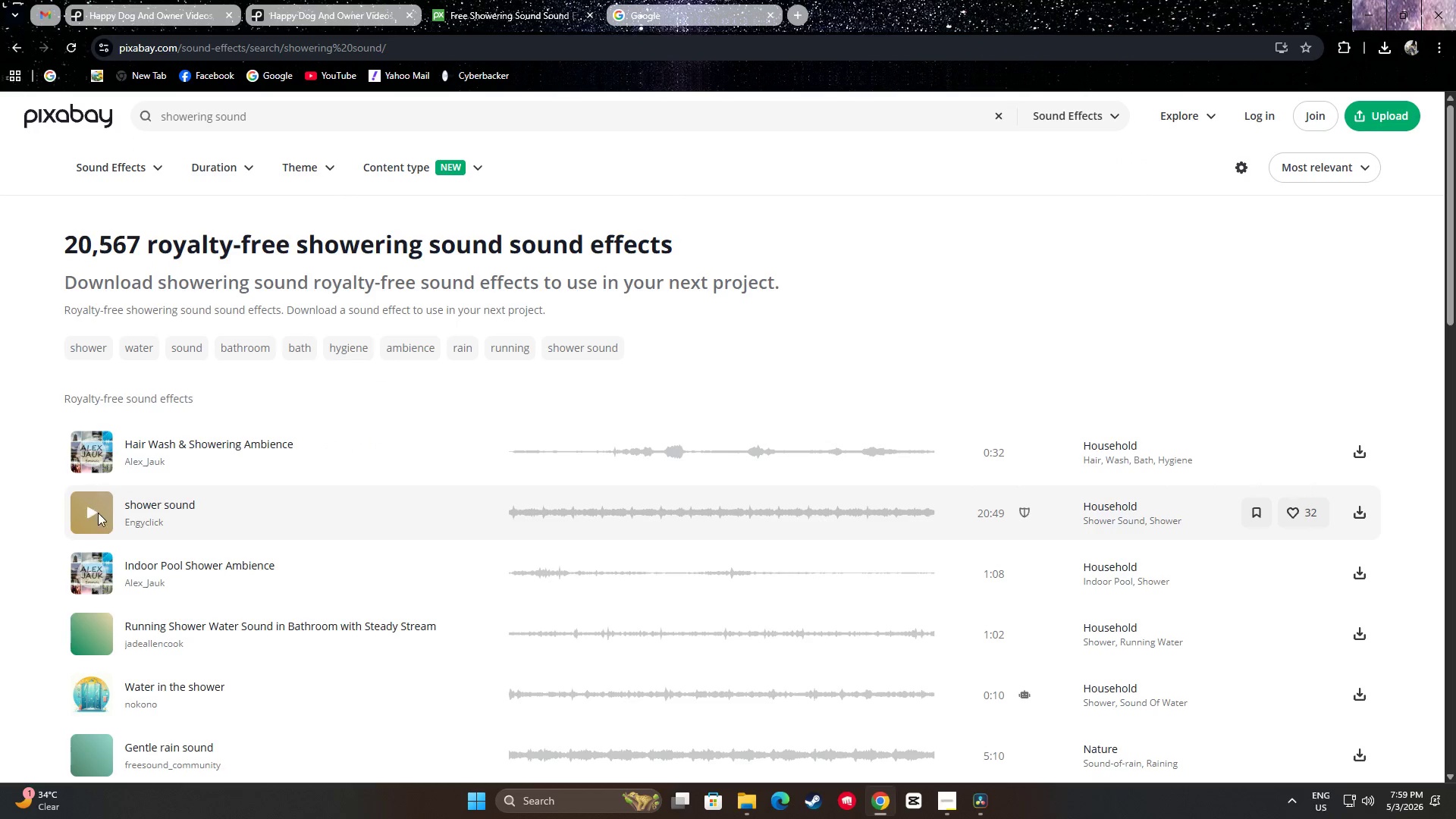 
left_click([94, 516])
 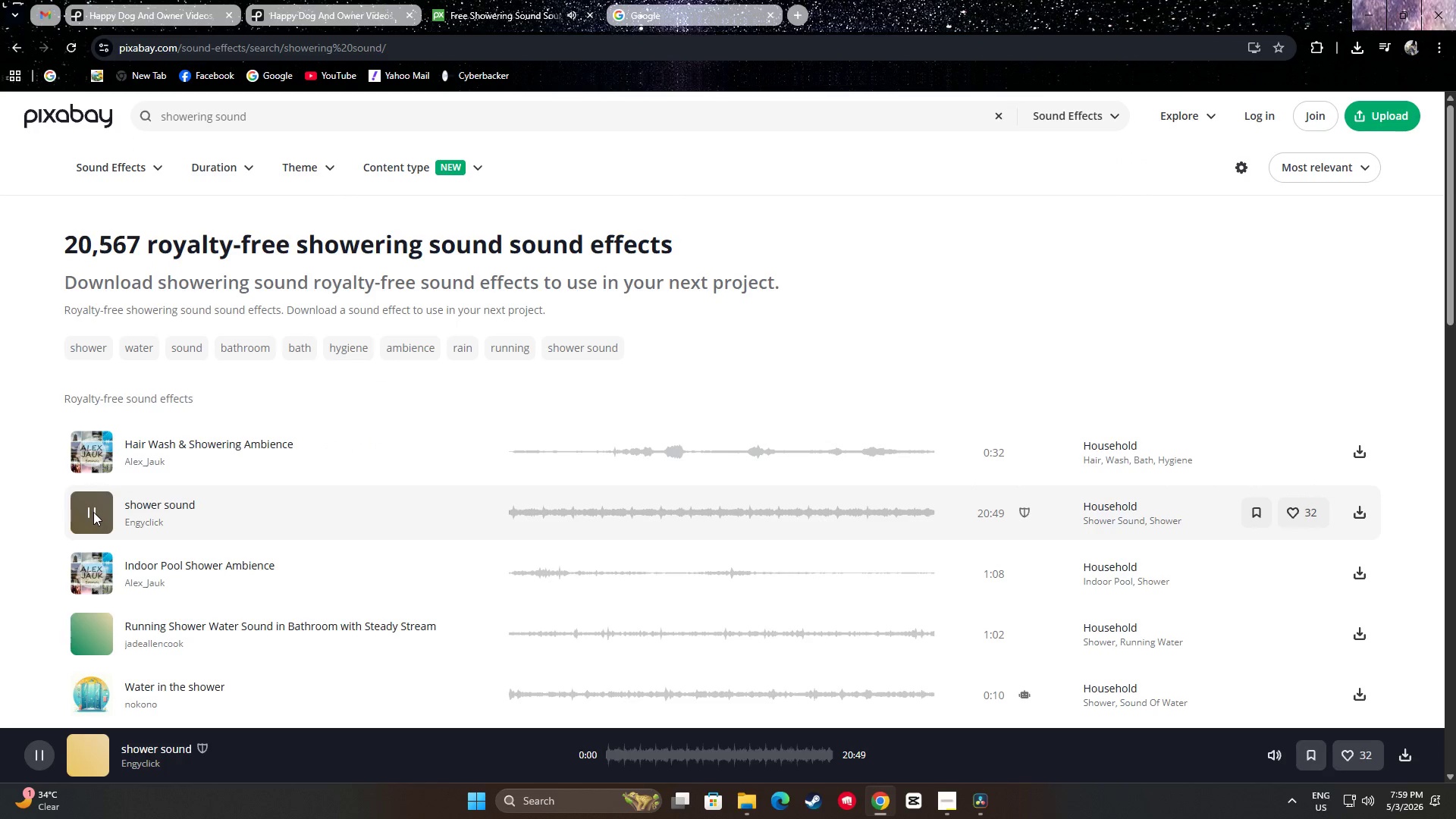 
left_click([93, 512])
 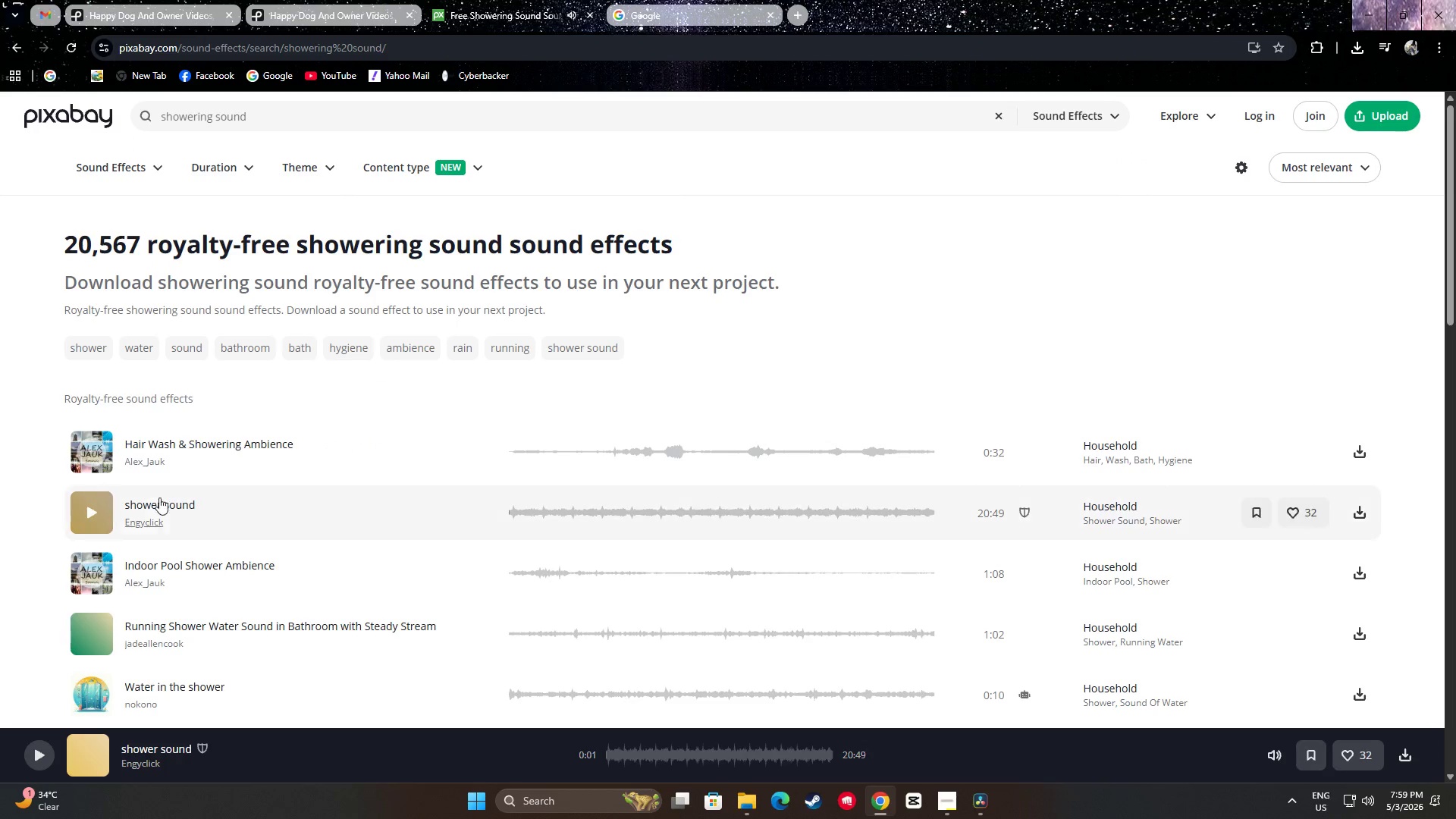 
scroll: coordinate [161, 485], scroll_direction: down, amount: 1.0
 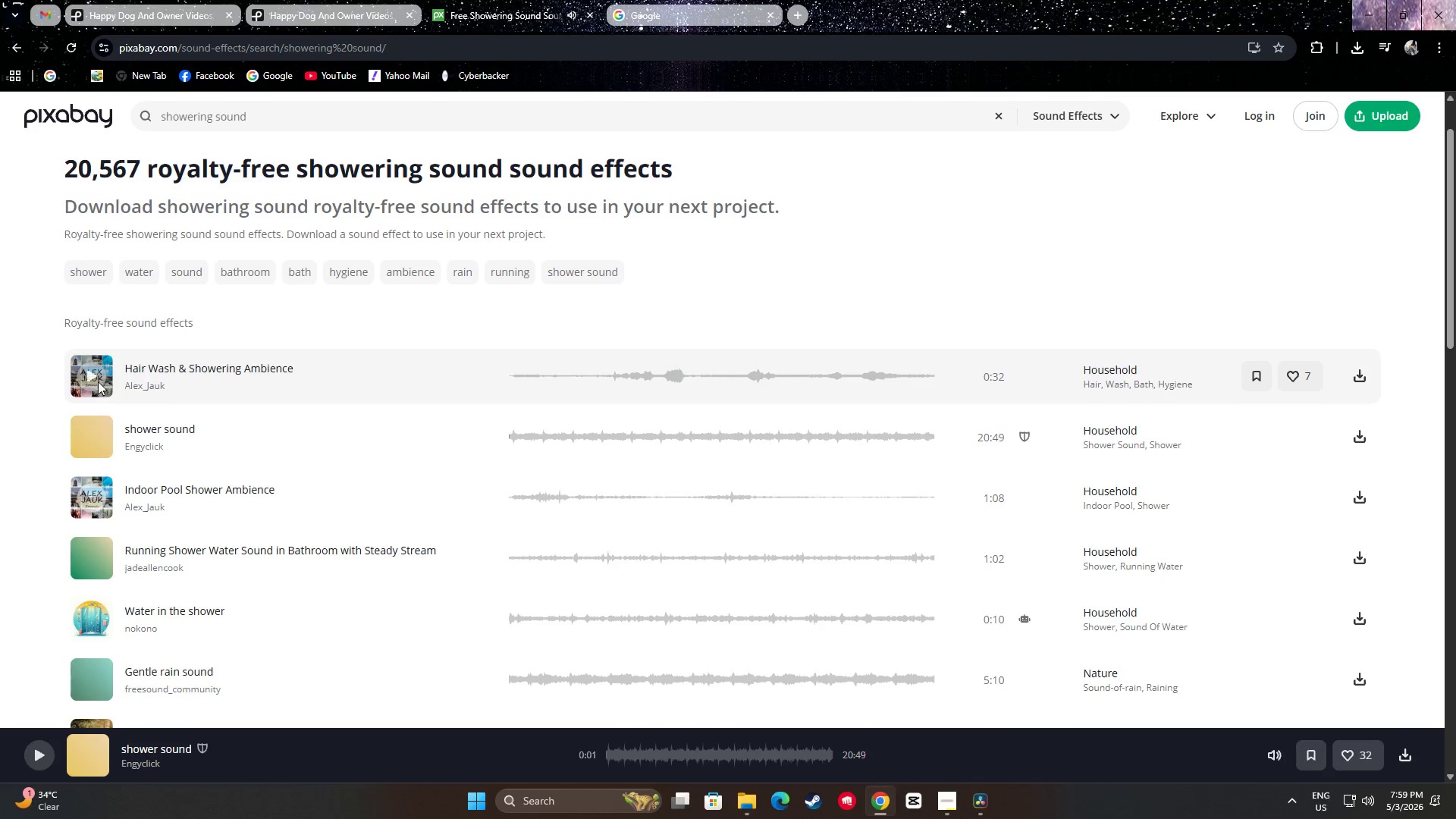 
left_click([93, 372])
 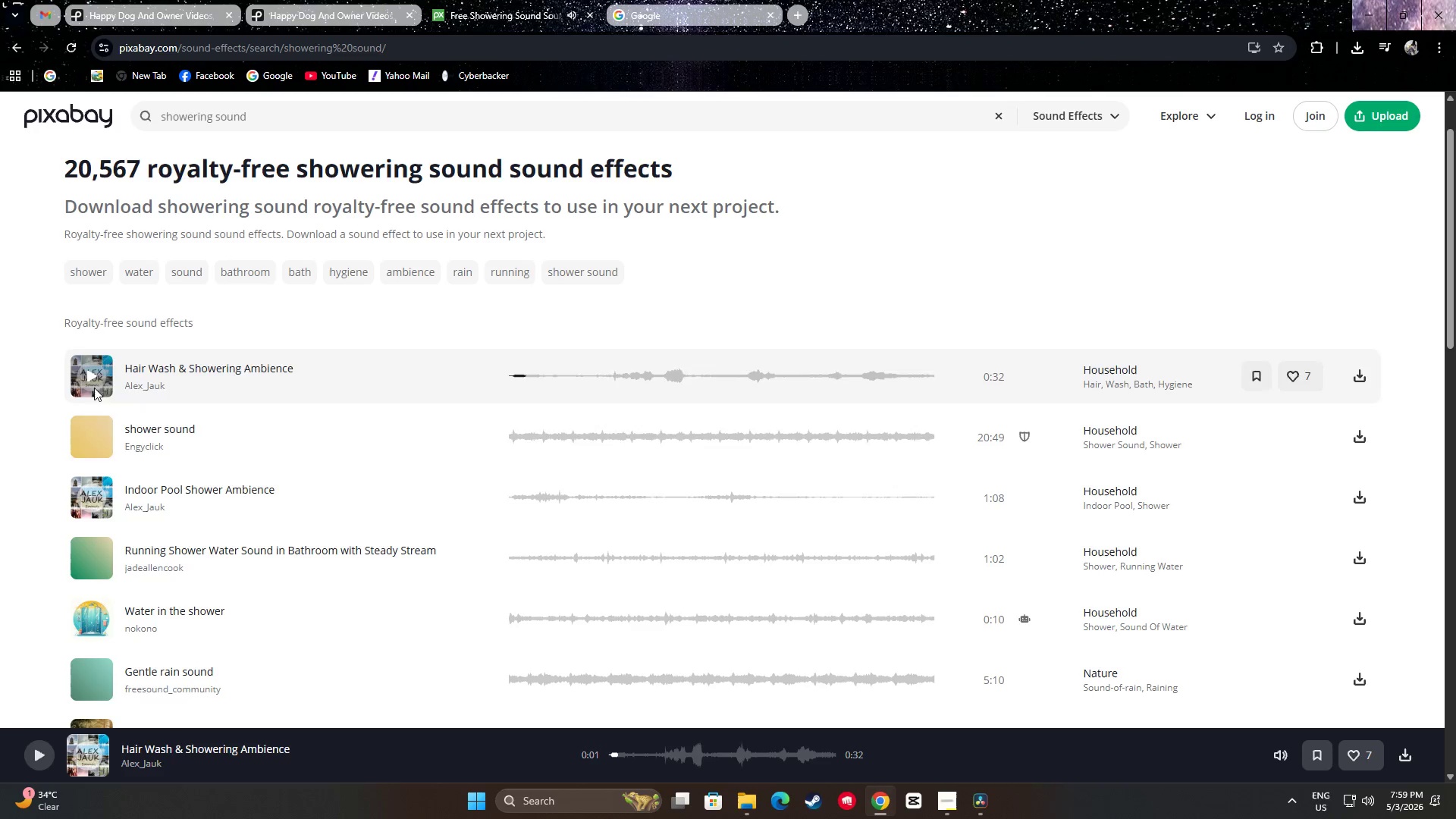 
left_click([89, 497])
 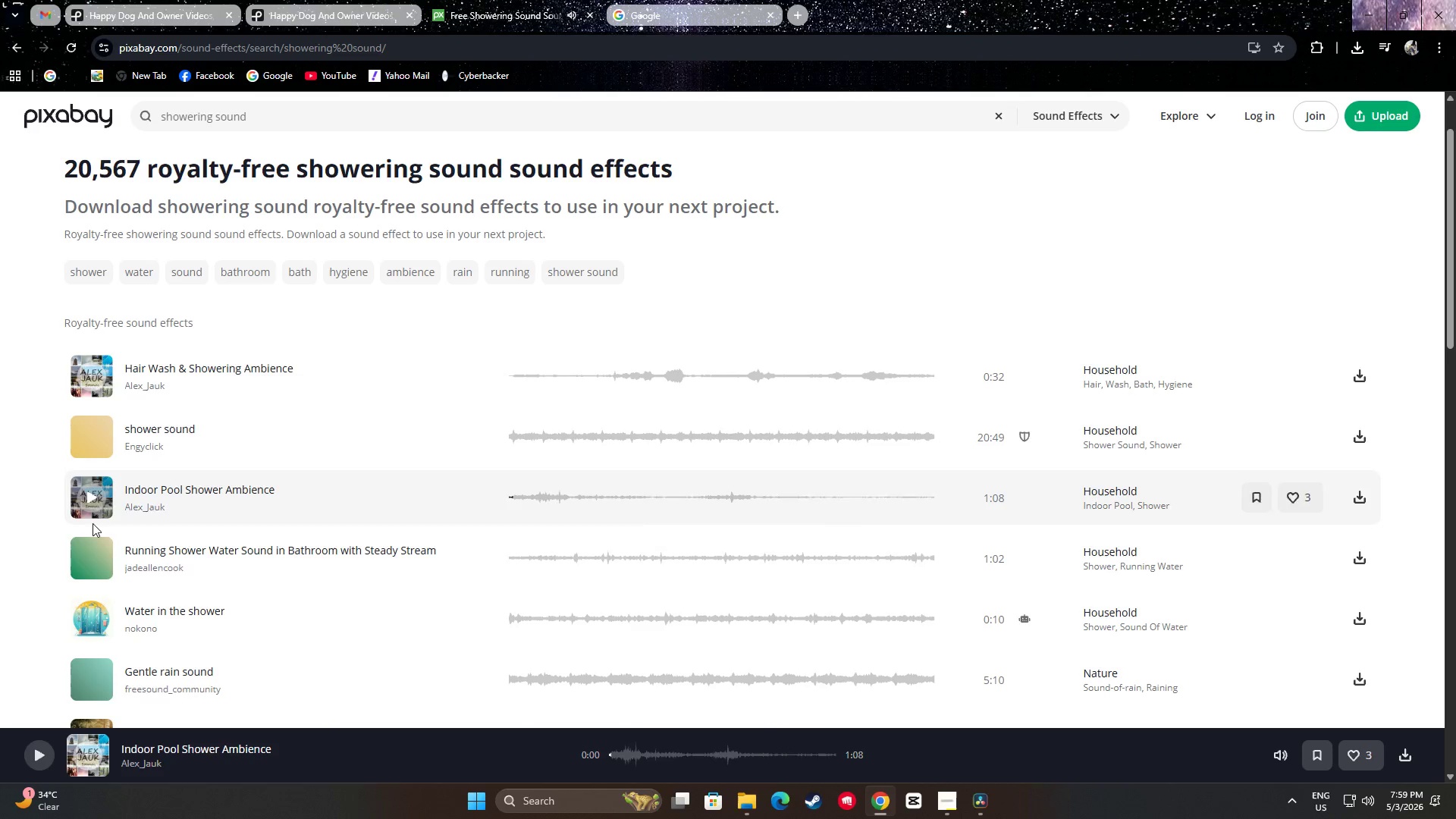 
left_click([92, 554])
 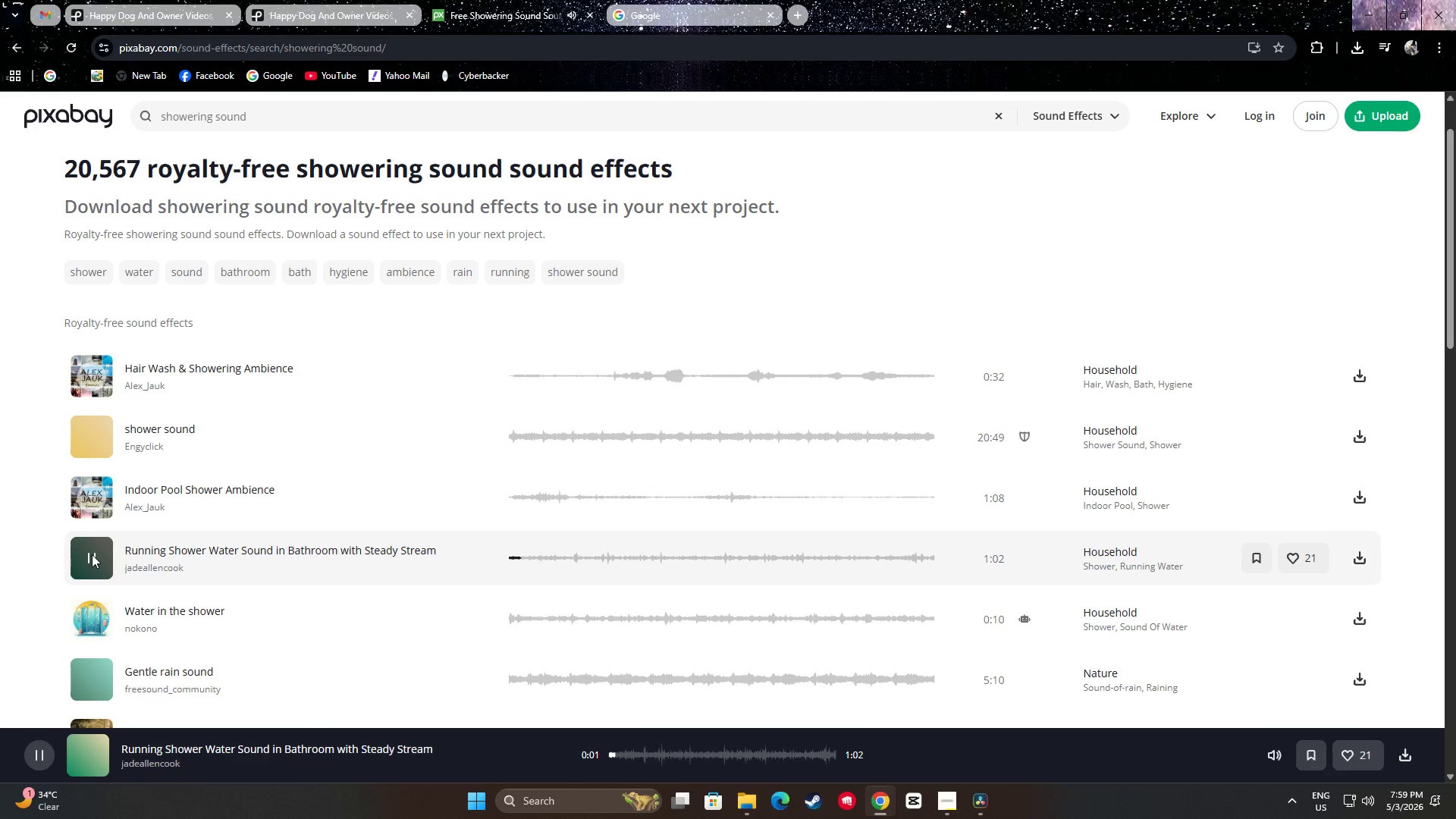 
scroll: coordinate [93, 550], scroll_direction: down, amount: 1.0
 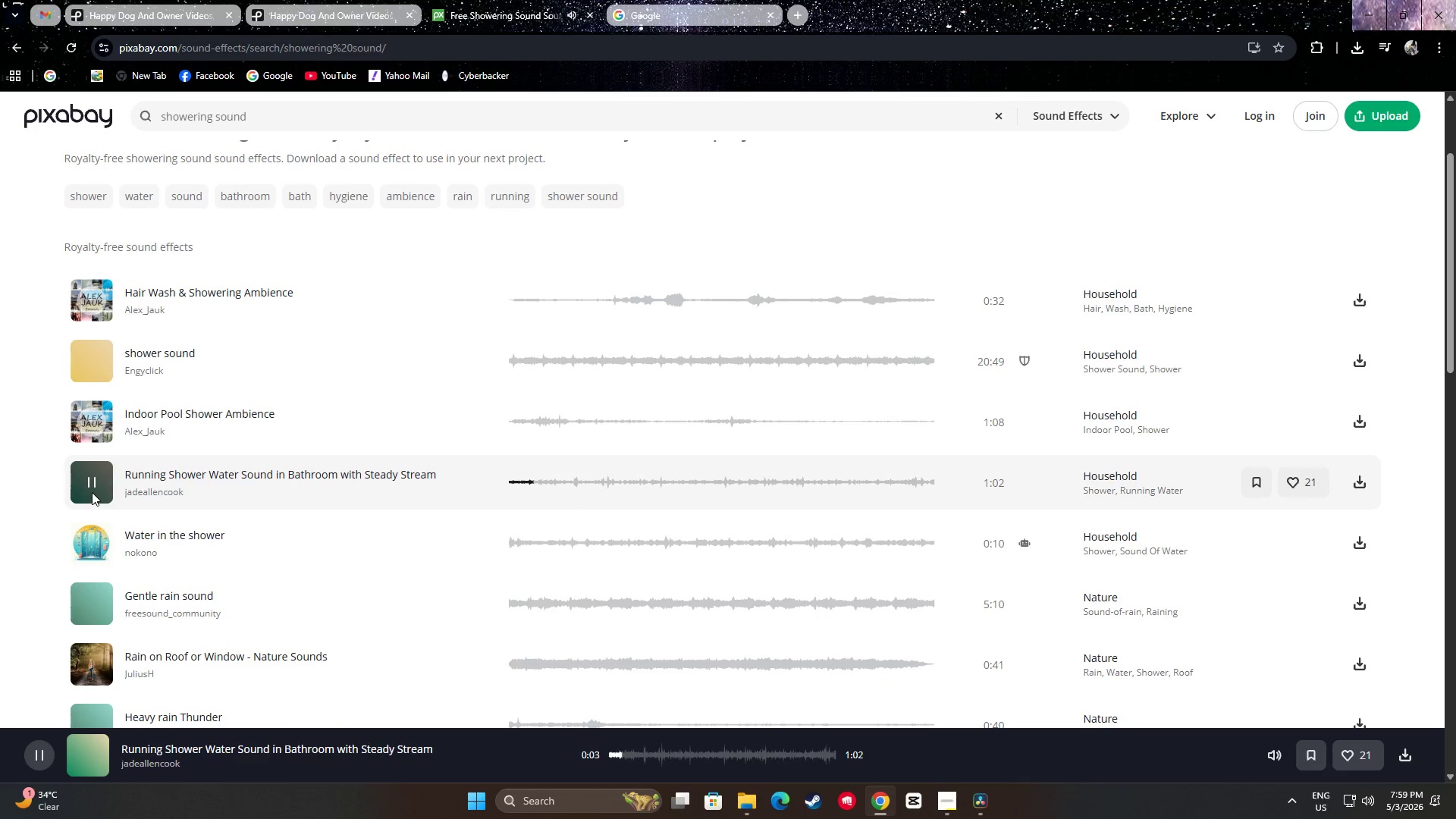 
left_click([92, 480])
 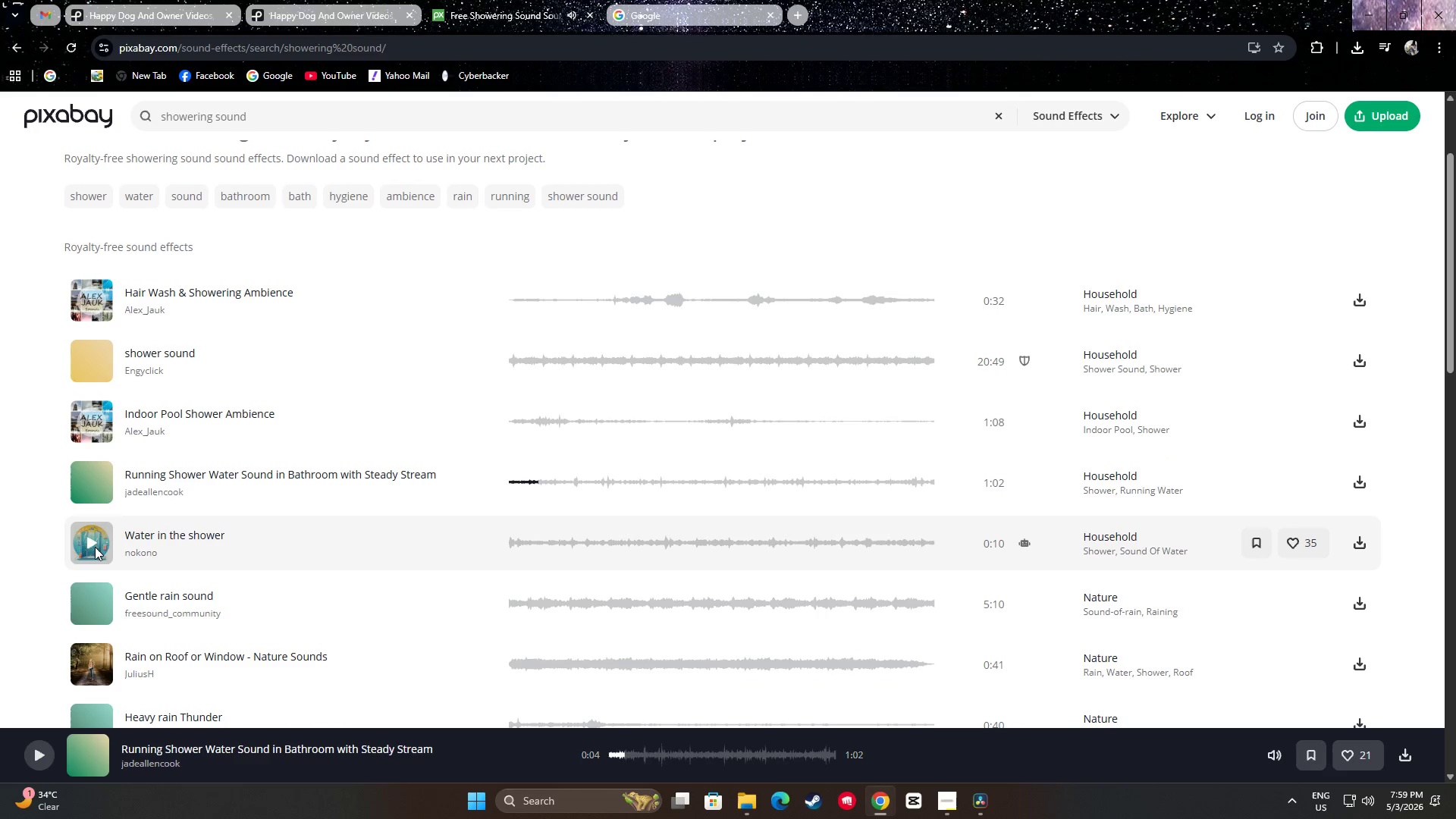 
left_click([93, 543])
 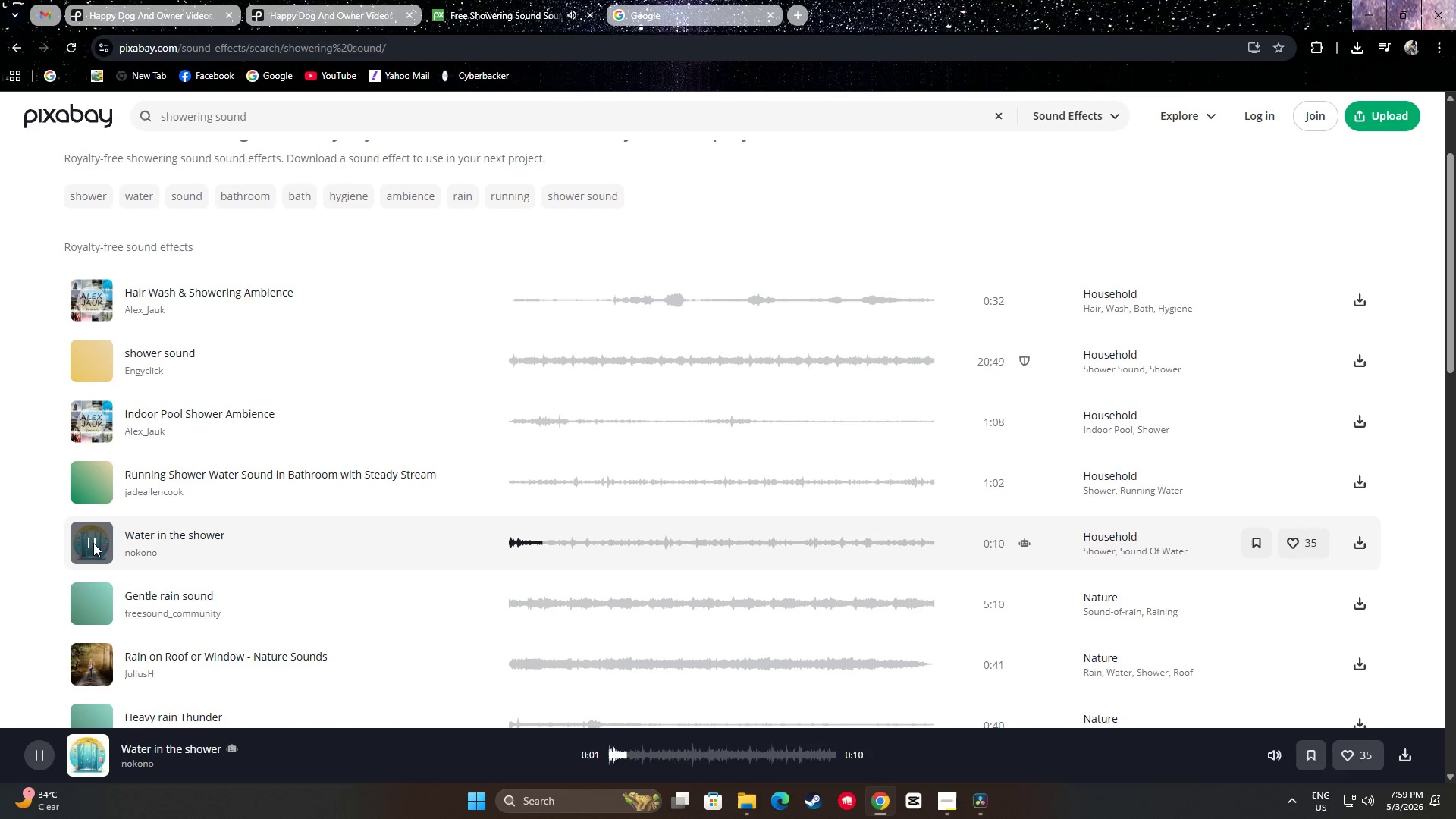 
left_click([93, 543])
 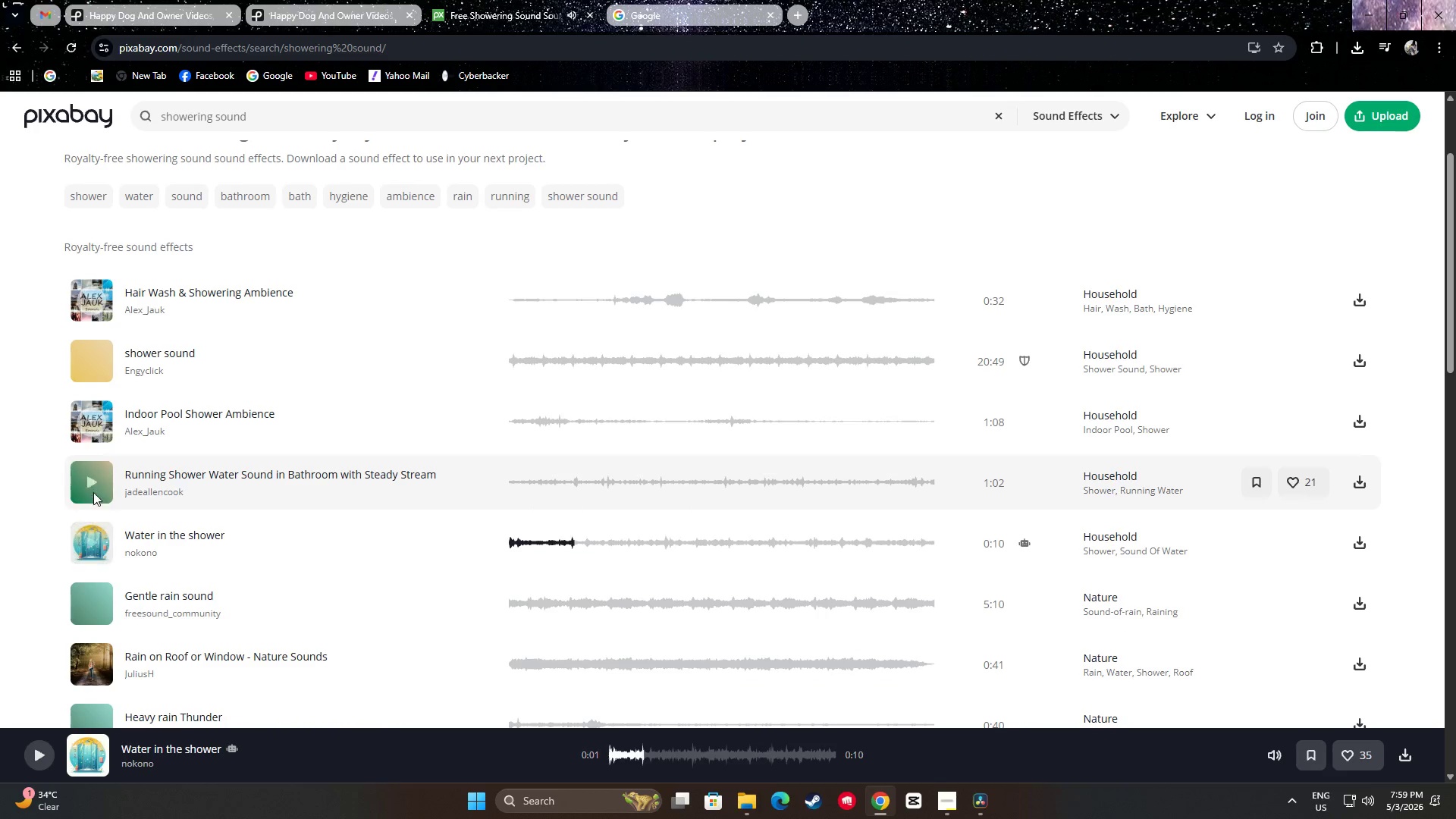 
double_click([94, 483])
 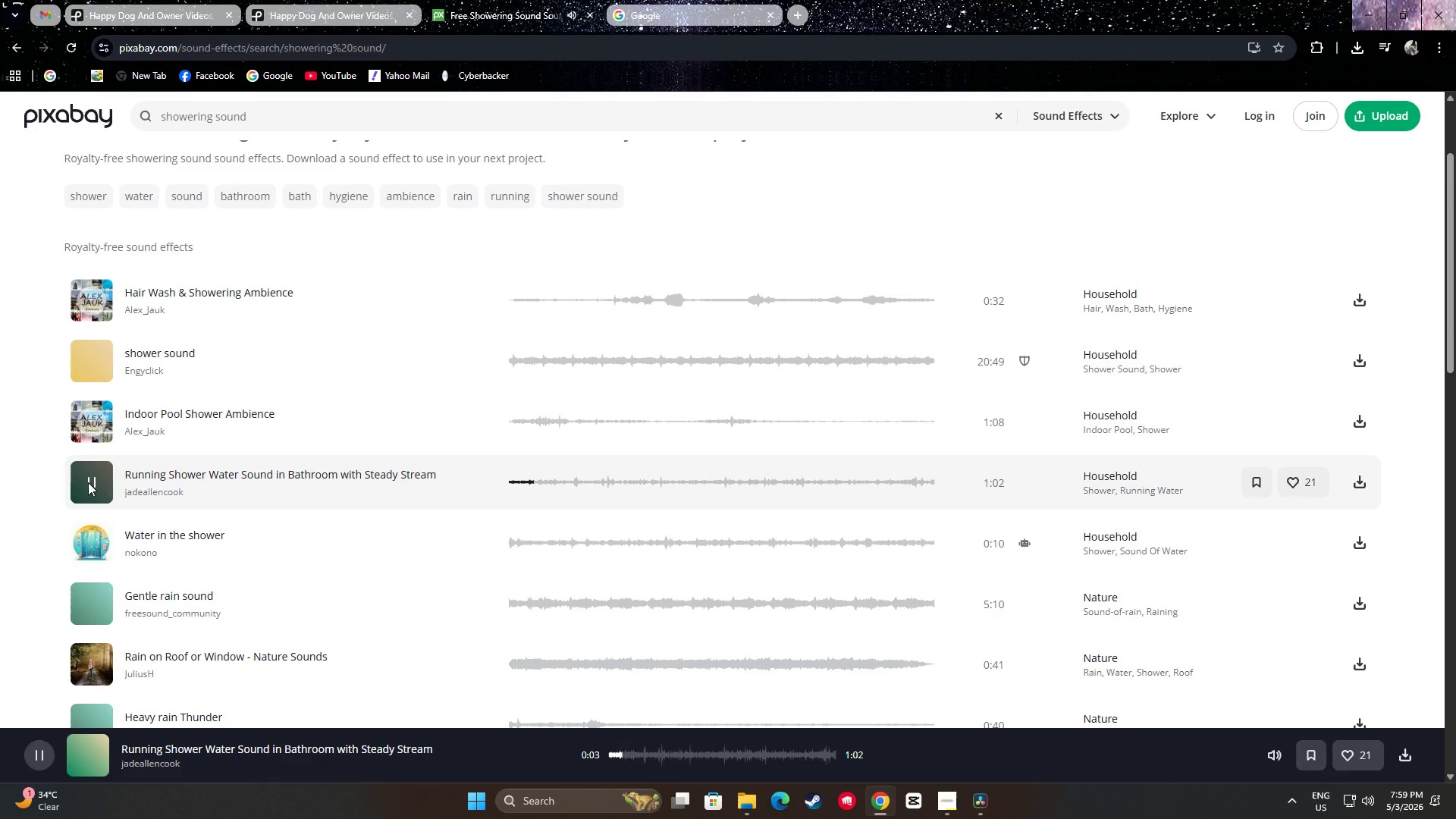 
wait(5.25)
 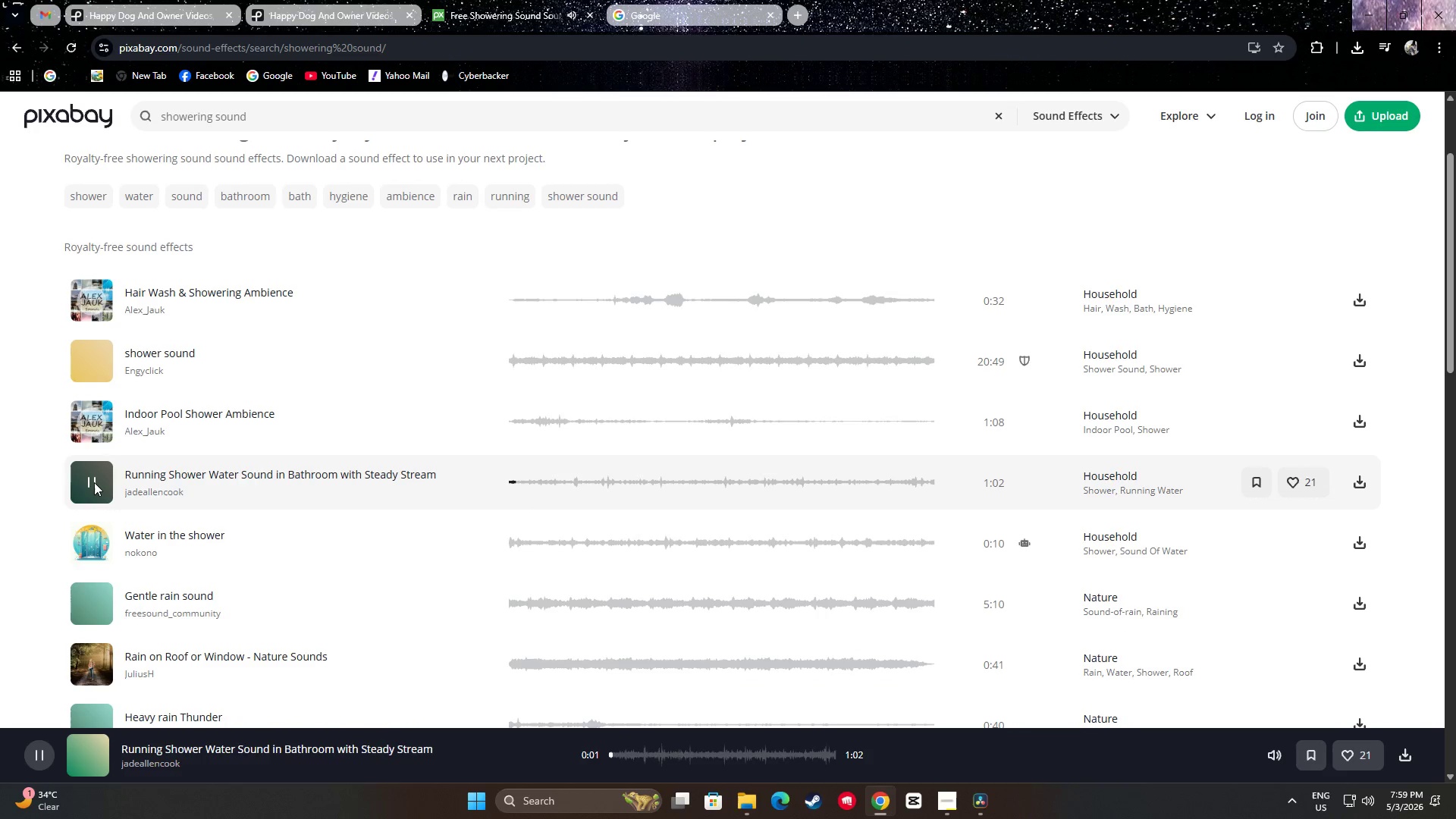 
scroll: coordinate [247, 466], scroll_direction: down, amount: 6.0
 